 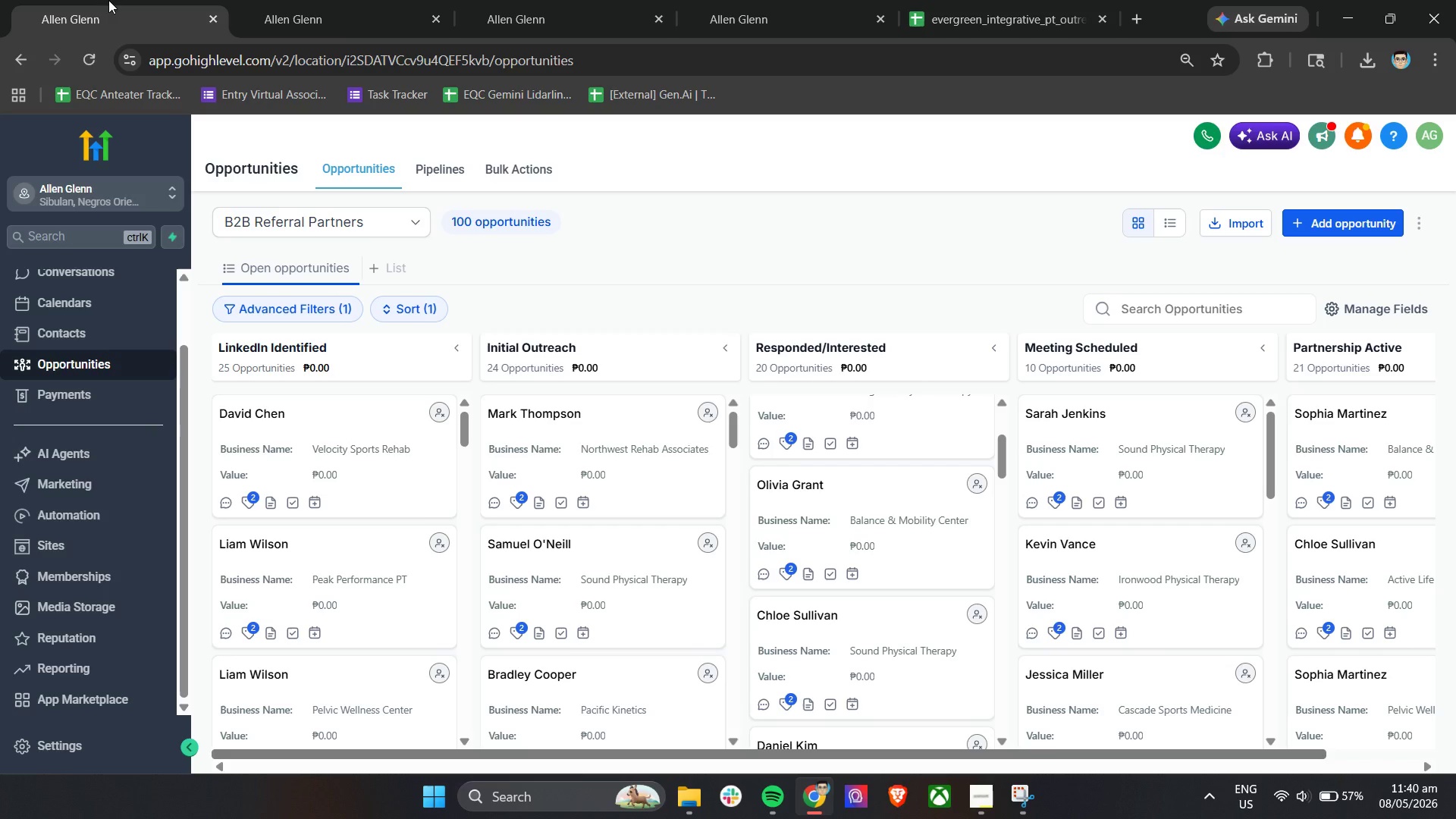 
left_click([336, 0])
 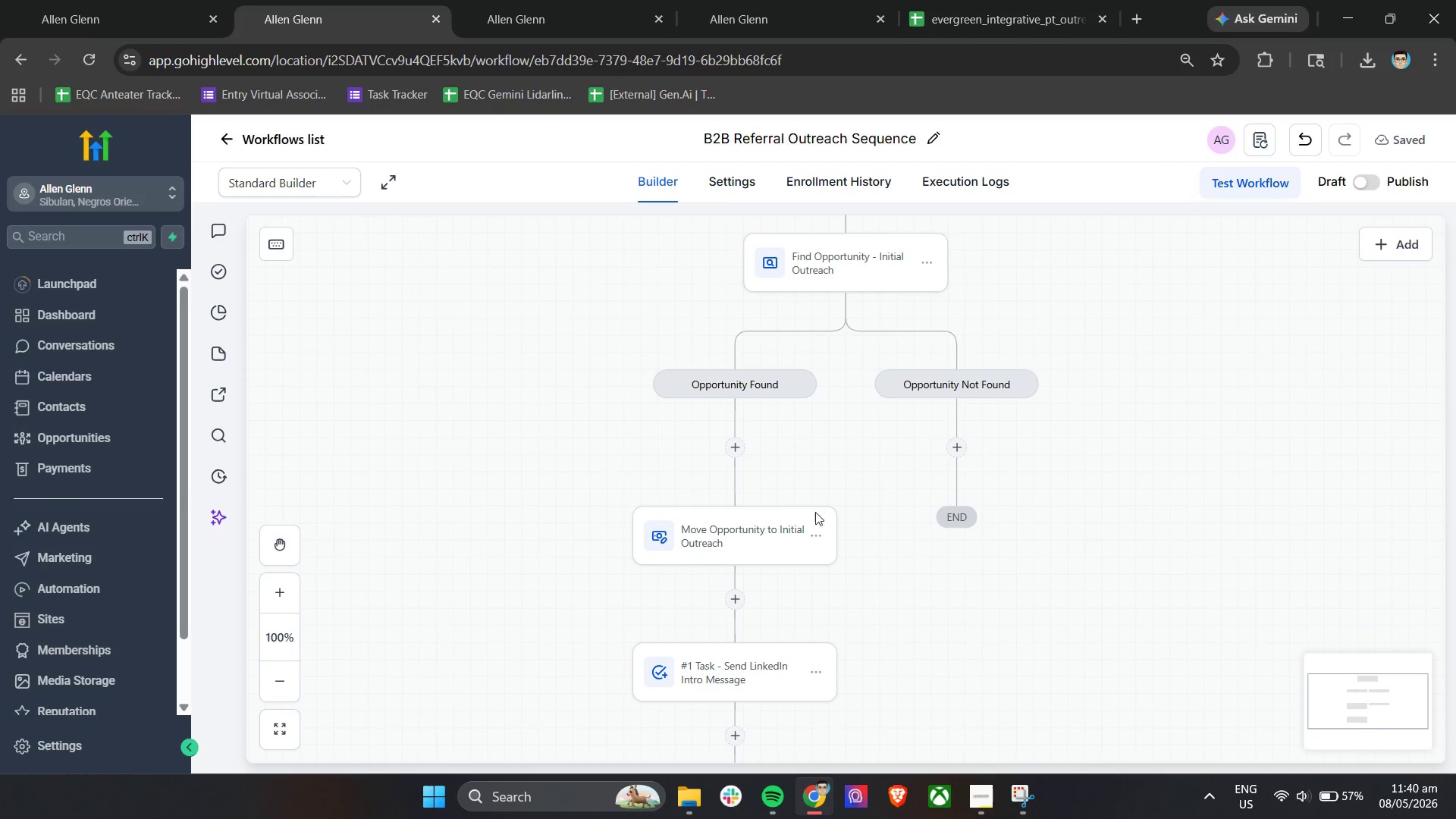 
scroll: coordinate [816, 529], scroll_direction: down, amount: 11.0
 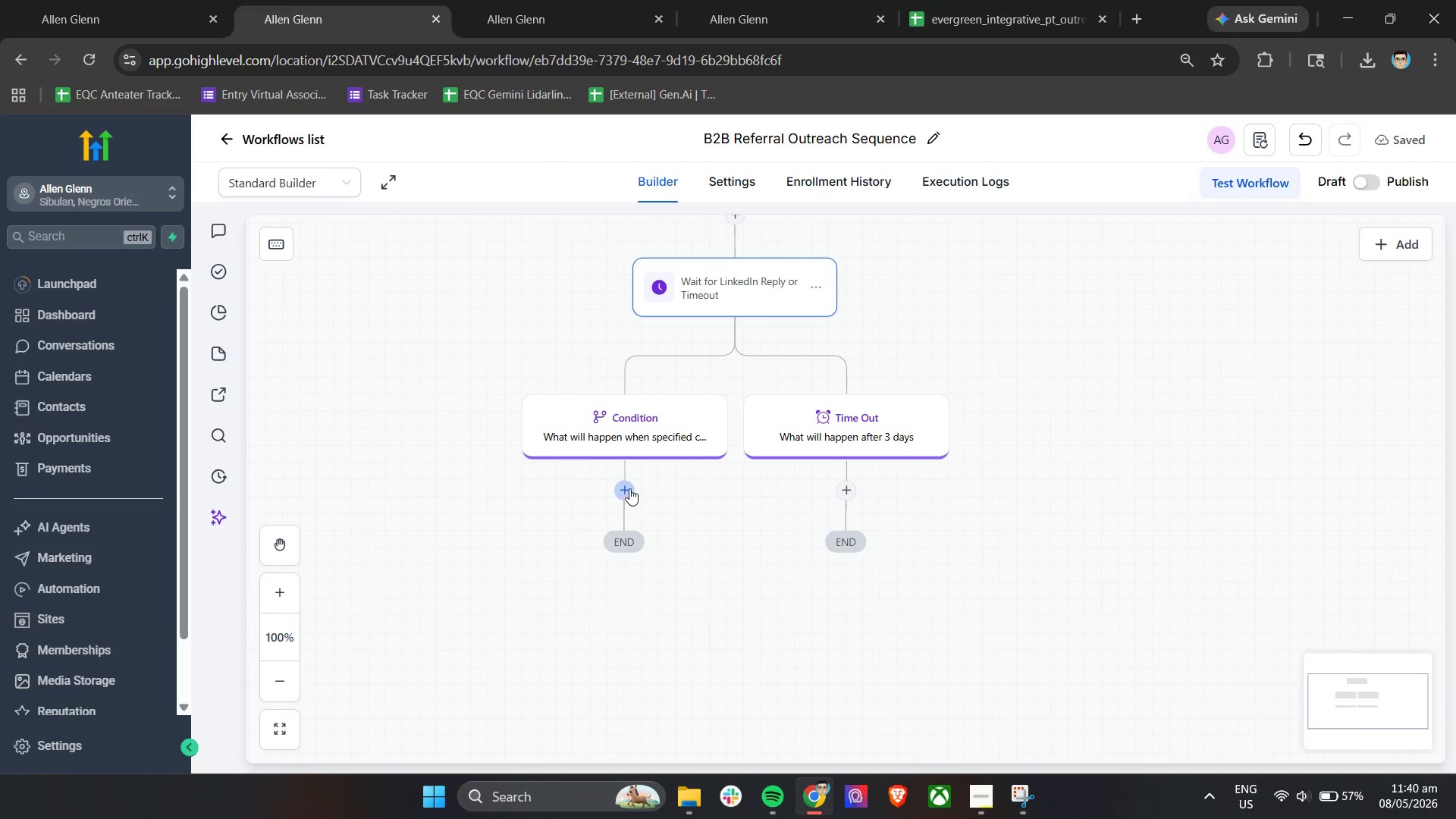 
left_click([629, 488])
 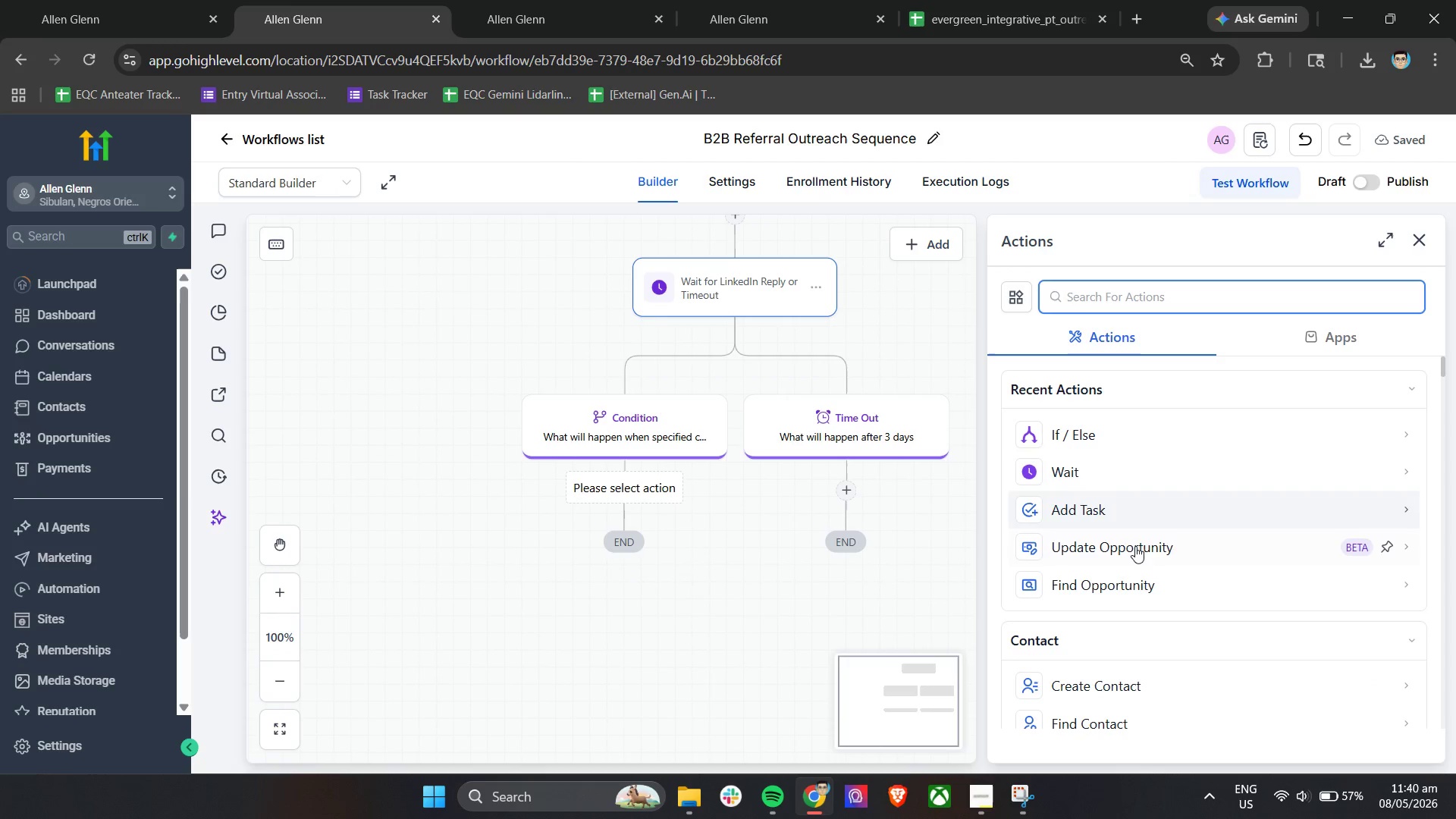 
left_click([1125, 582])
 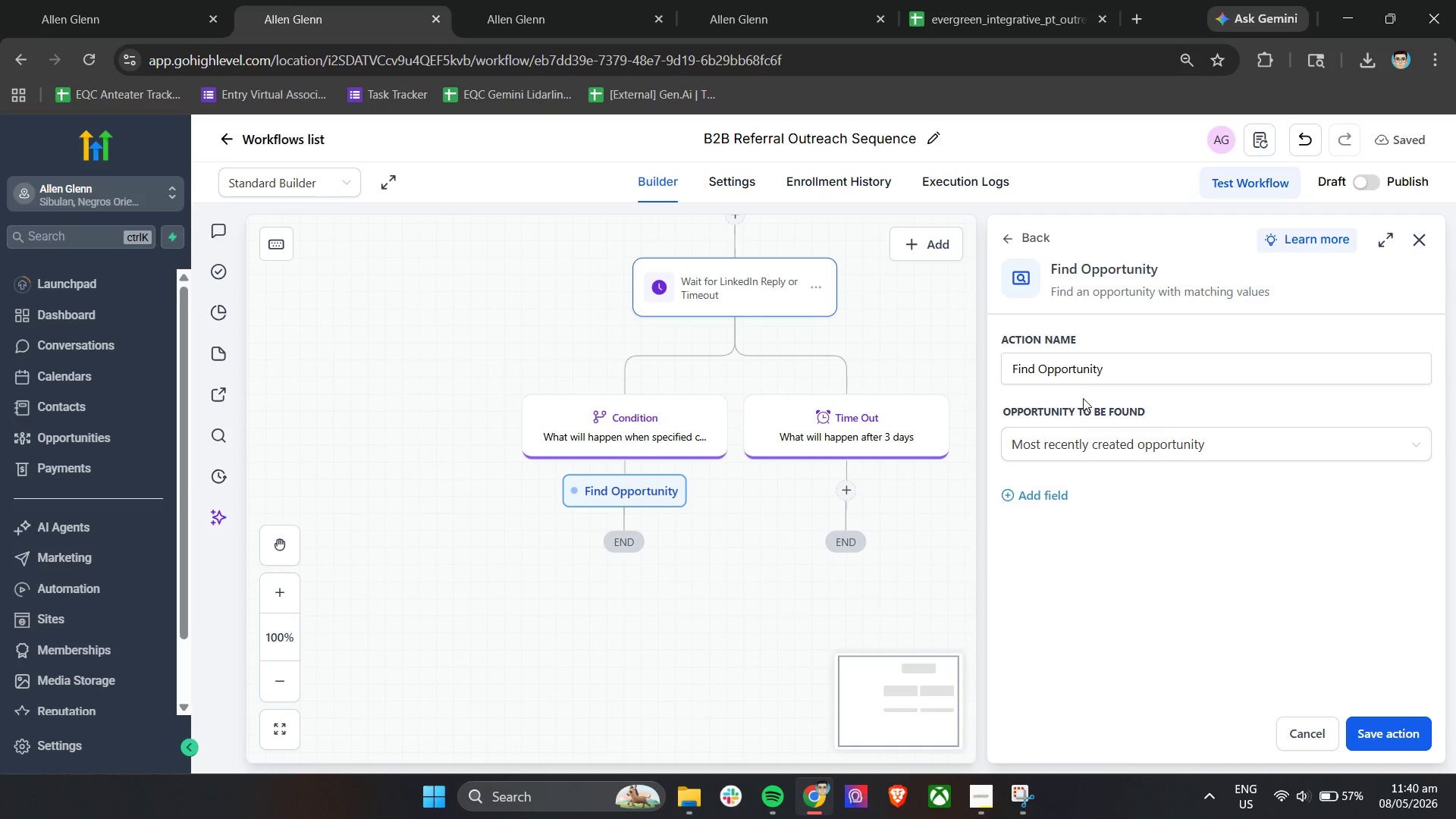 
left_click([1034, 492])
 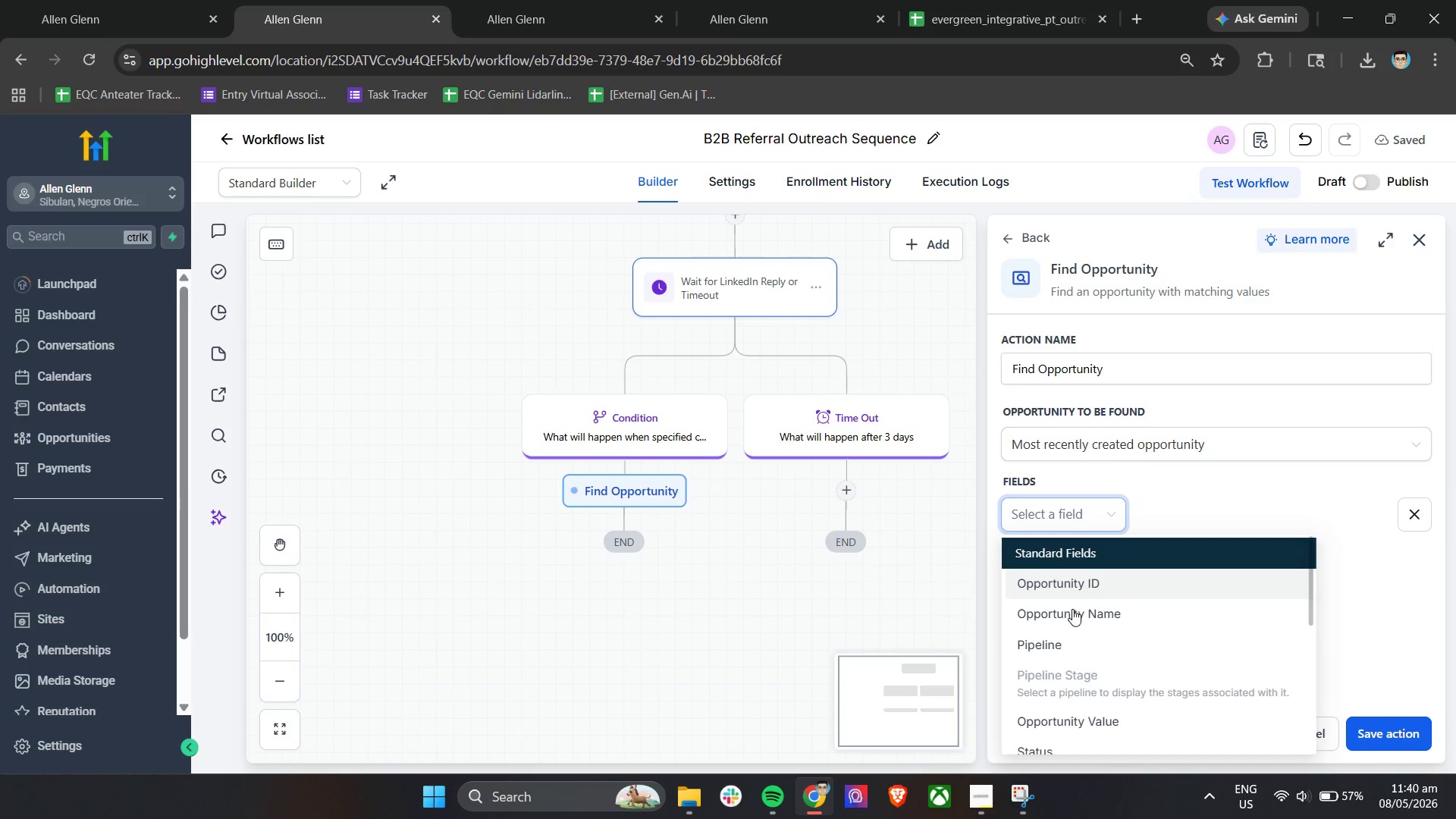 
left_click([1056, 639])
 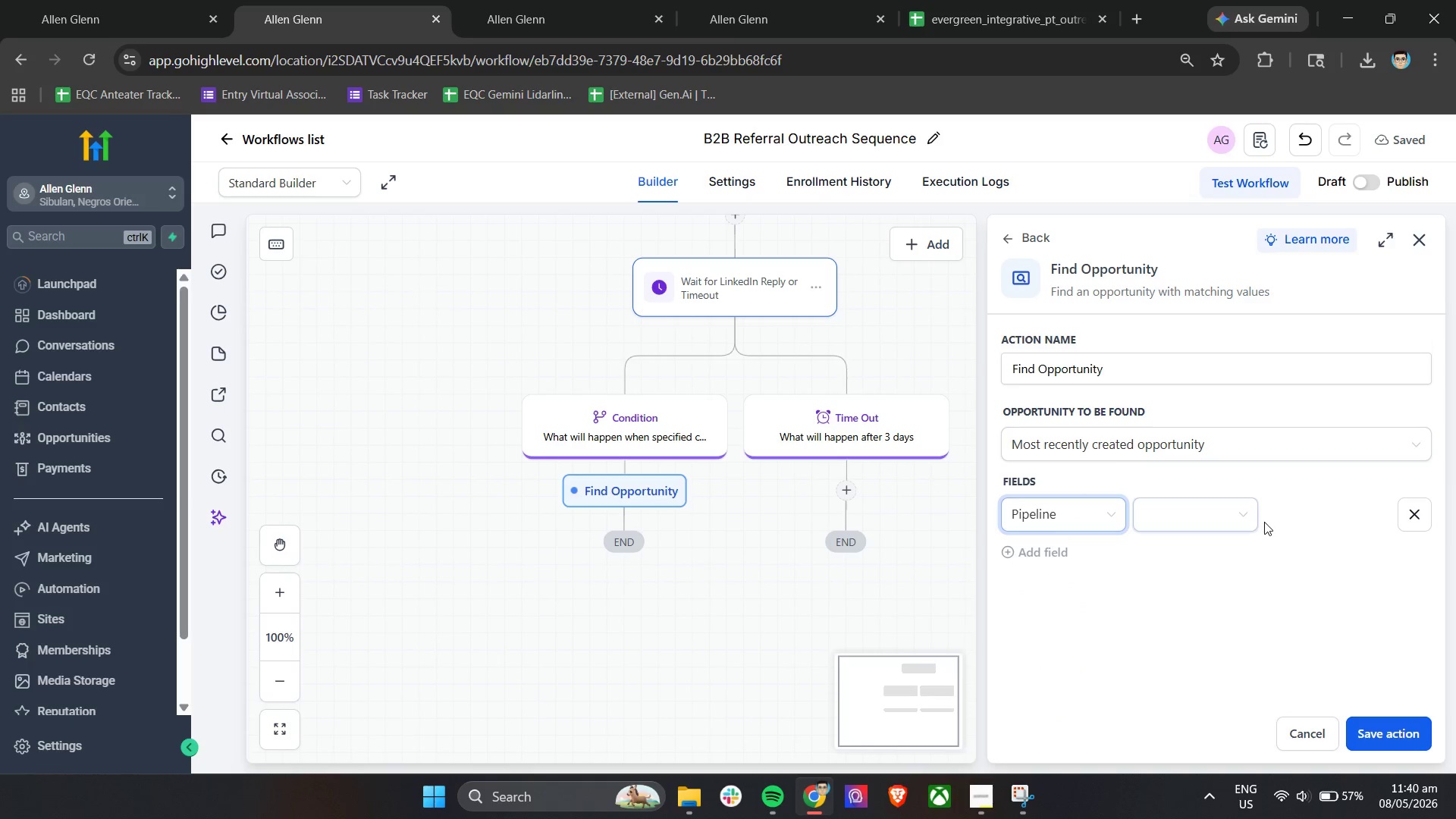 
left_click([1188, 510])
 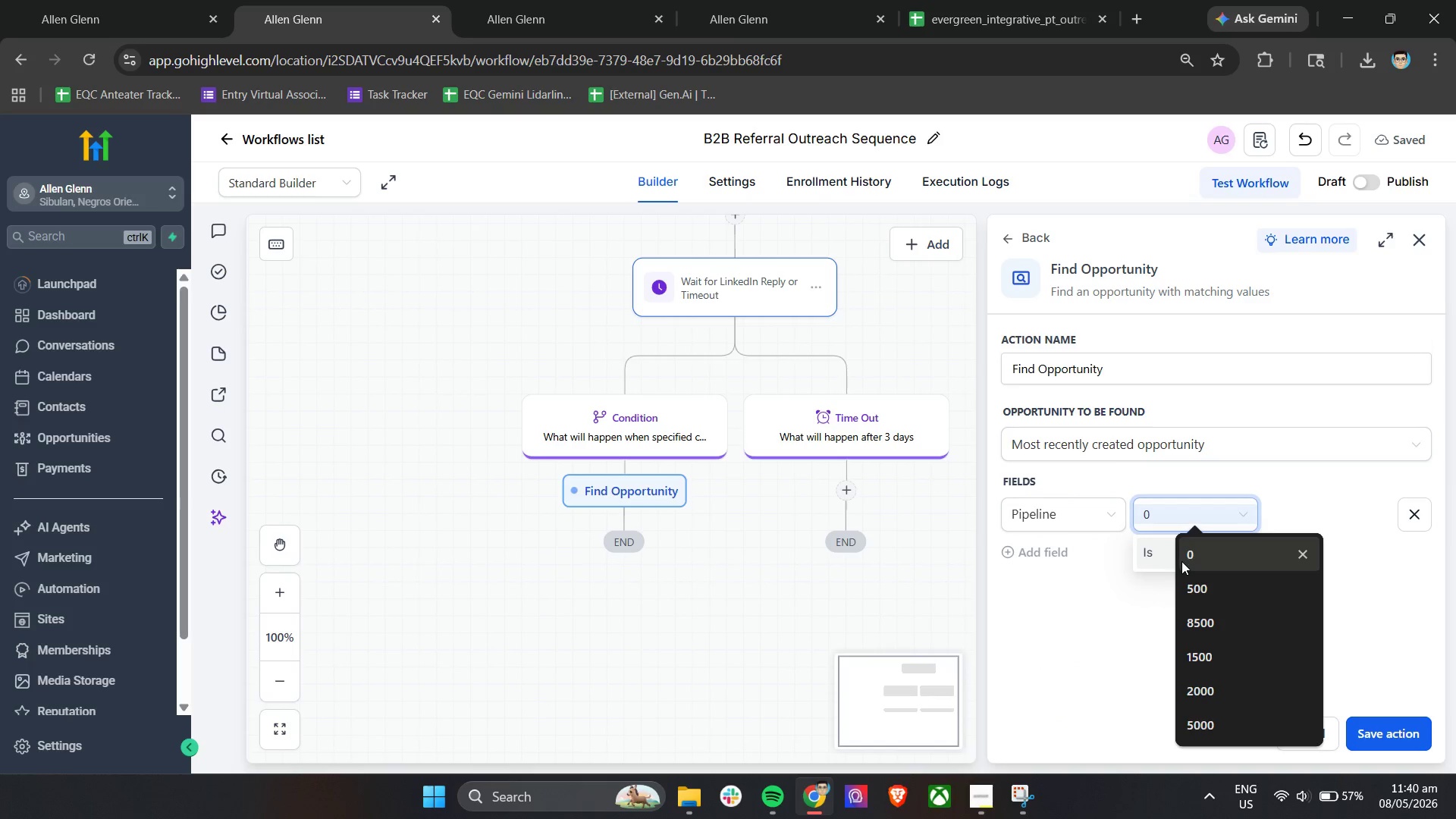 
left_click([1137, 560])
 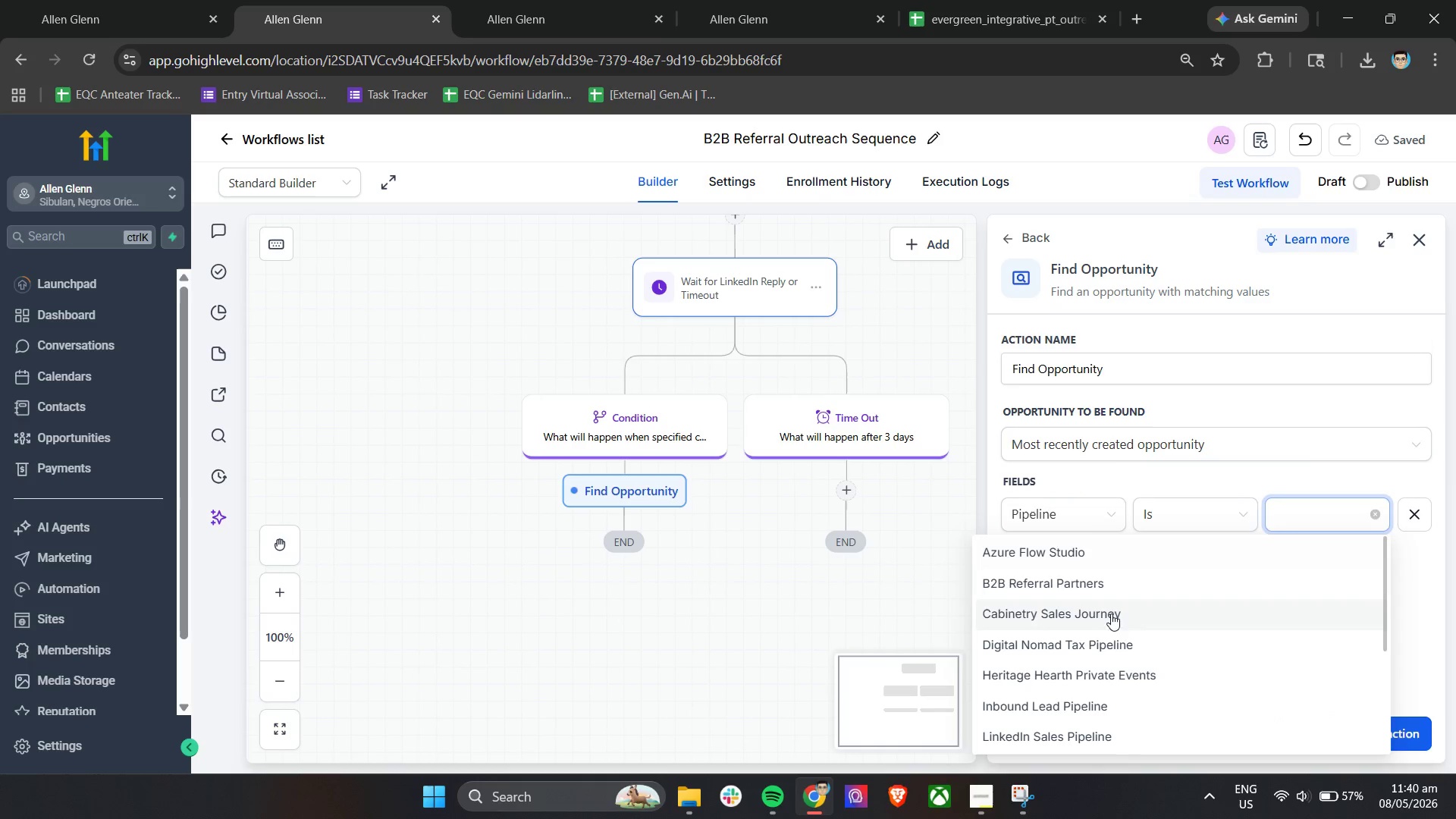 
left_click([1056, 576])
 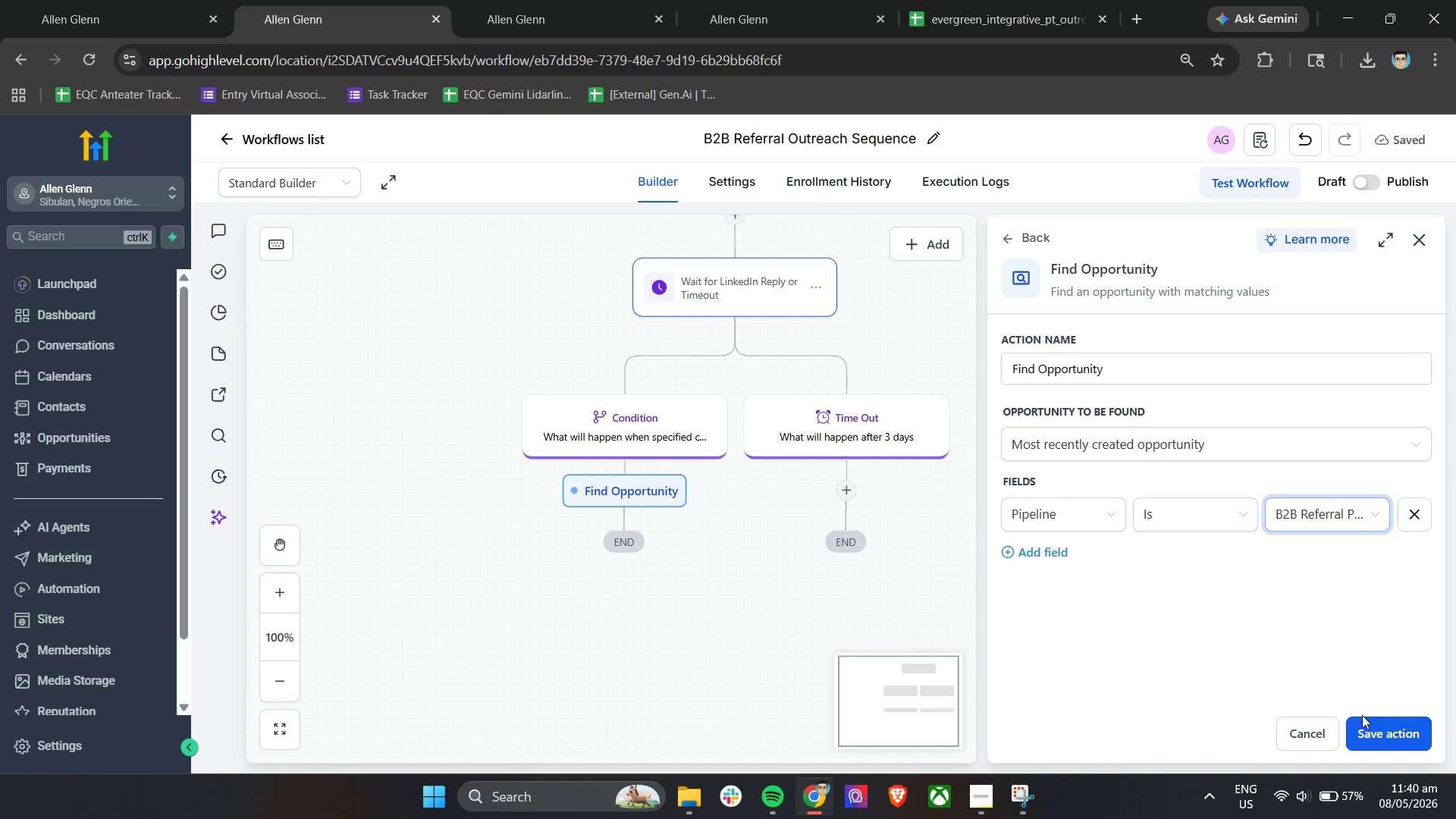 
left_click([1373, 732])
 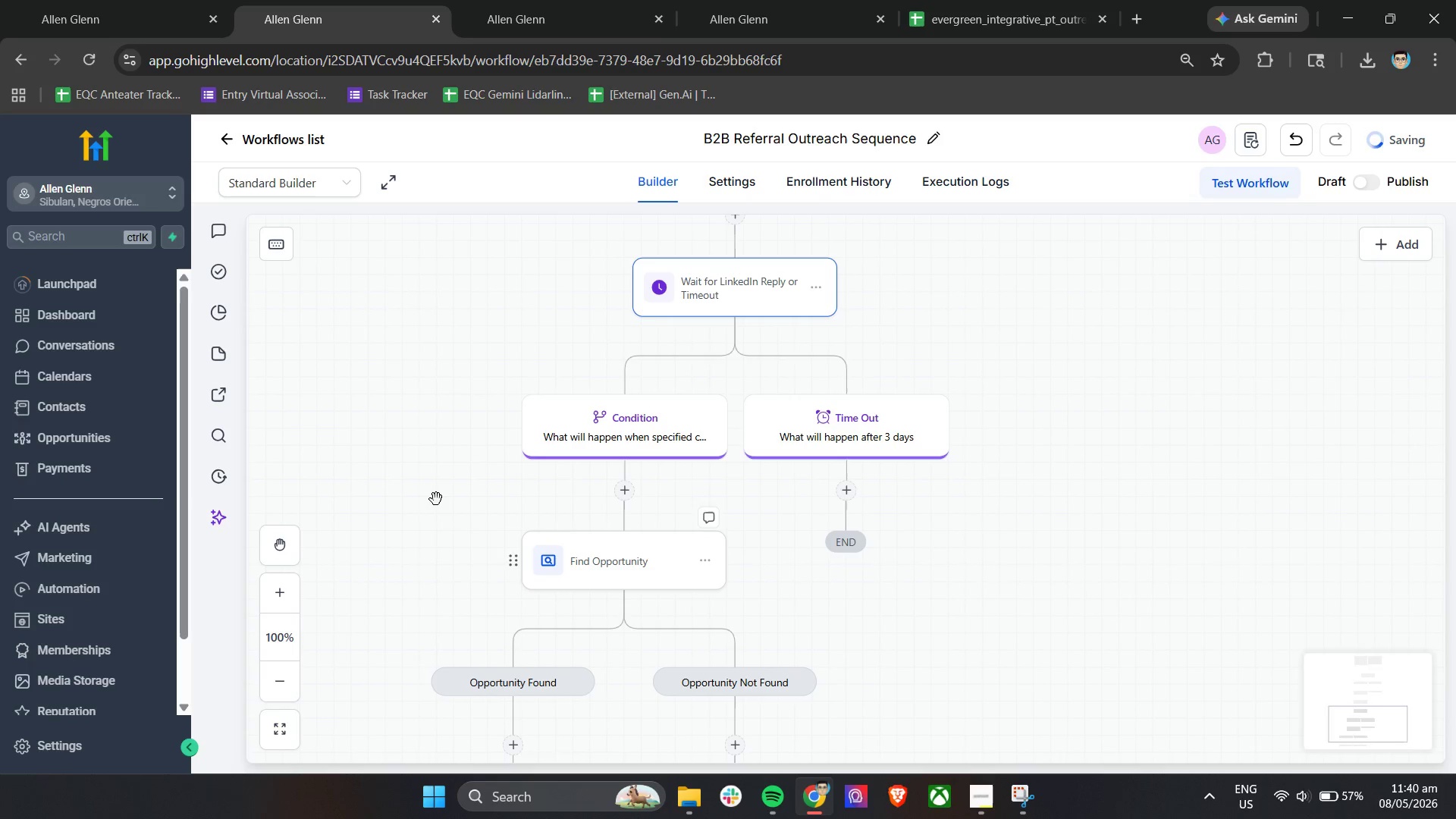 
scroll: coordinate [433, 504], scroll_direction: down, amount: 4.0
 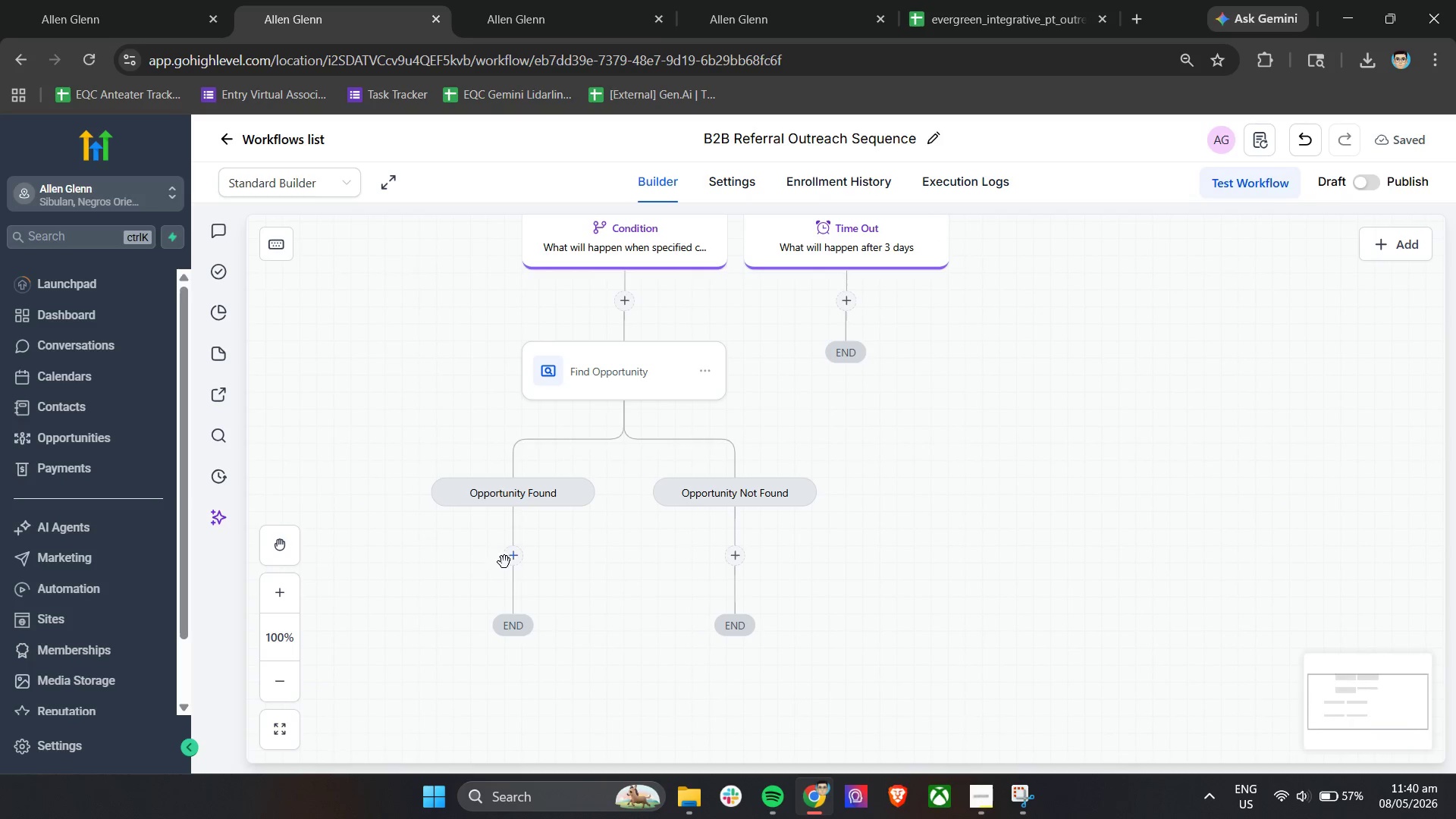 
left_click([511, 559])
 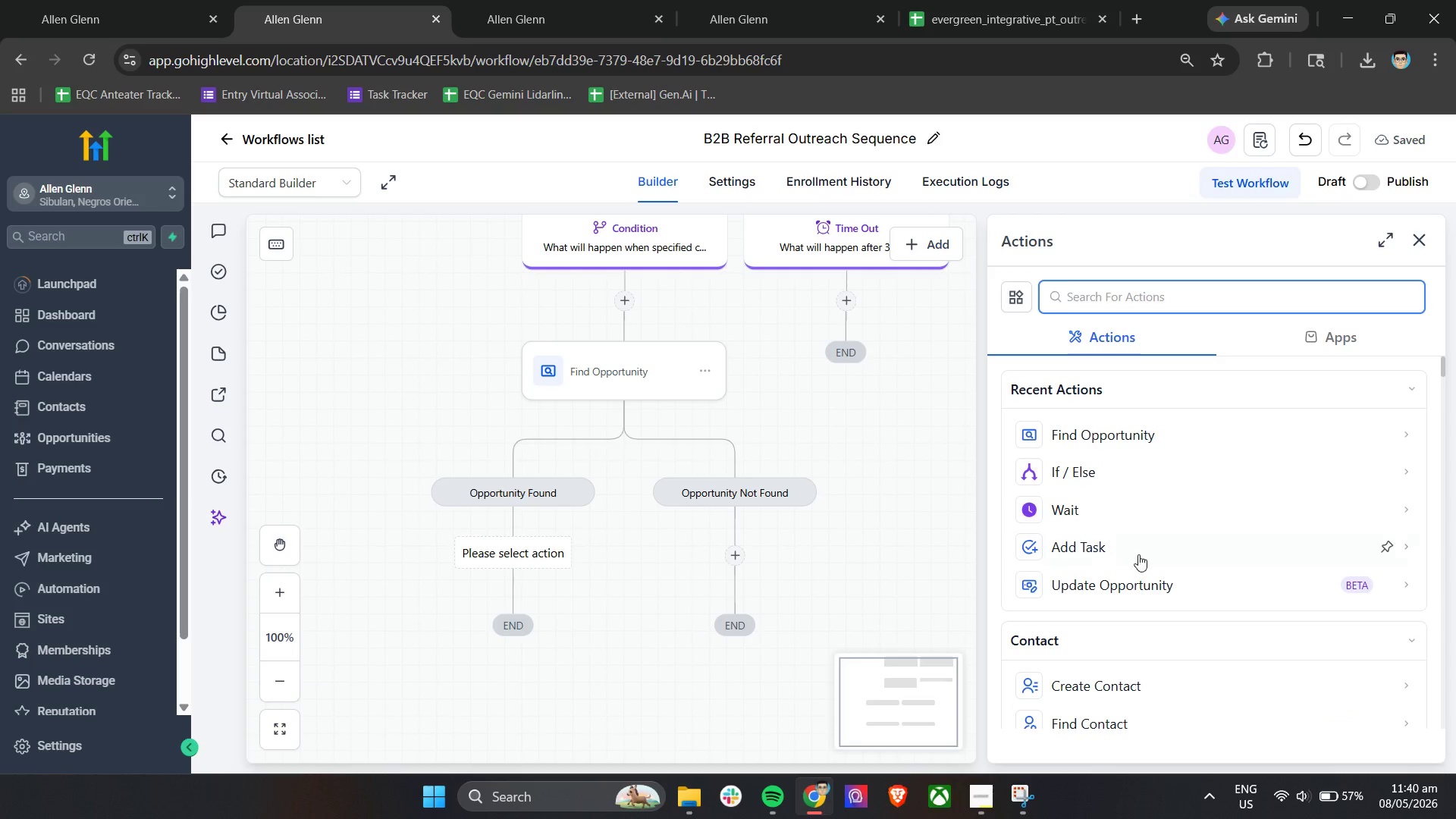 
left_click([1150, 585])
 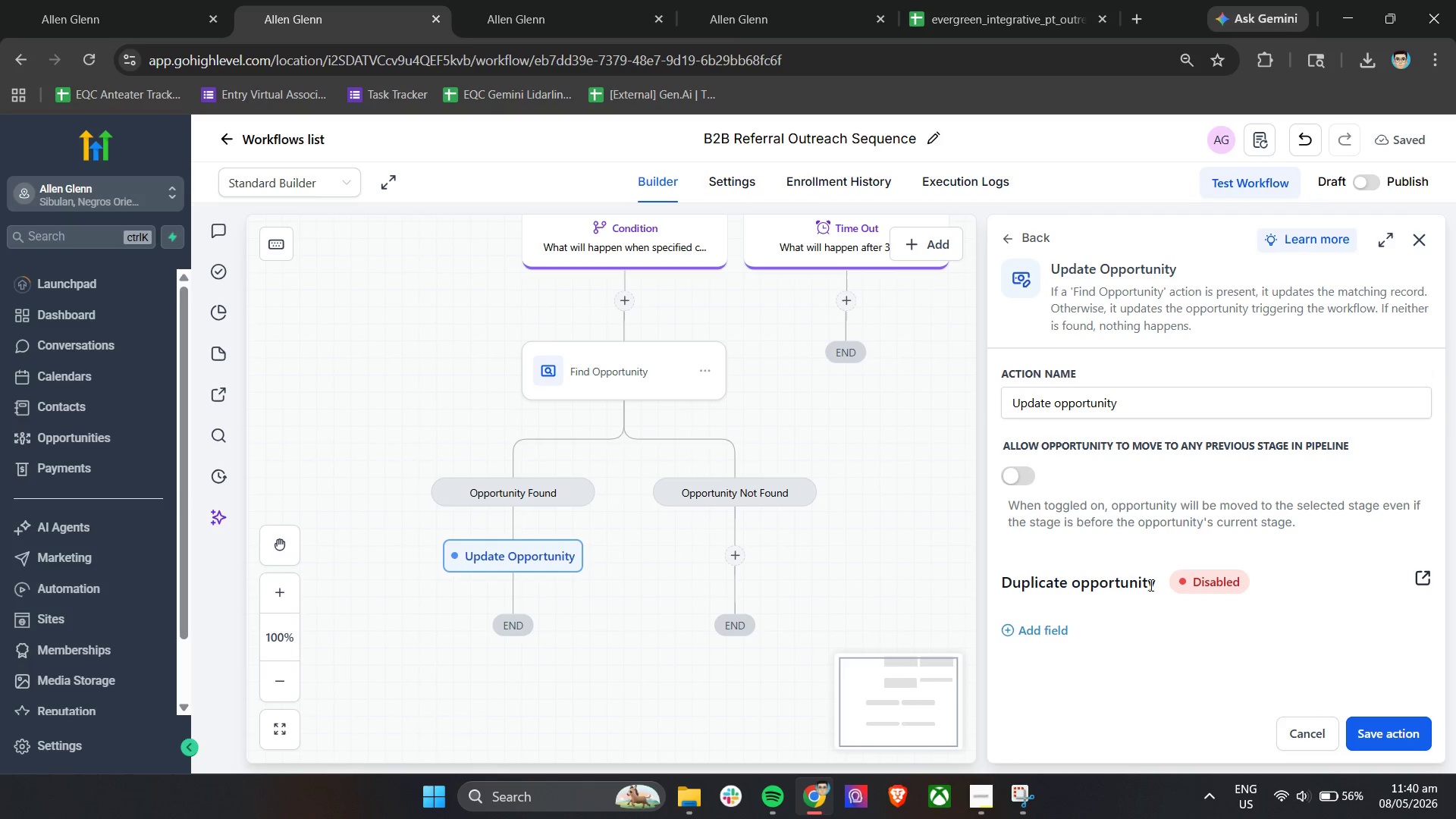 
wait(19.55)
 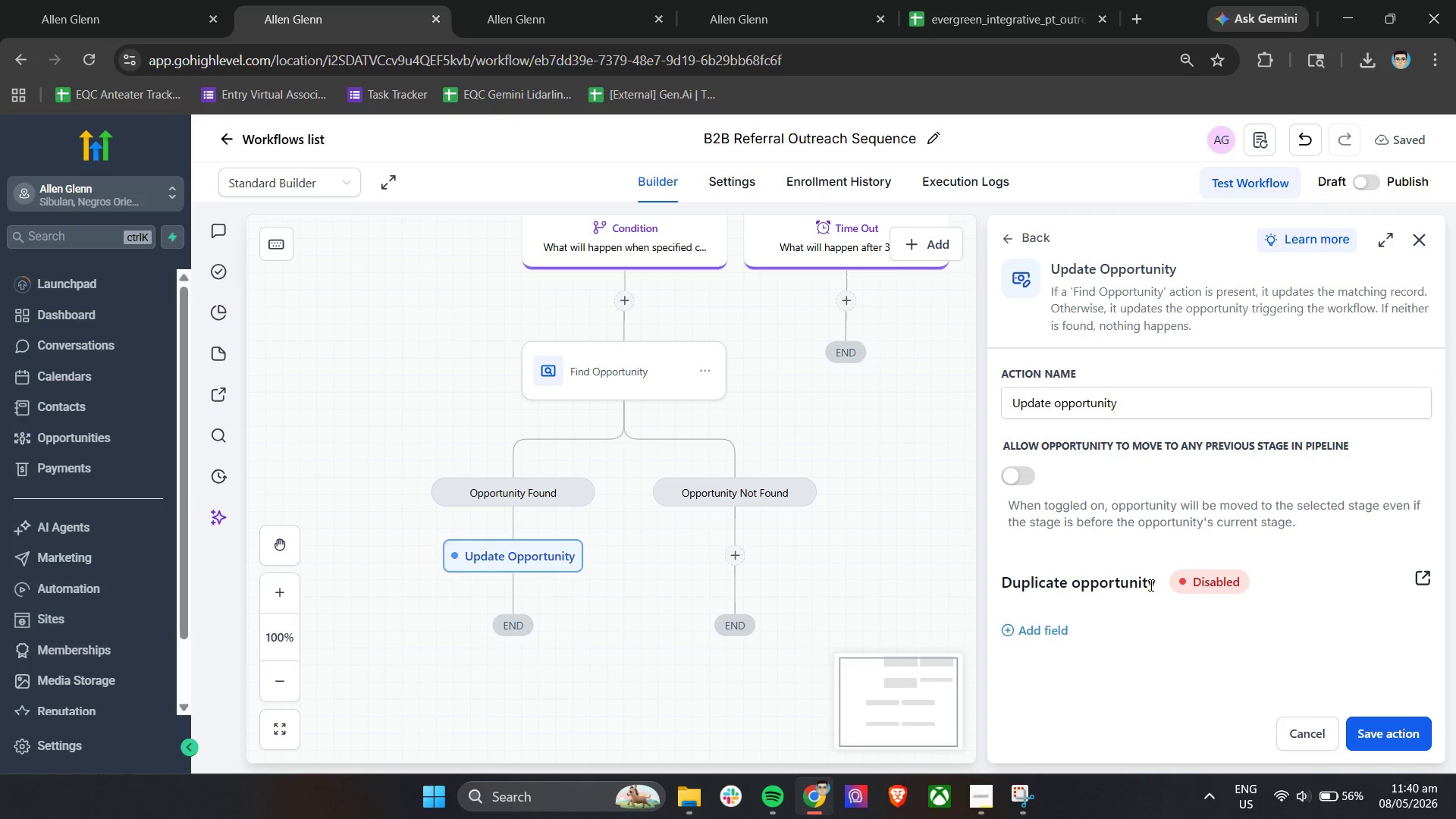 
left_click([1033, 630])
 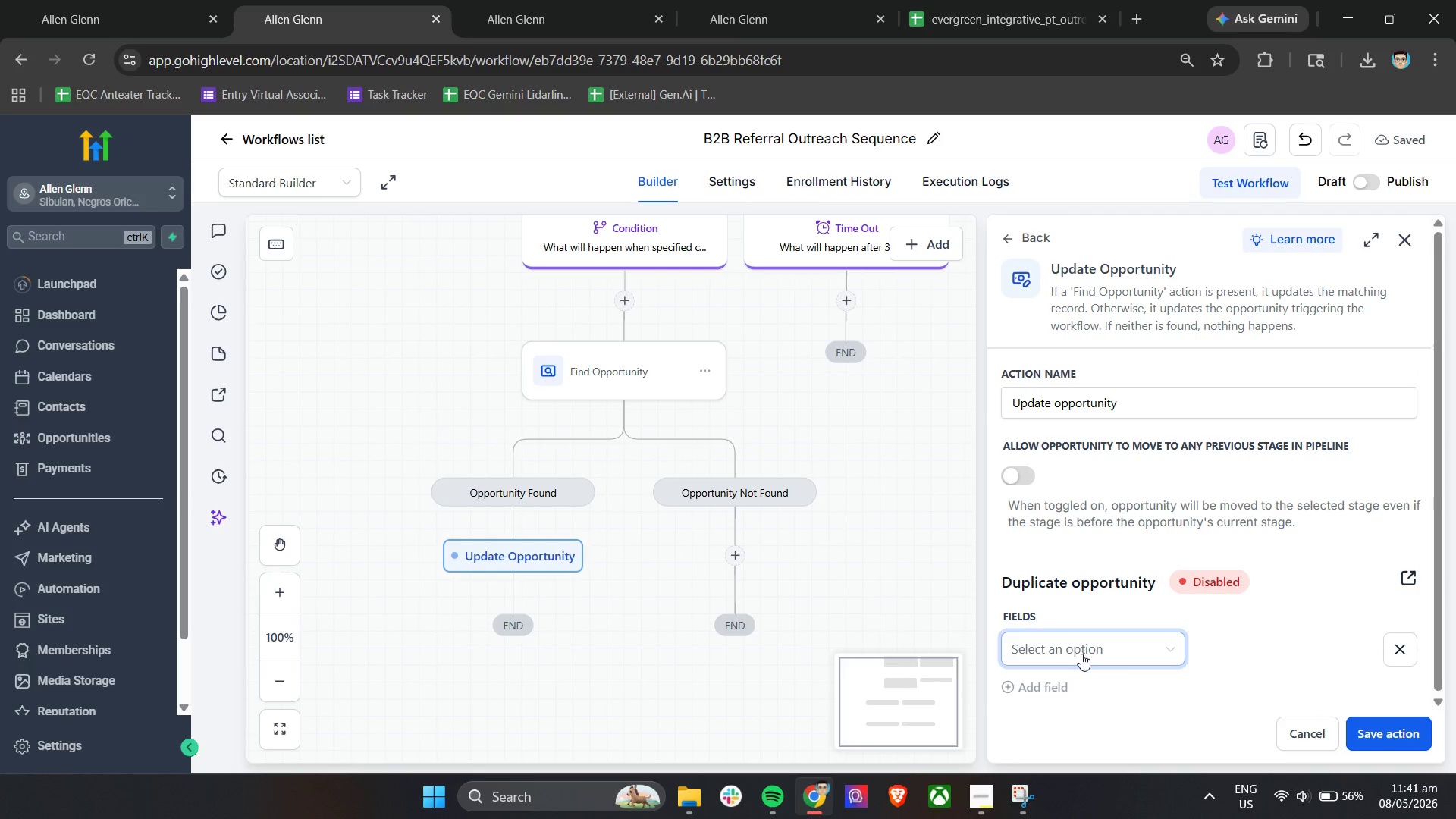 
left_click([1081, 654])
 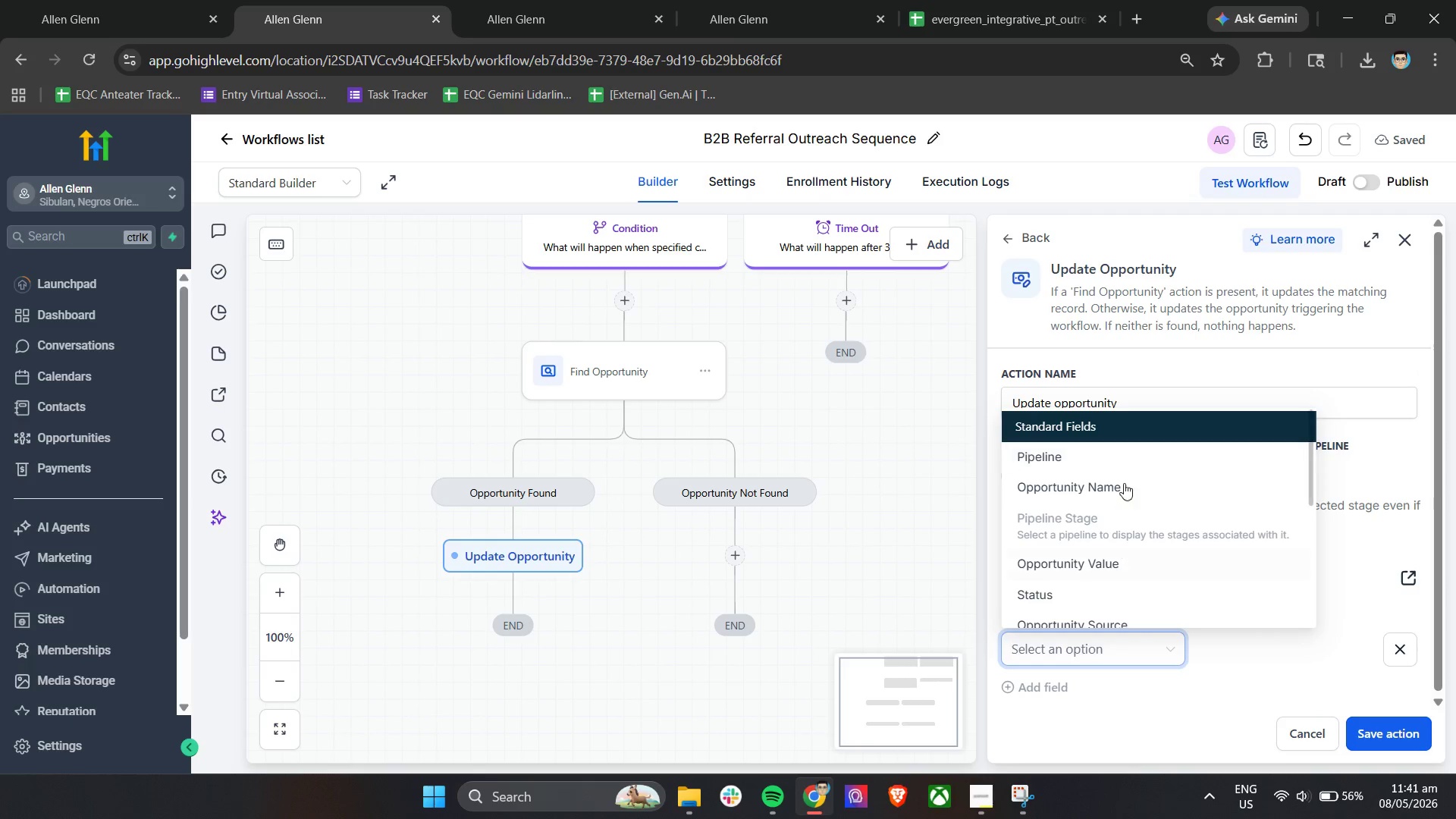 
left_click([1119, 459])
 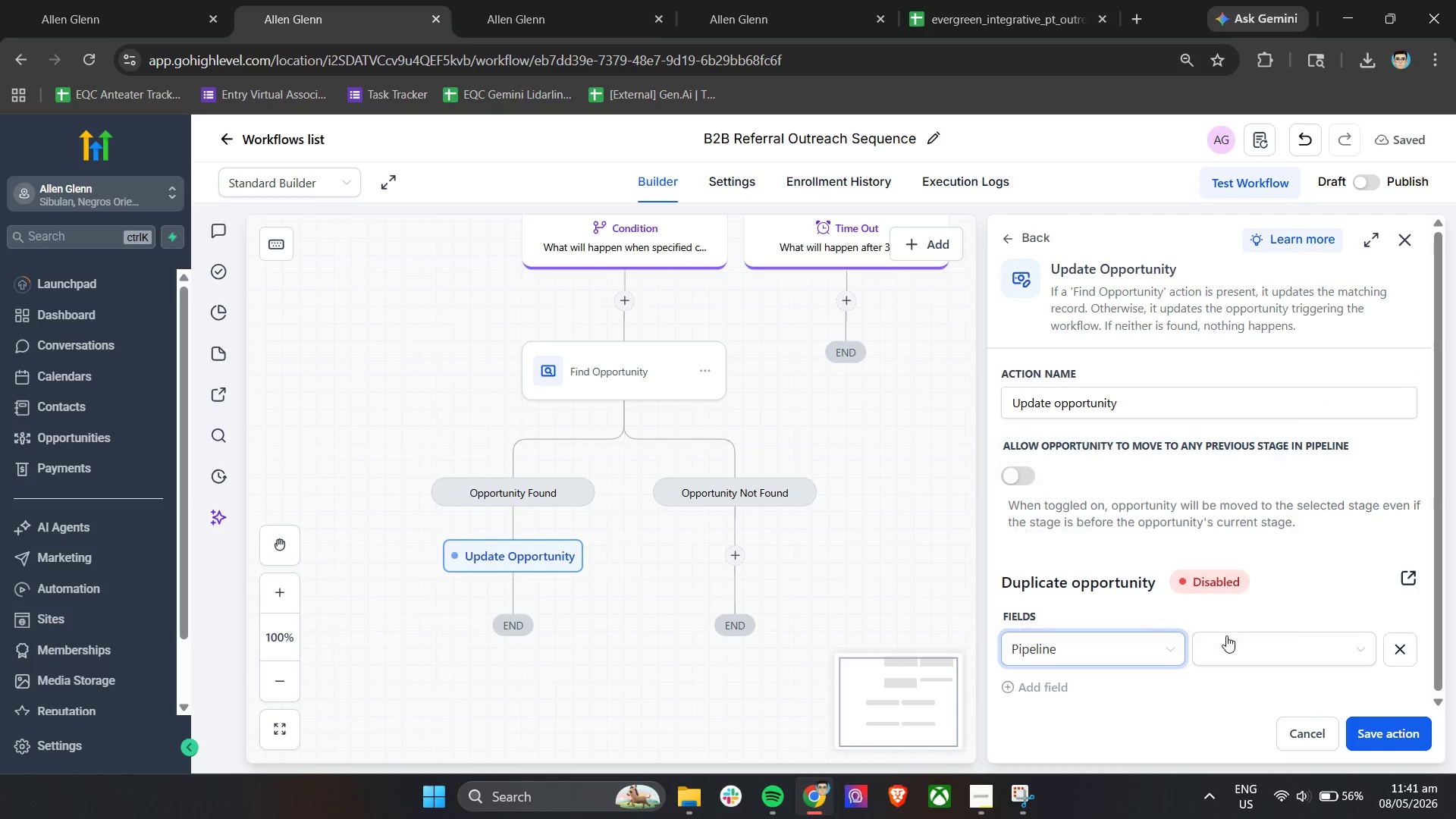 
left_click([1232, 651])
 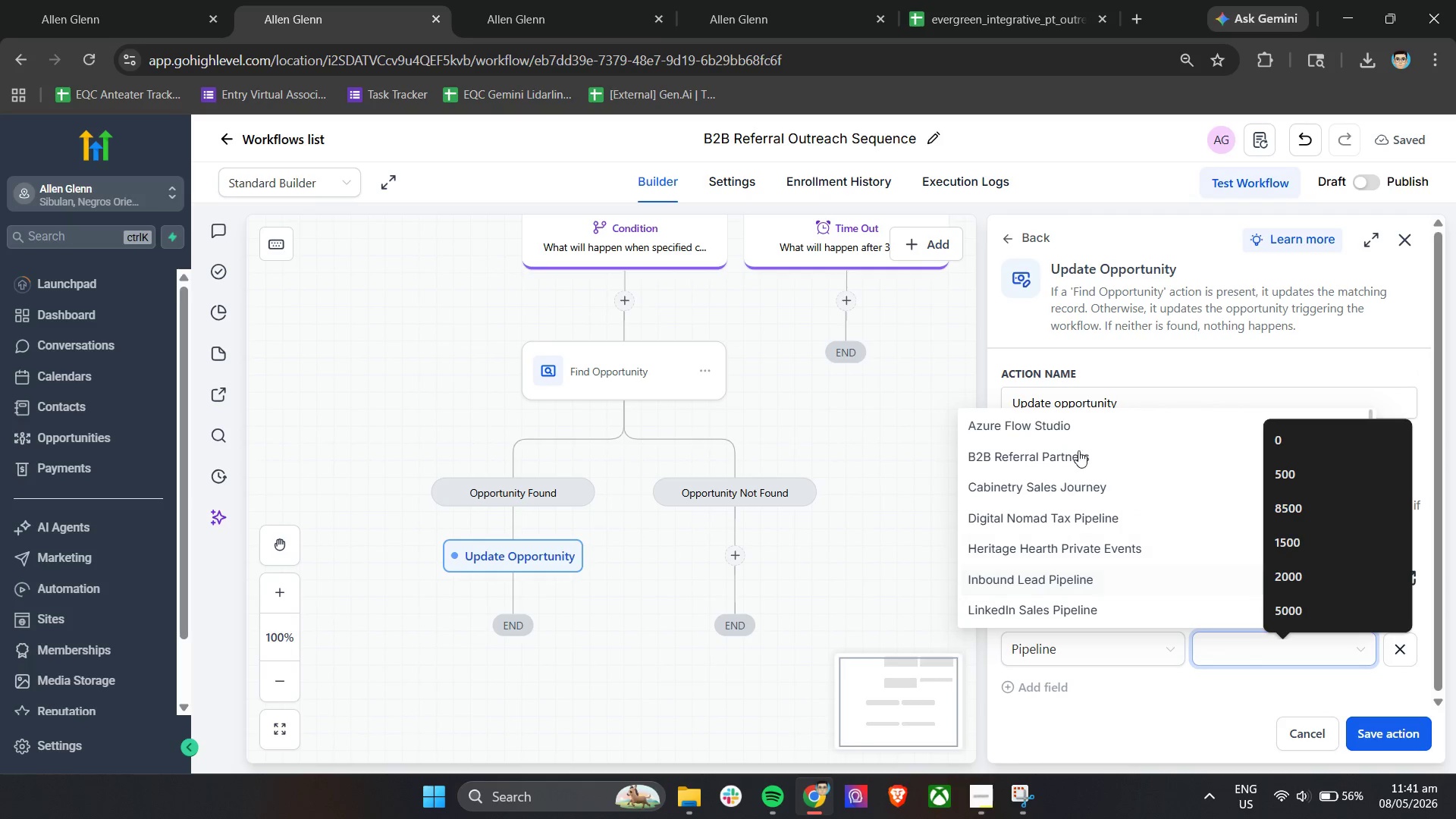 
left_click([1056, 460])
 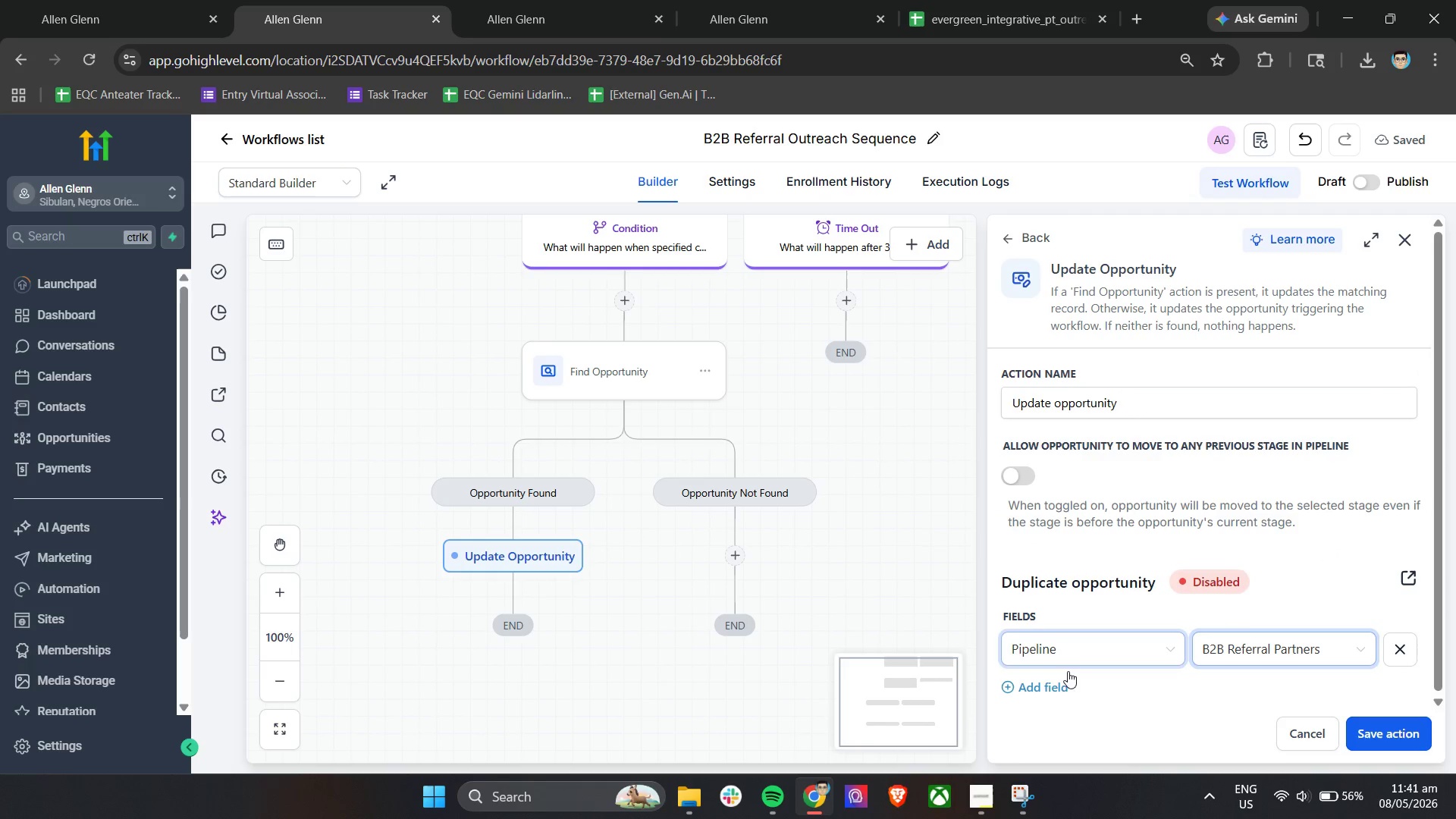 
left_click([1051, 686])
 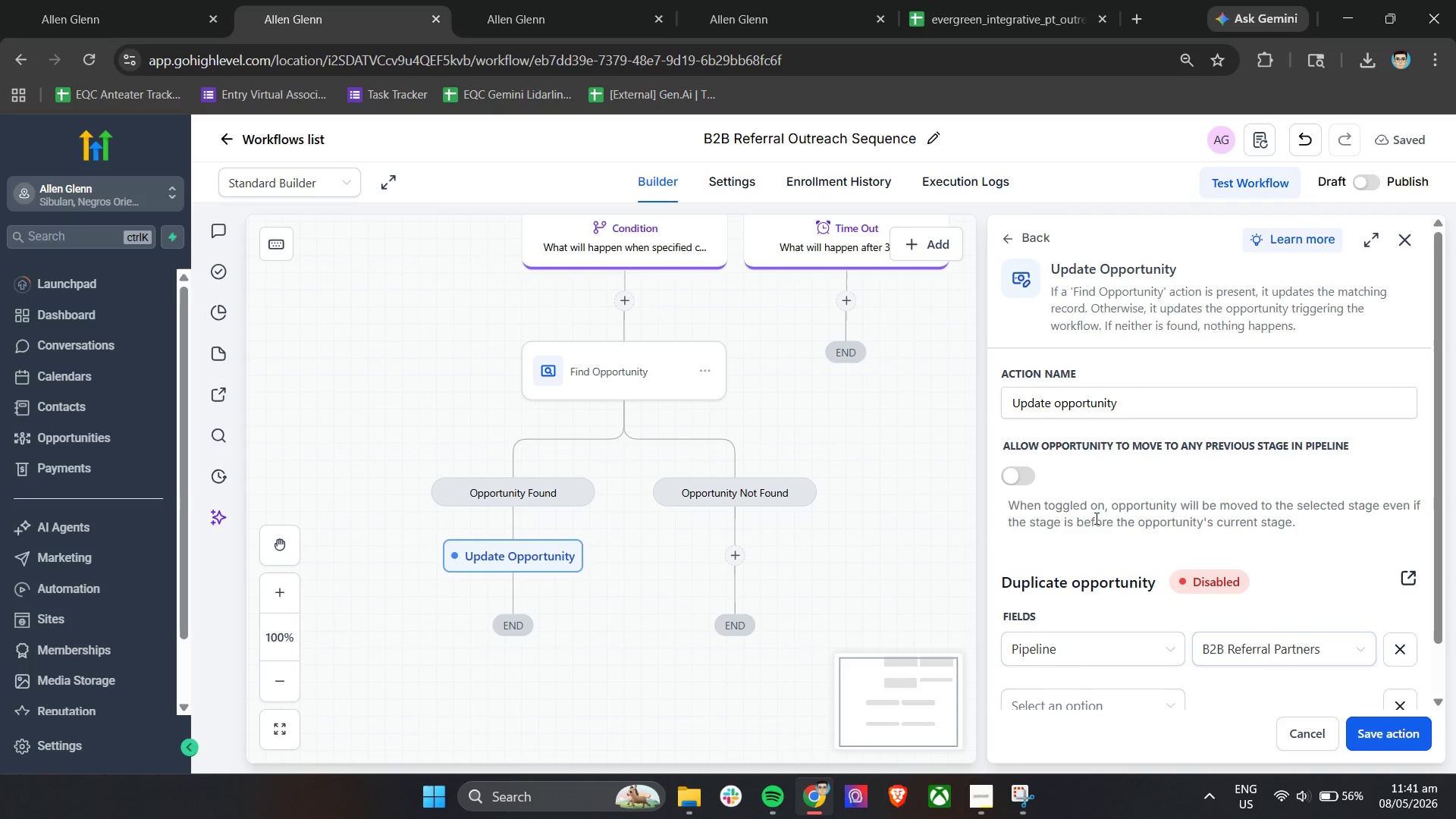 
left_click([1082, 645])
 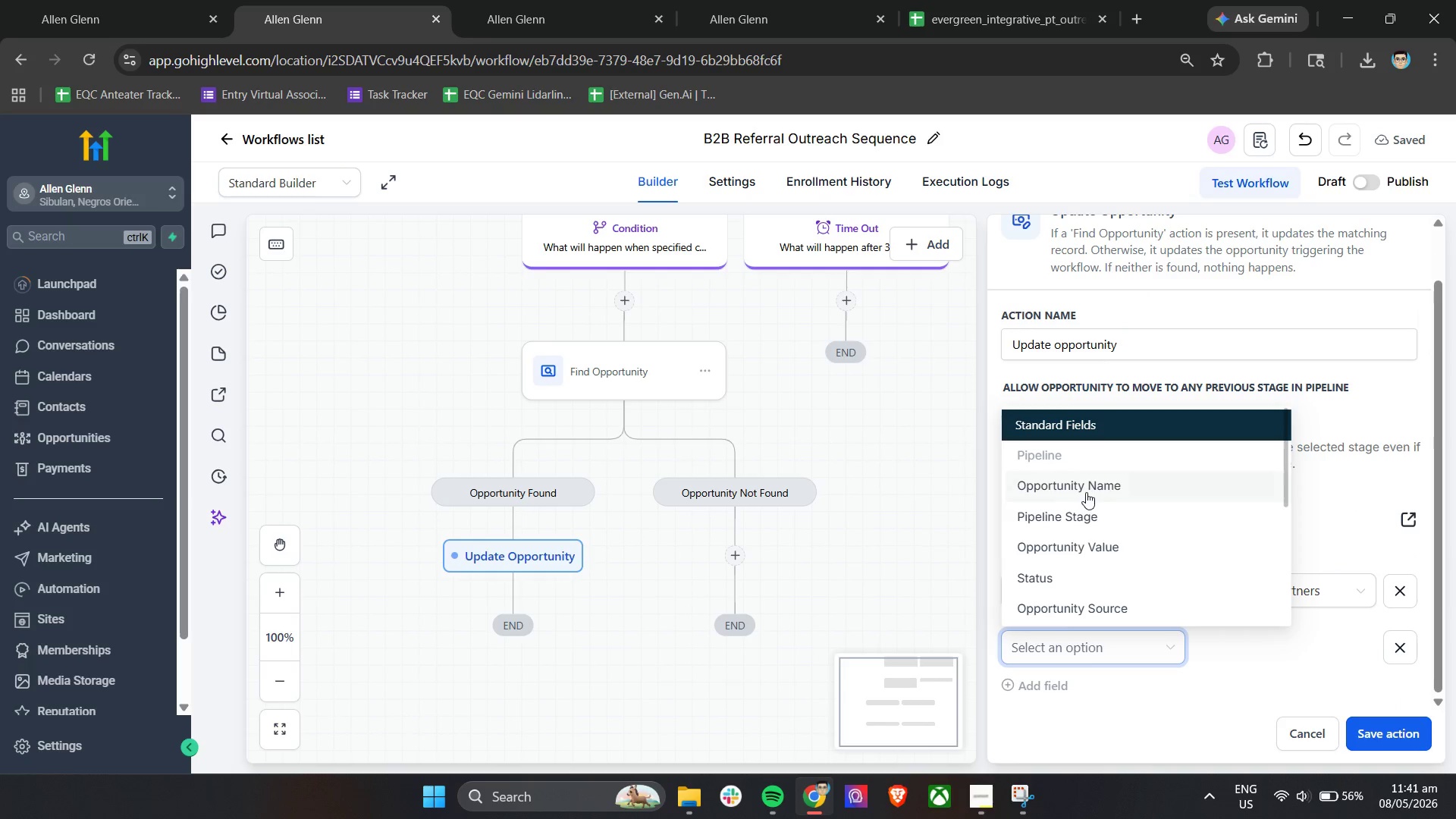 
scroll: coordinate [1097, 516], scroll_direction: down, amount: 3.0
 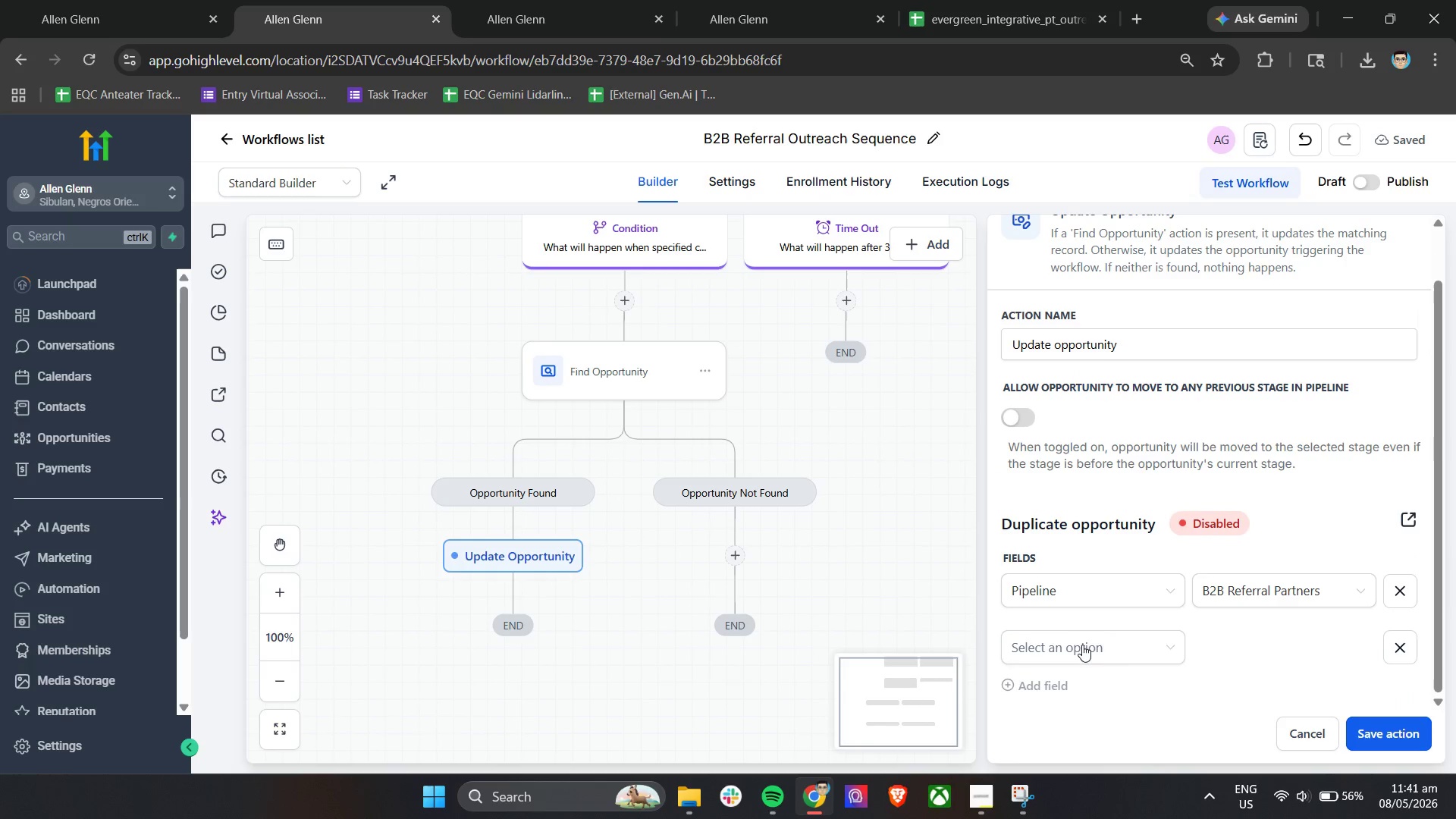 
left_click([1079, 515])
 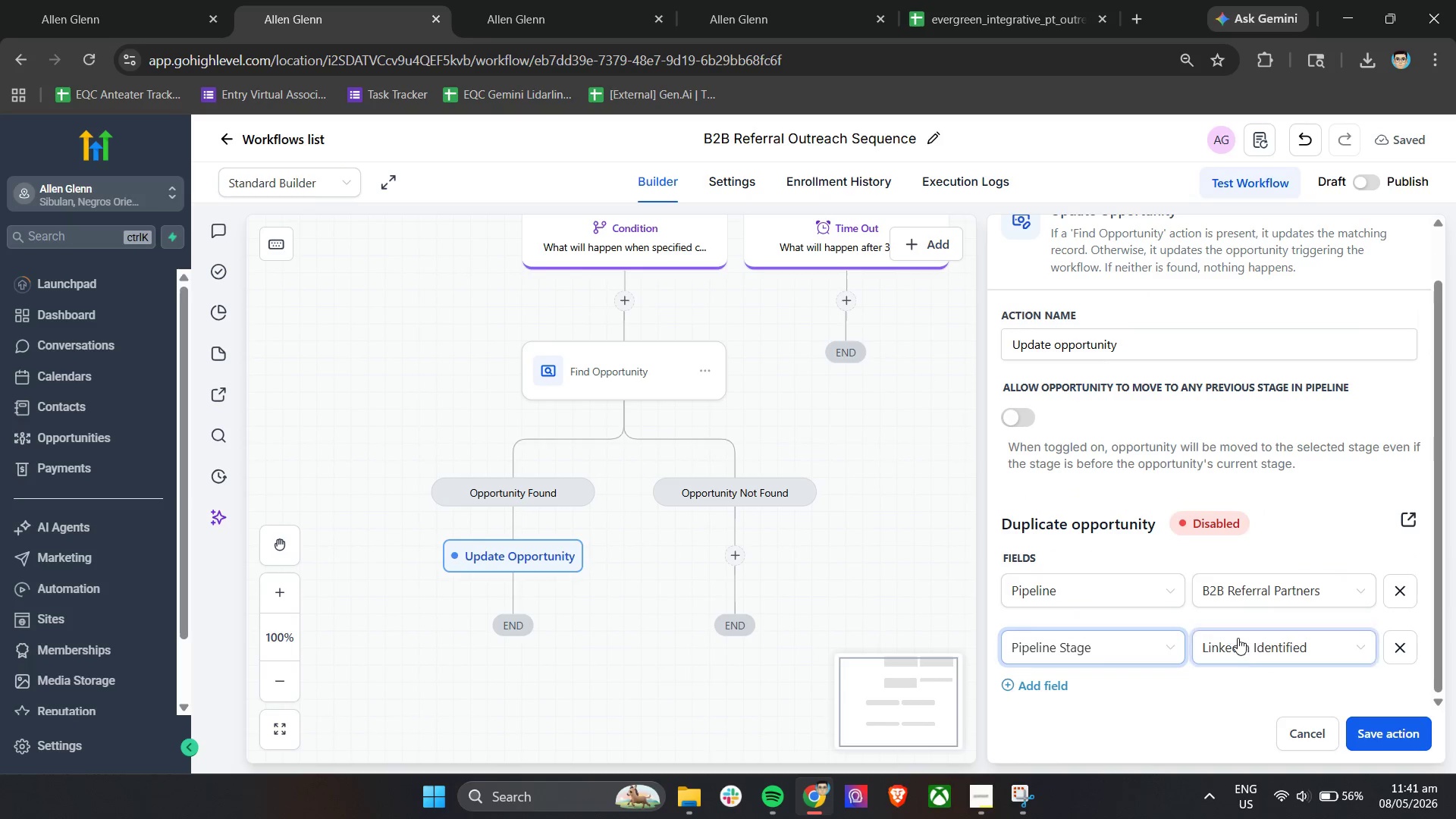 
left_click([1241, 650])
 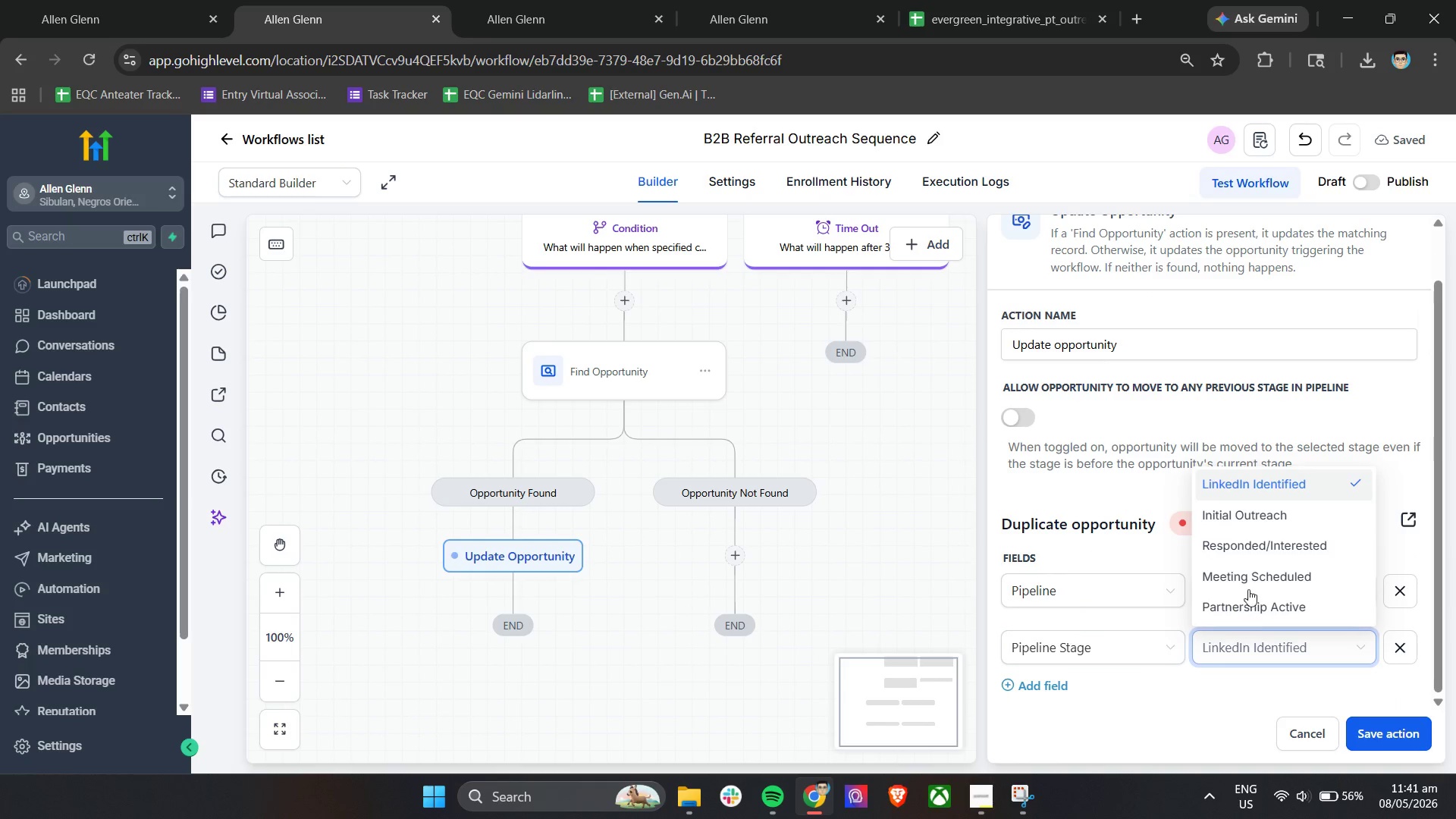 
left_click([1248, 548])
 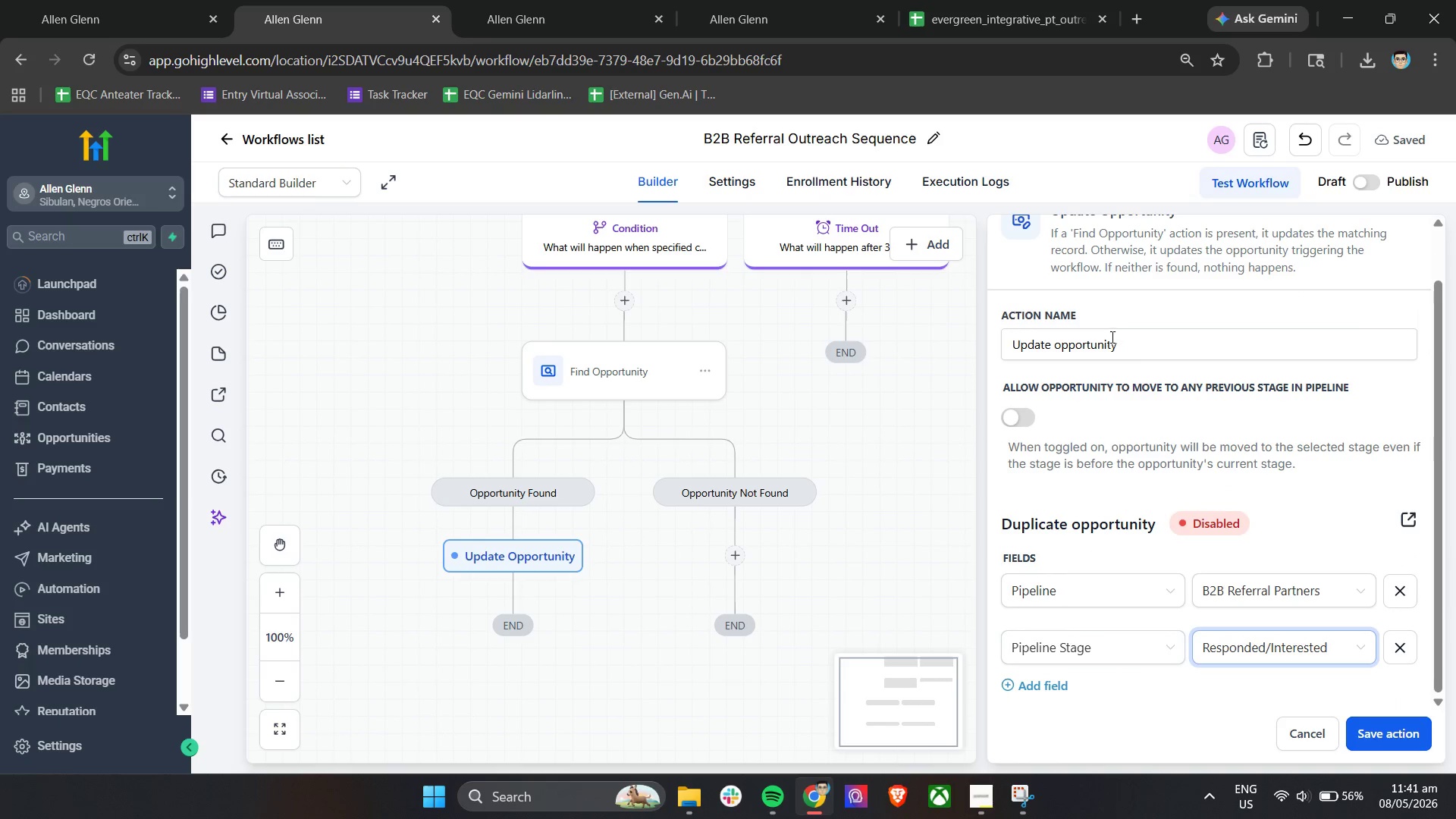 
double_click([1121, 342])
 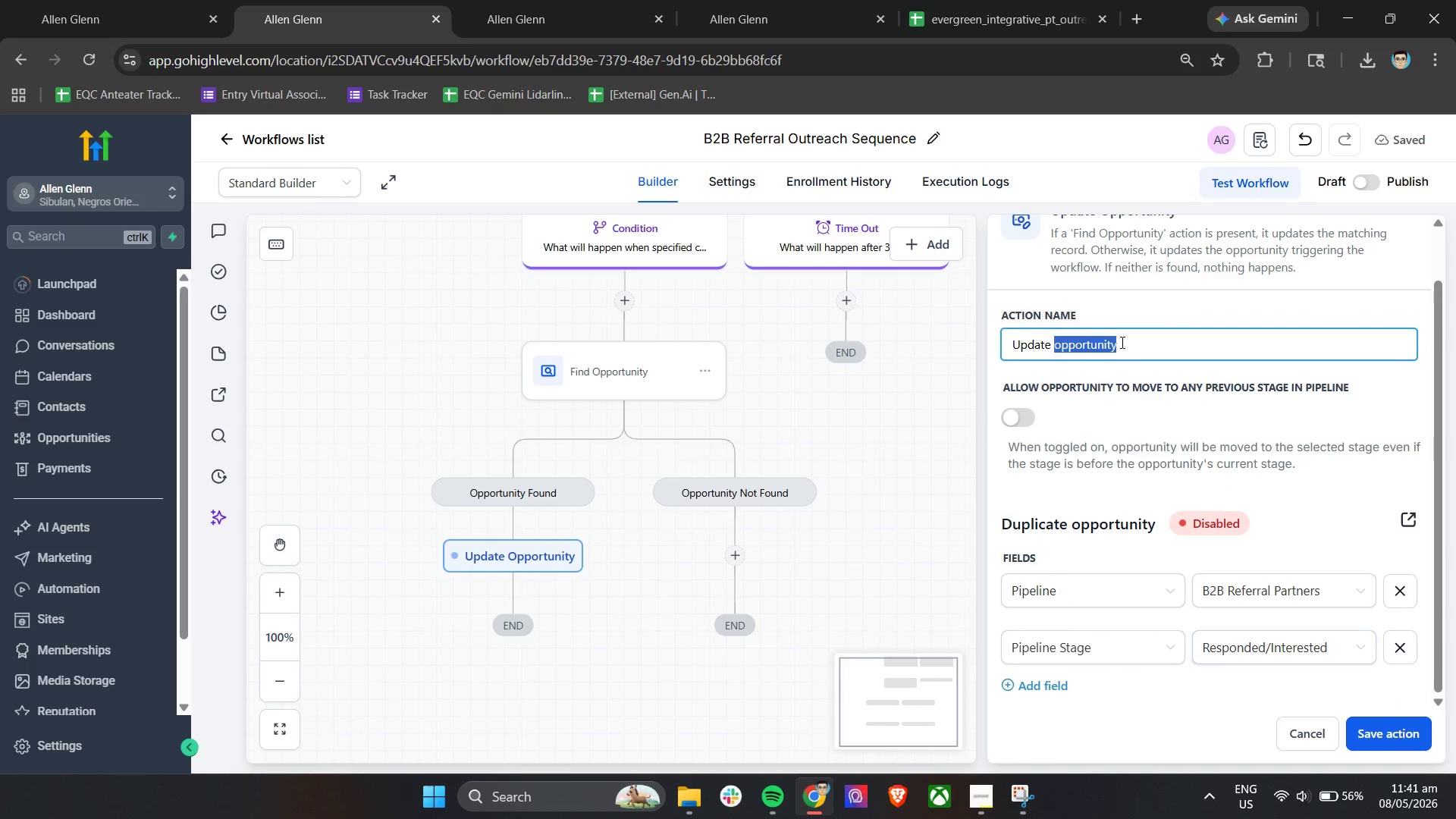 
triple_click([1121, 342])
 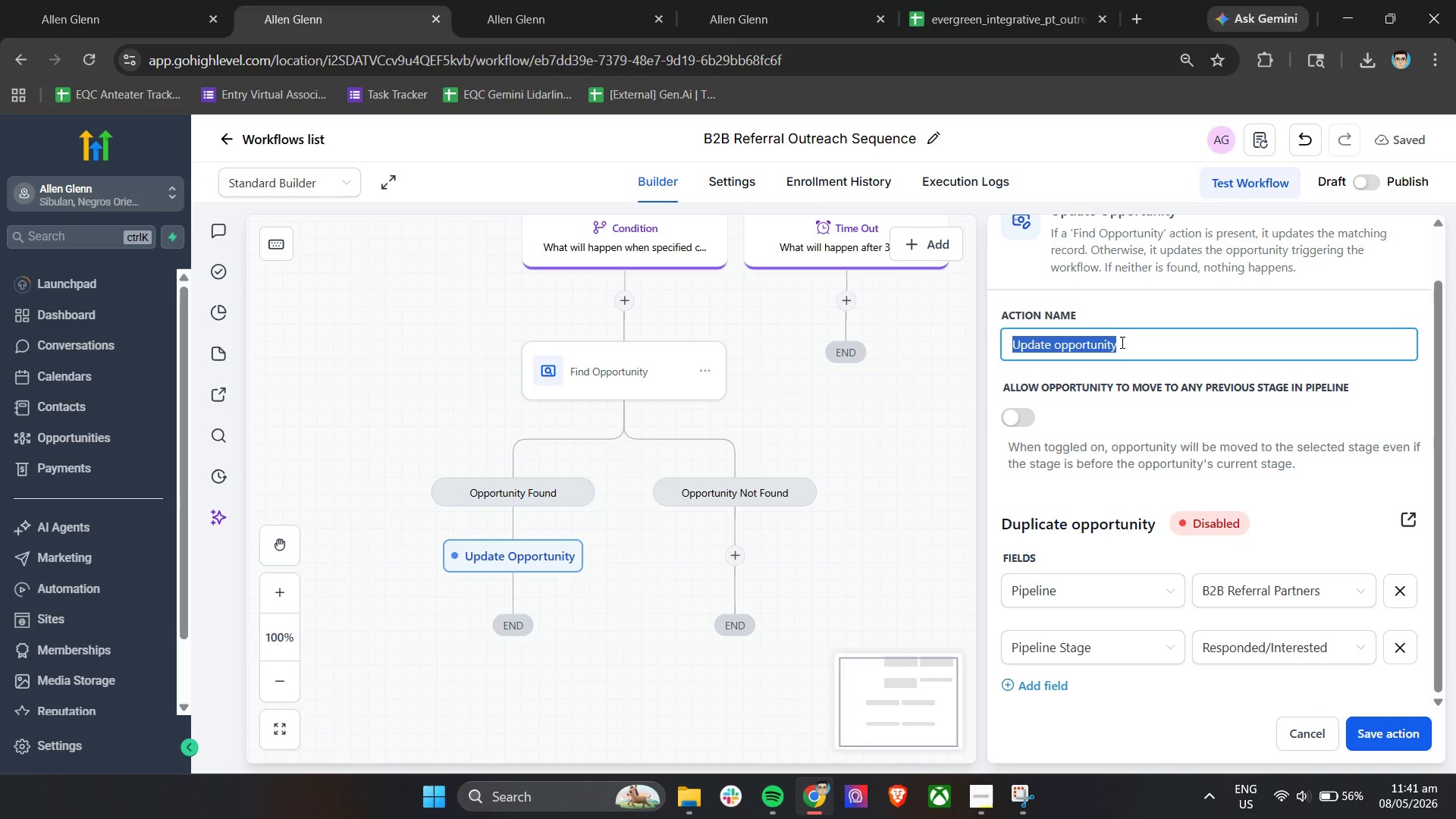 
wait(10.62)
 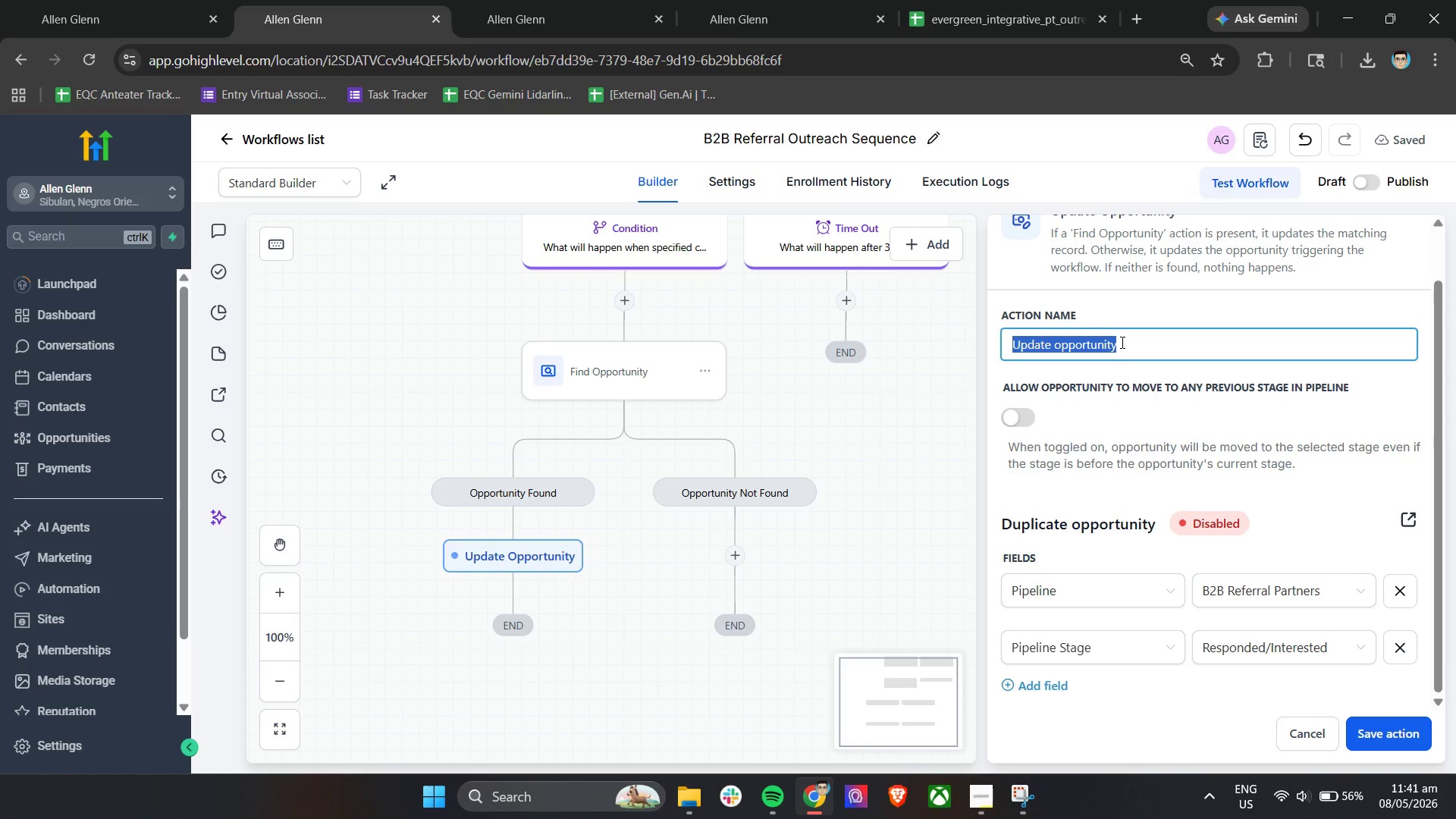 
type(Move Opportunity to )
 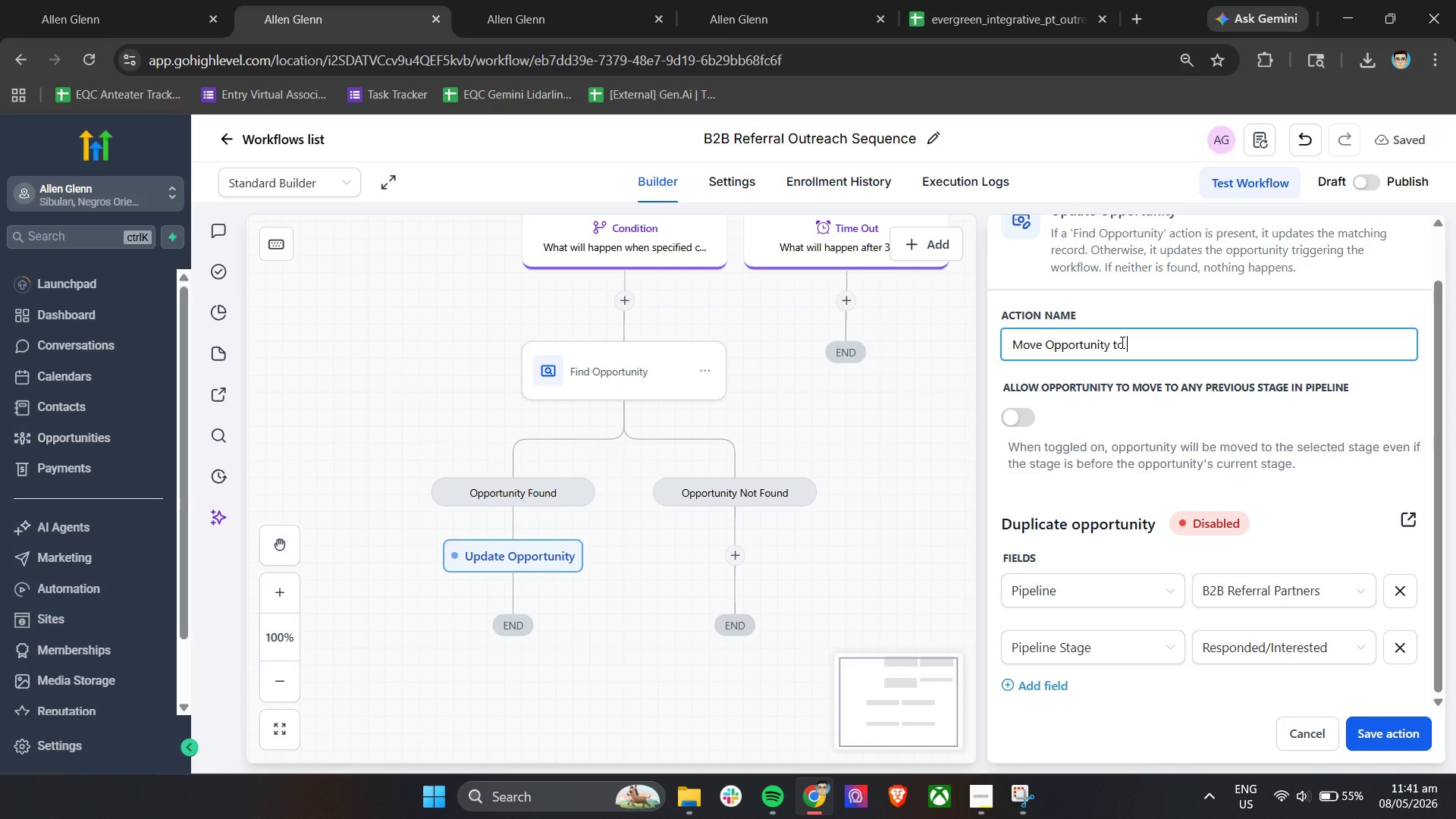 
wait(6.61)
 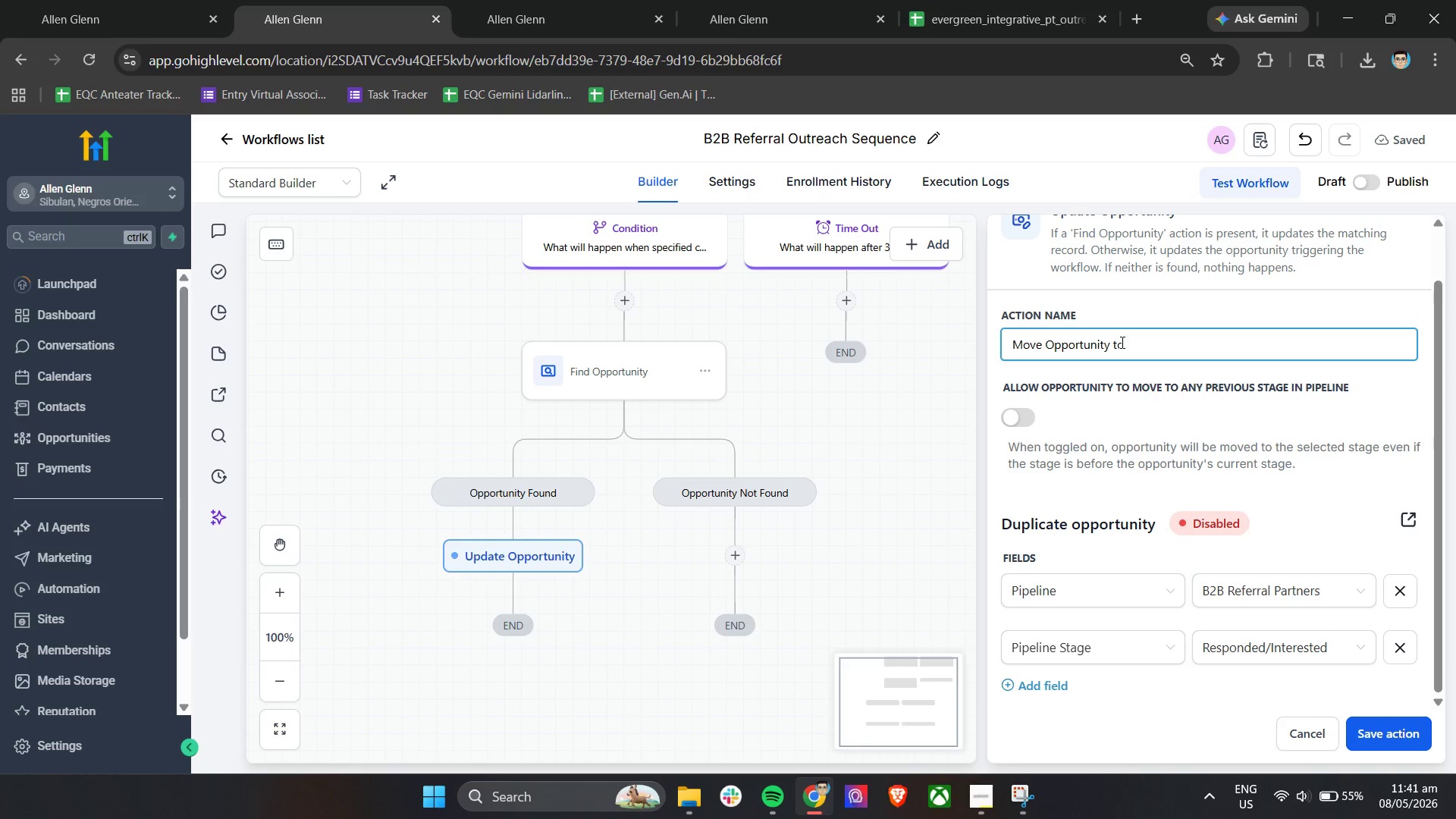 
type(Respind)
key(Backspace)
key(Backspace)
key(Backspace)
type(onded Interested)
 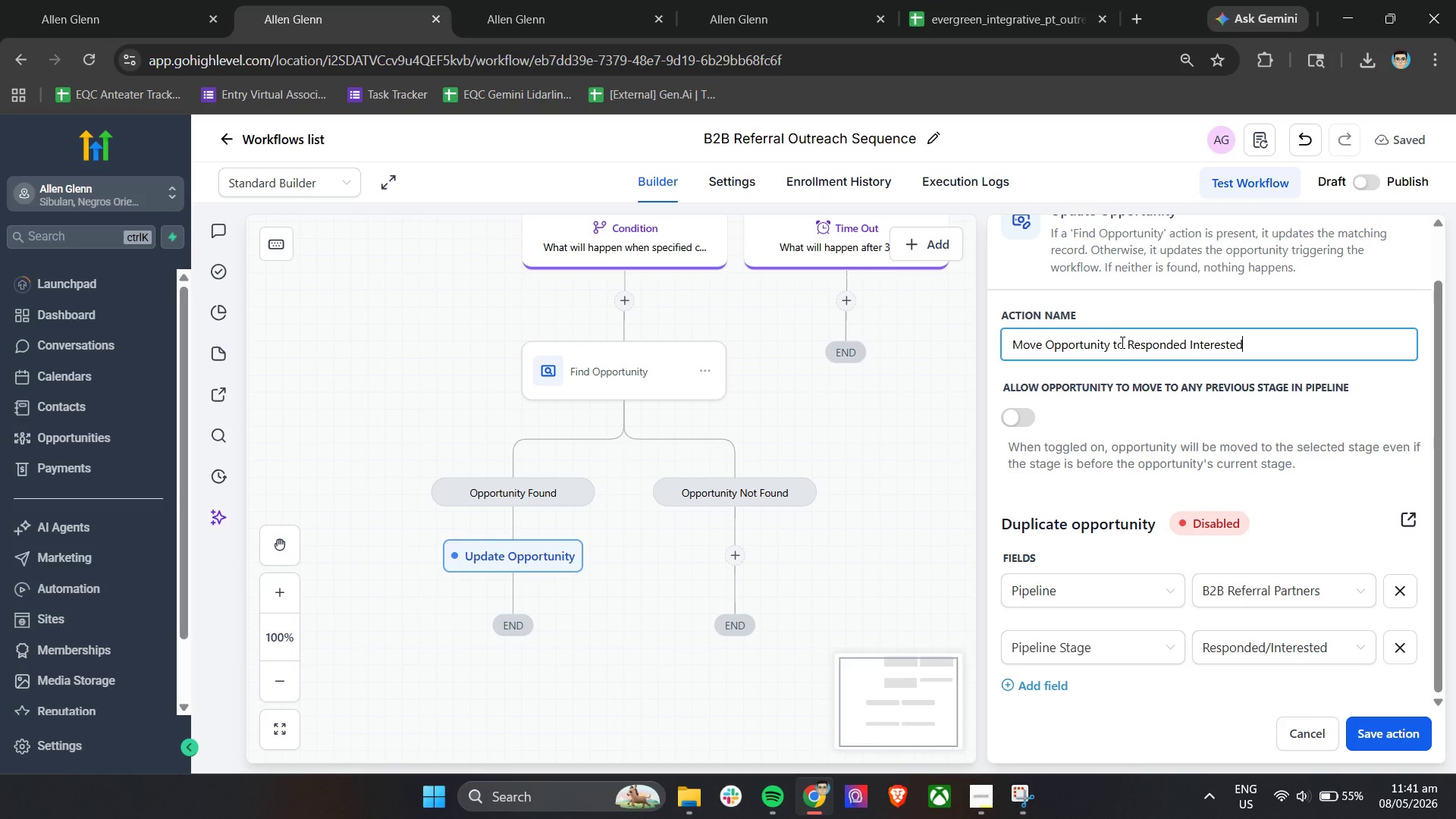 
left_click([1360, 723])
 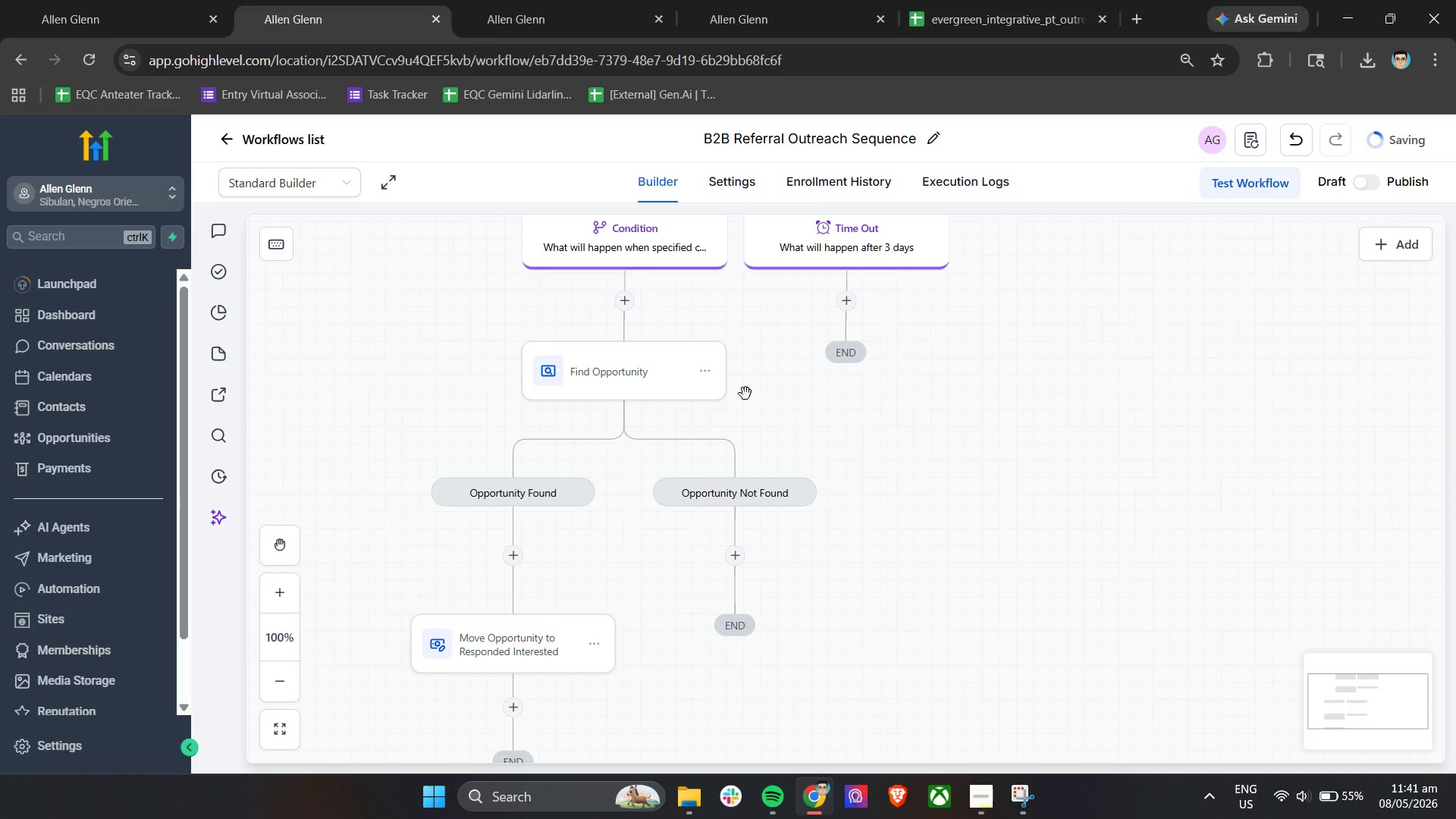 
left_click([654, 360])
 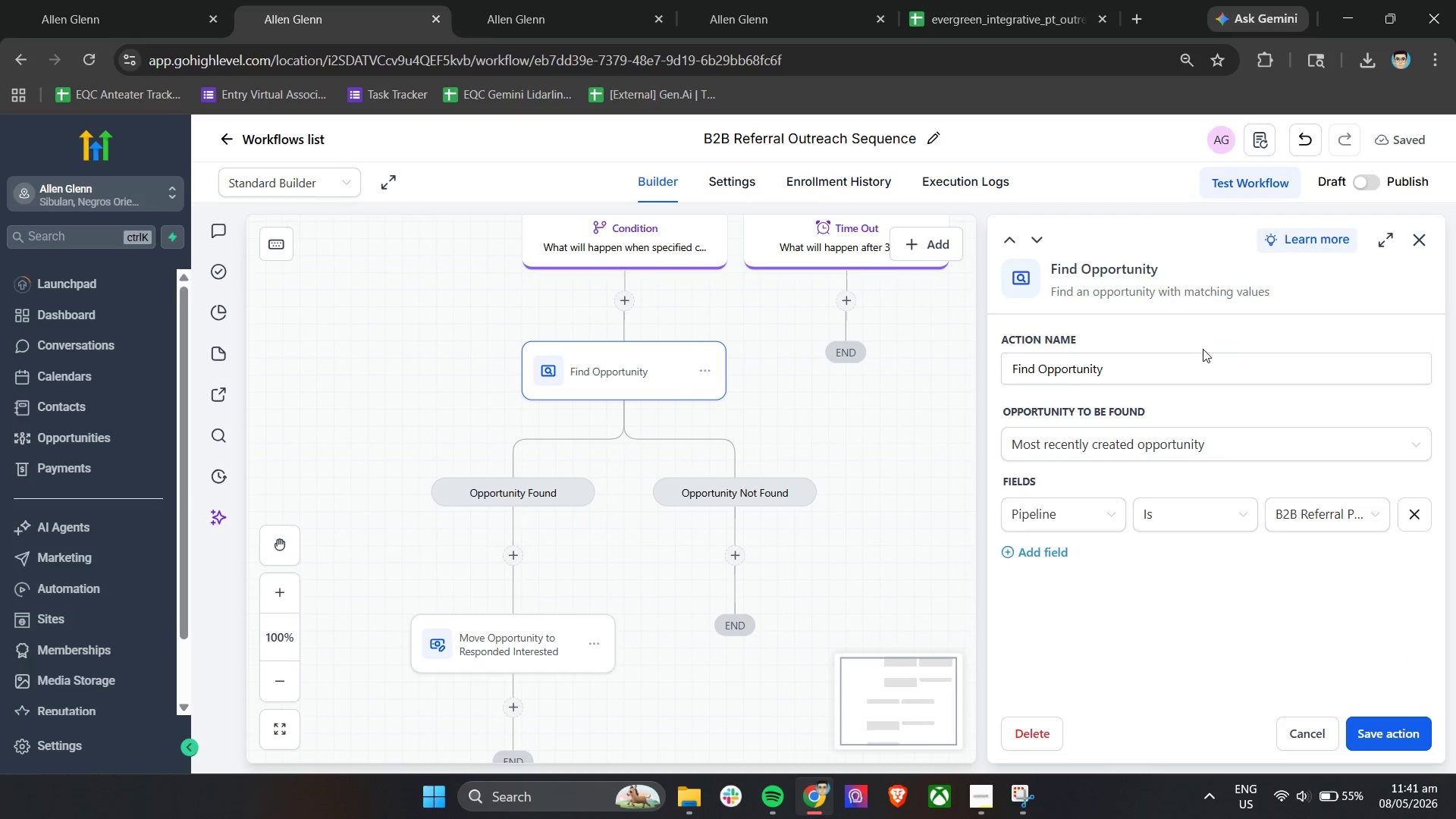 
left_click([1152, 413])
 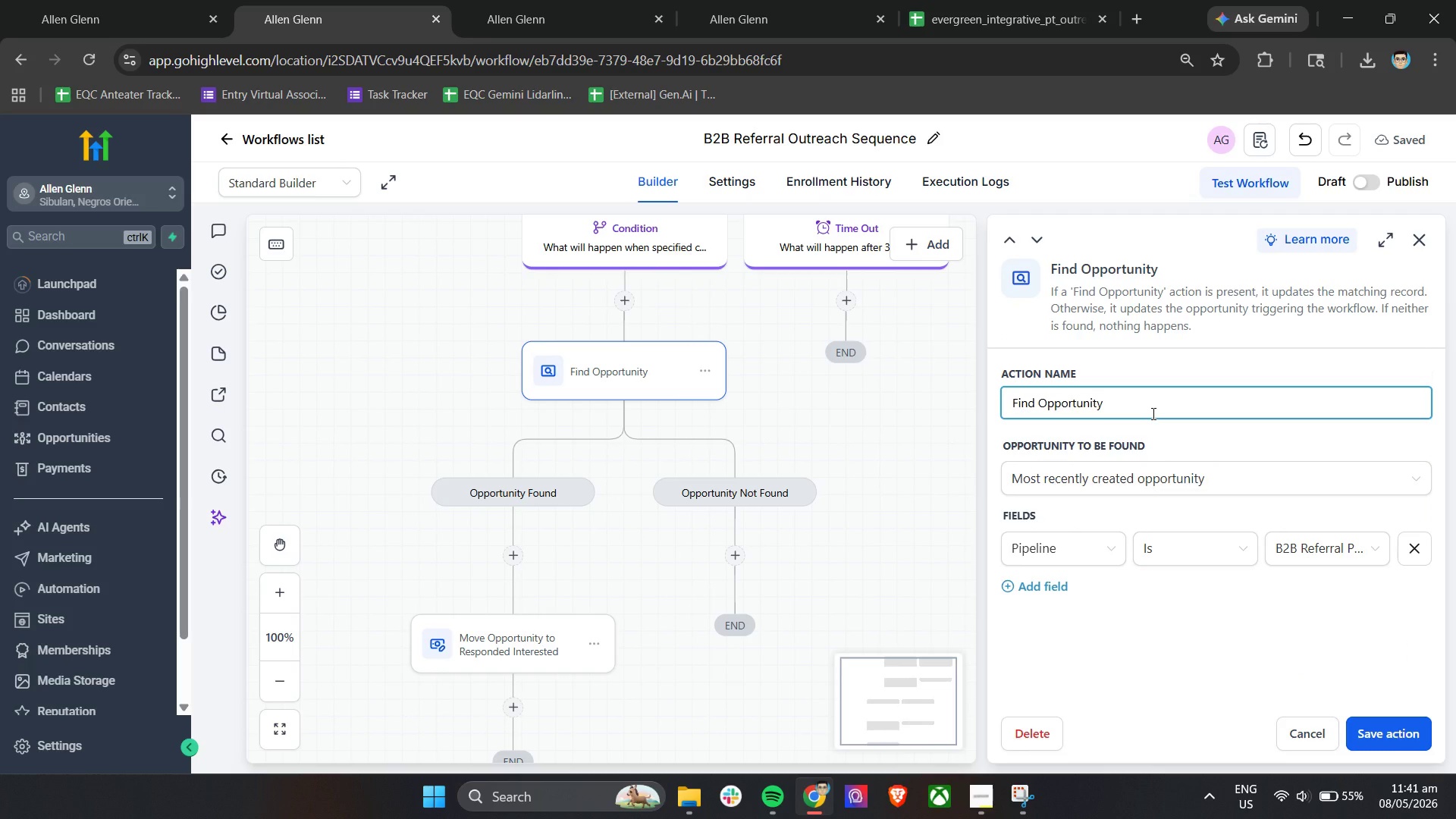 
type( - In)
key(Backspace)
key(Backspace)
type(Responded/Interested)
 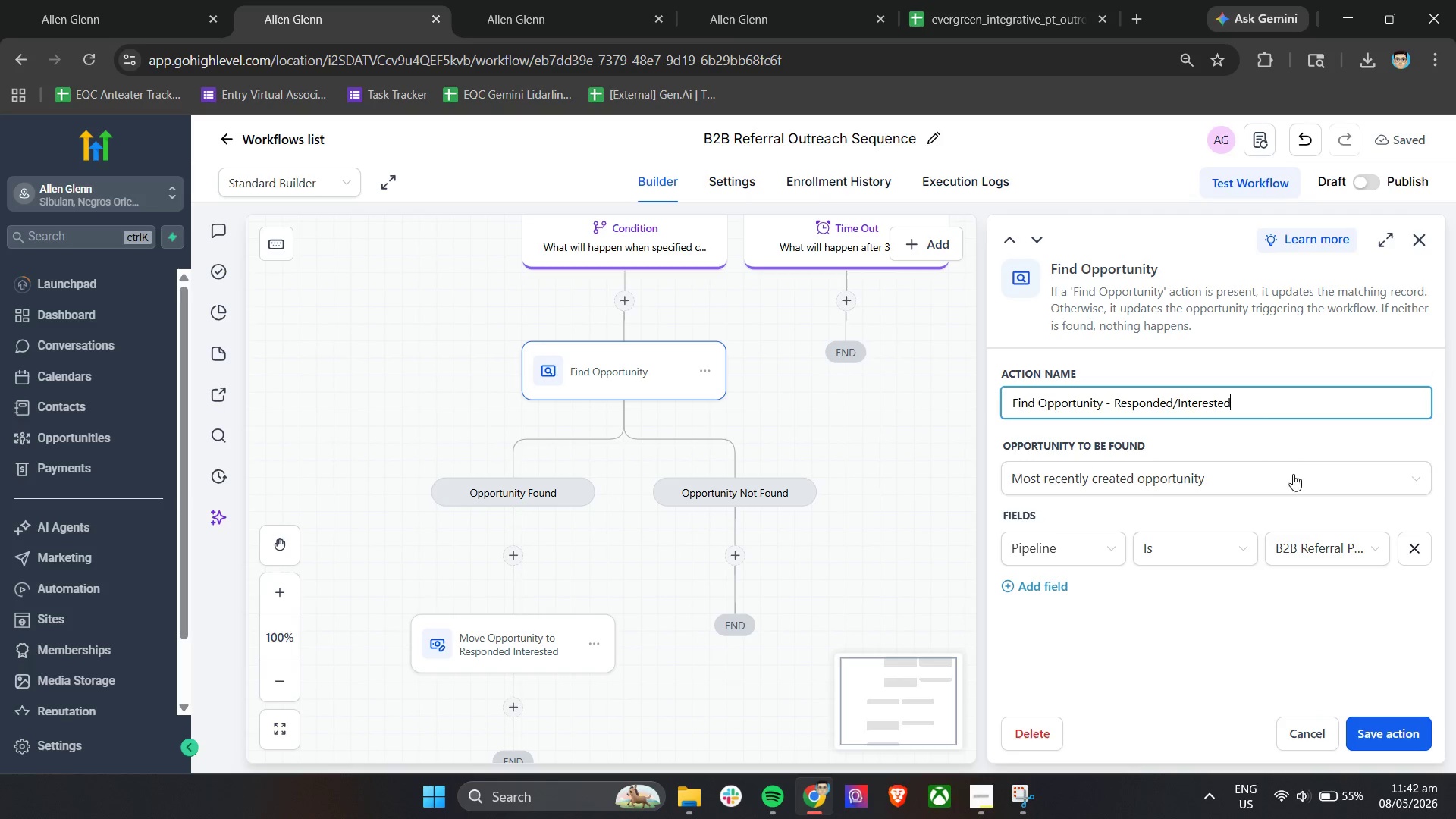 
left_click([1395, 733])
 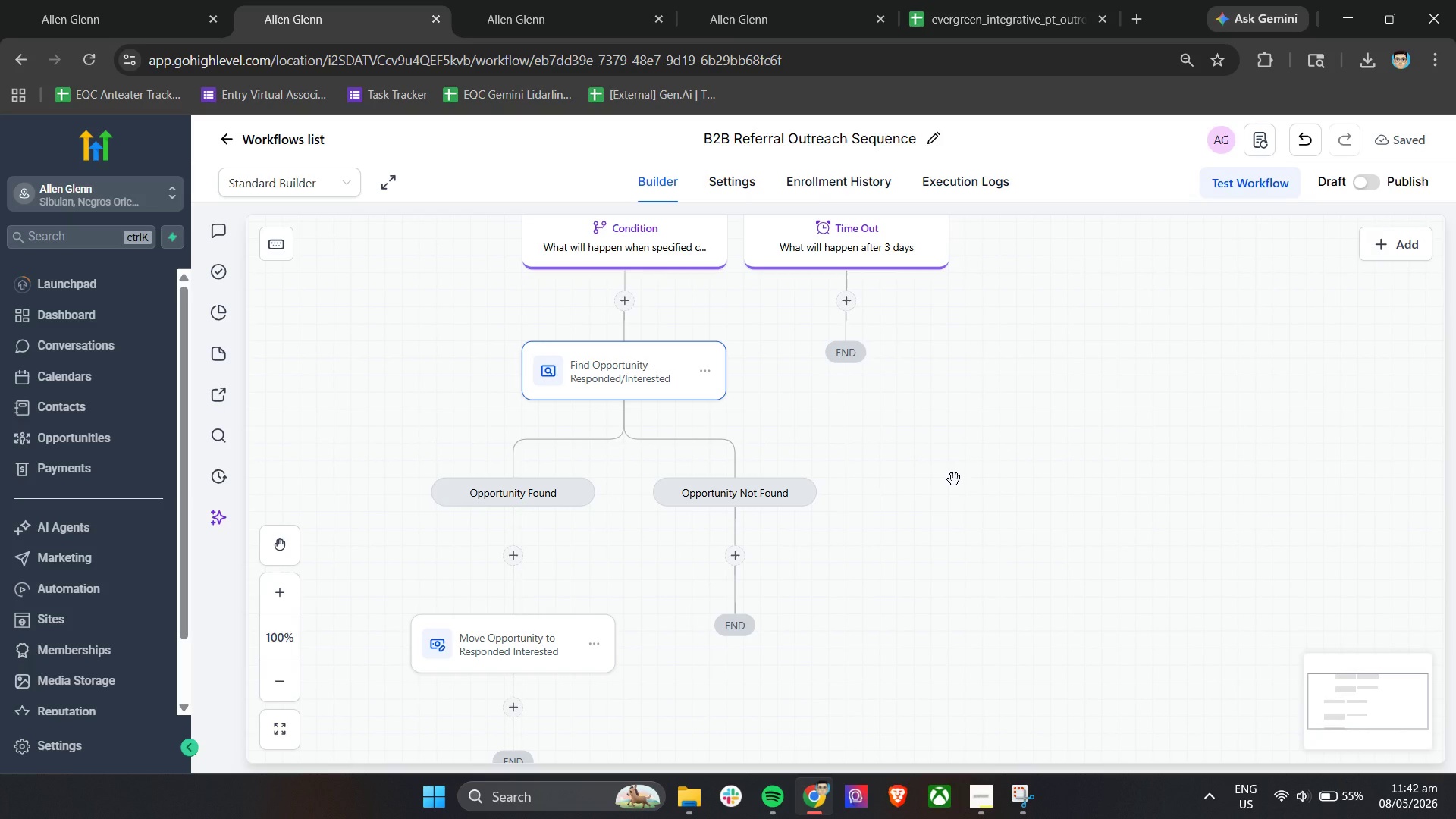 
wait(8.0)
 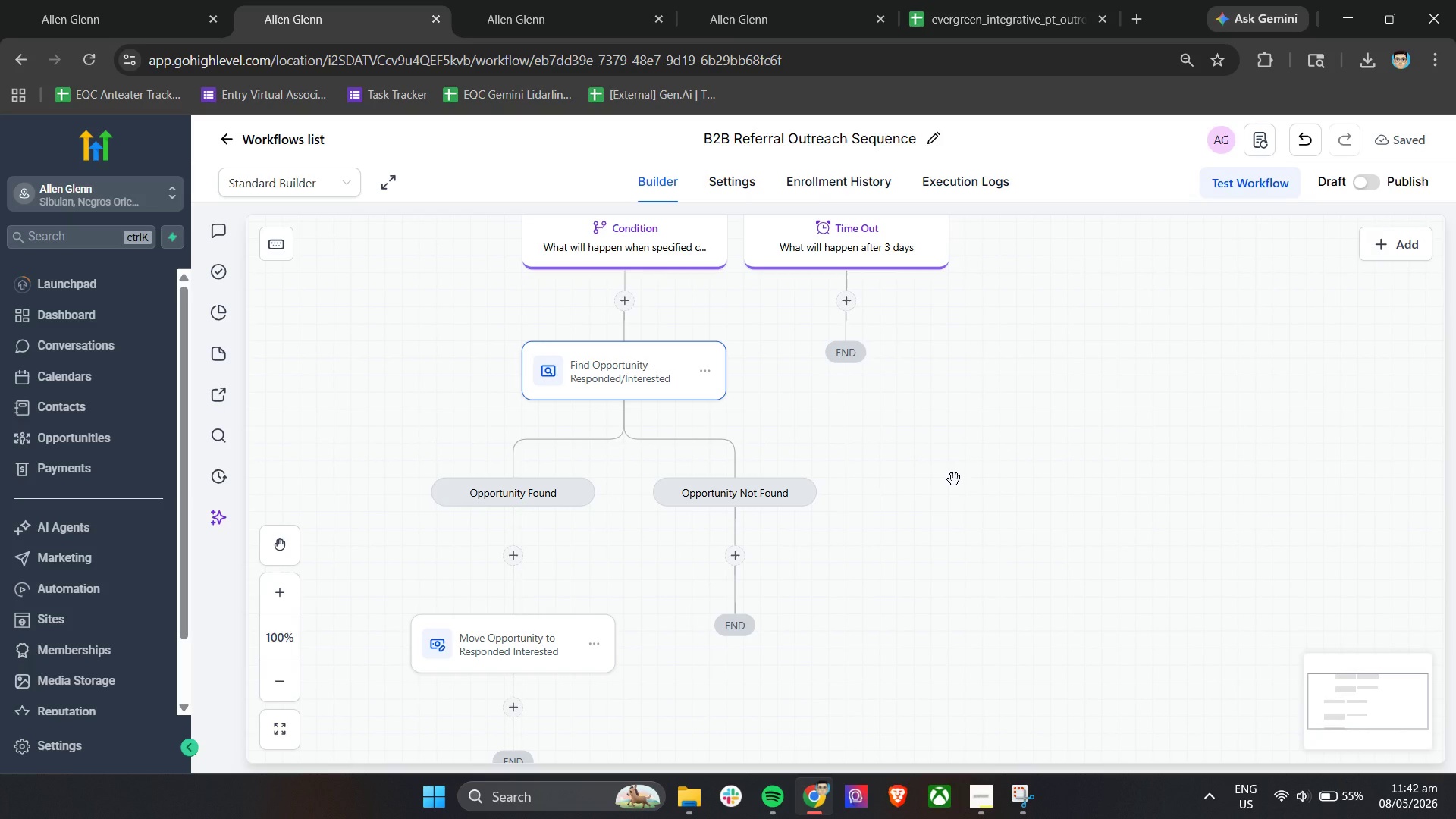 
scroll: coordinate [841, 458], scroll_direction: down, amount: 4.0
 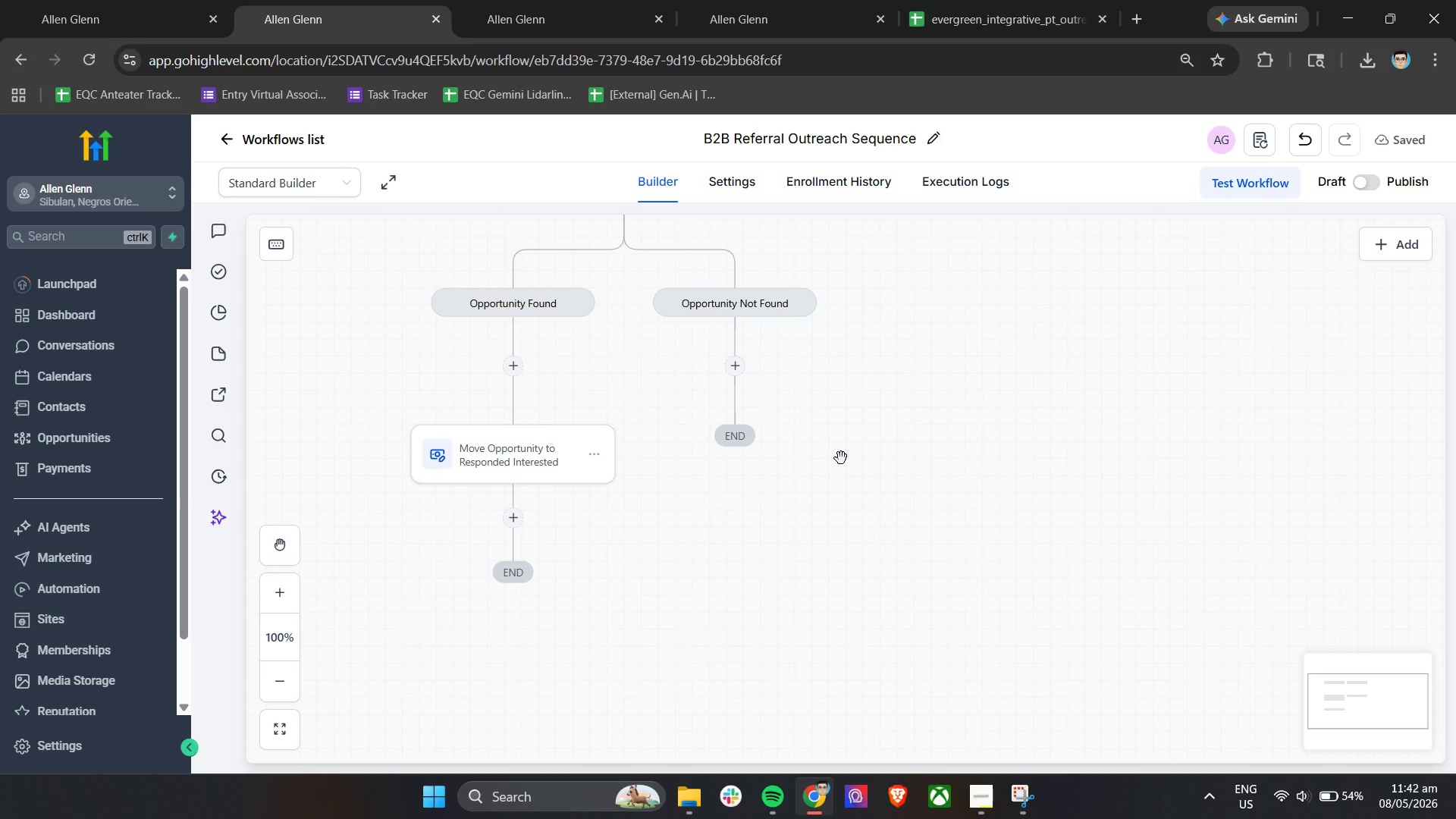 
wait(13.03)
 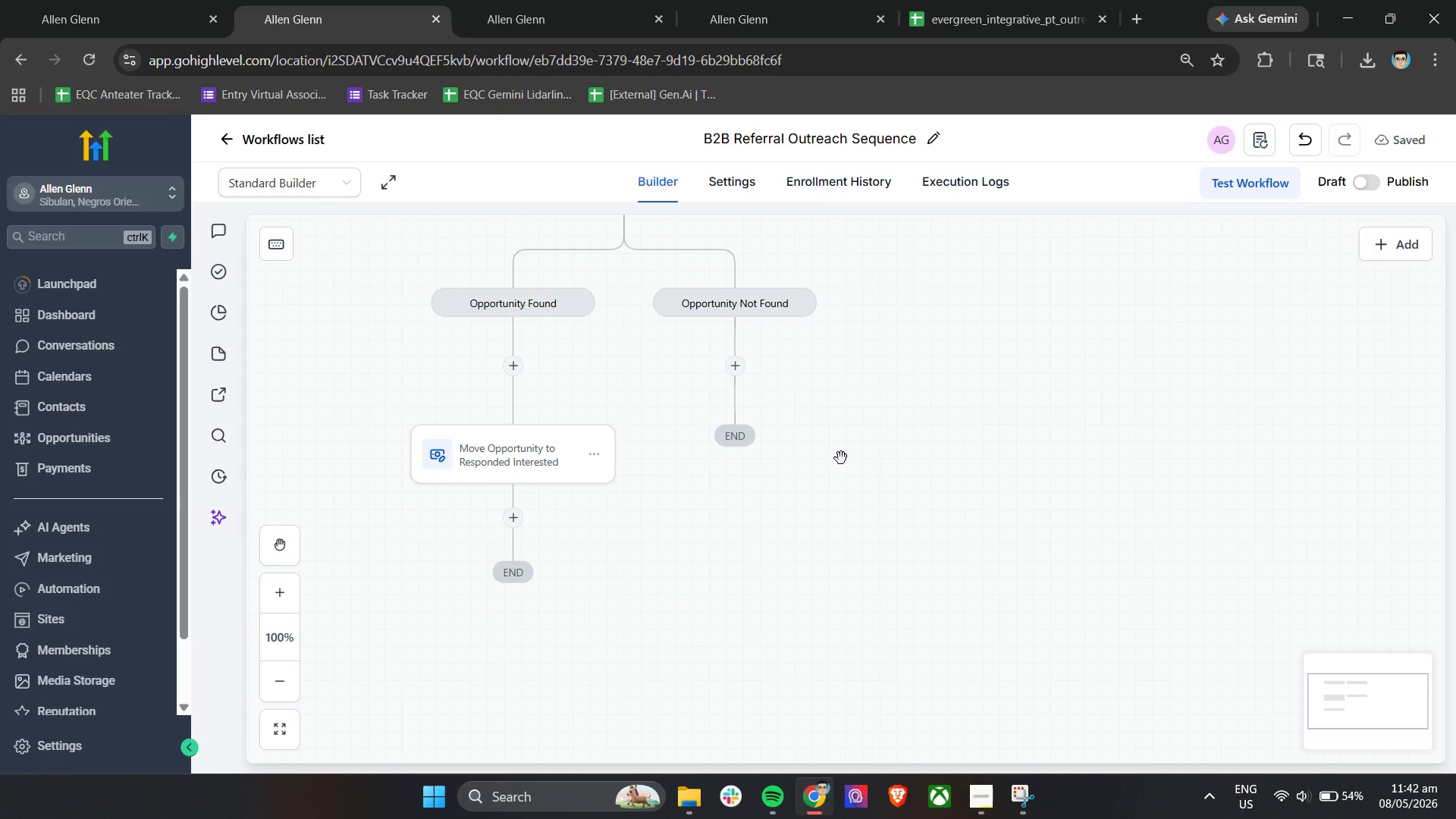 
left_click([509, 526])
 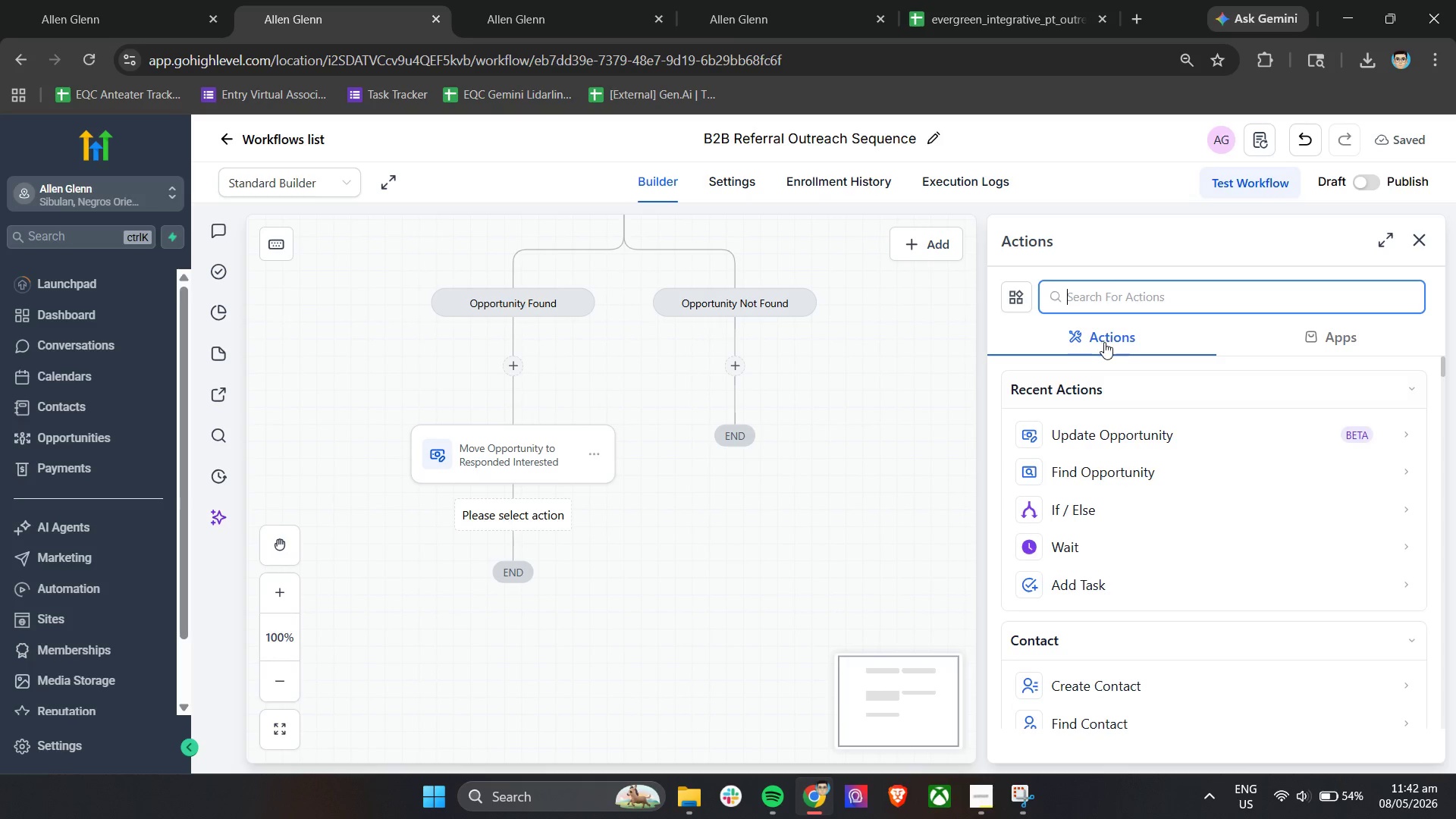 
scroll: coordinate [1125, 583], scroll_direction: down, amount: 5.0
 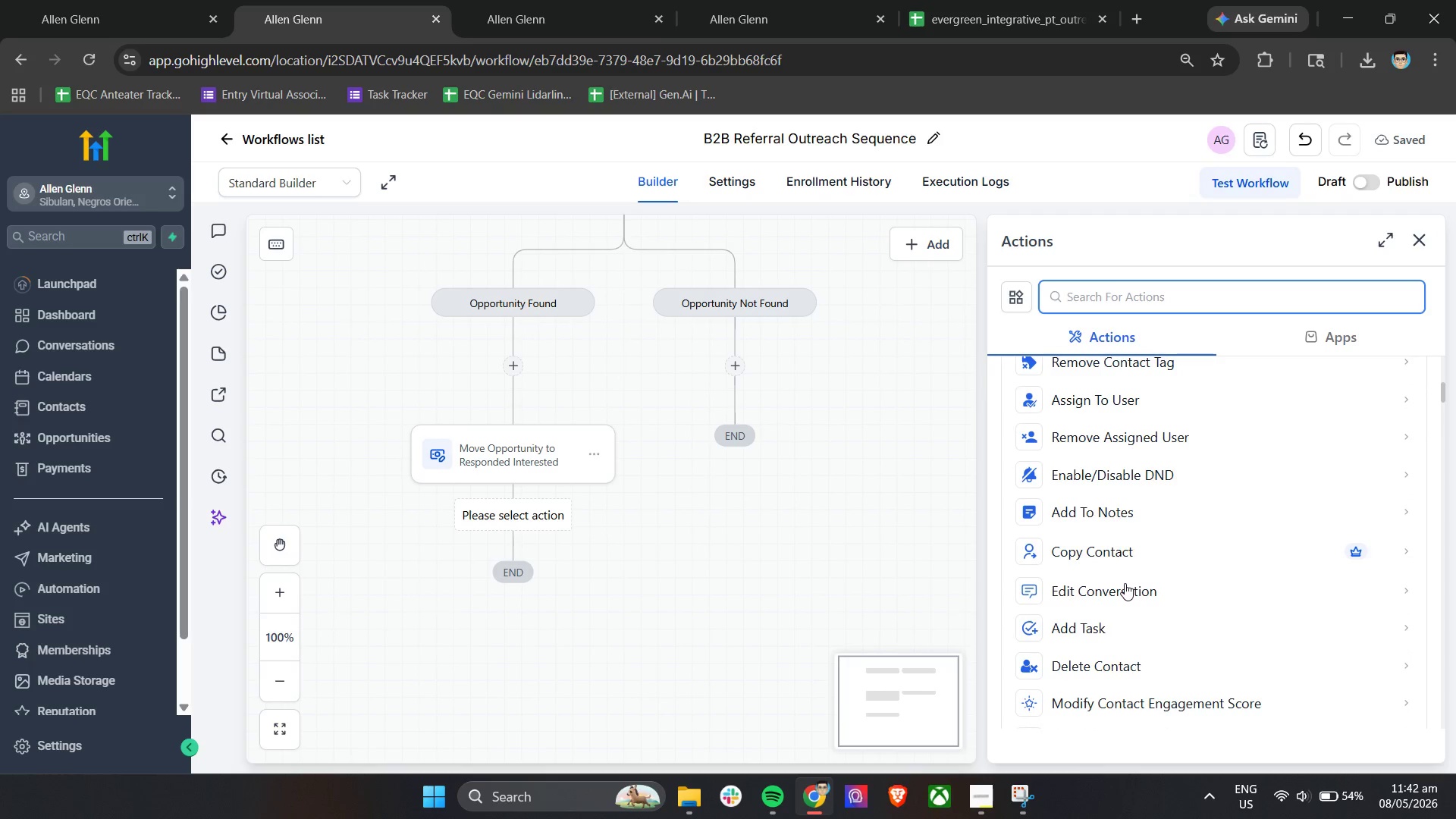 
scroll: coordinate [1125, 583], scroll_direction: up, amount: 12.0
 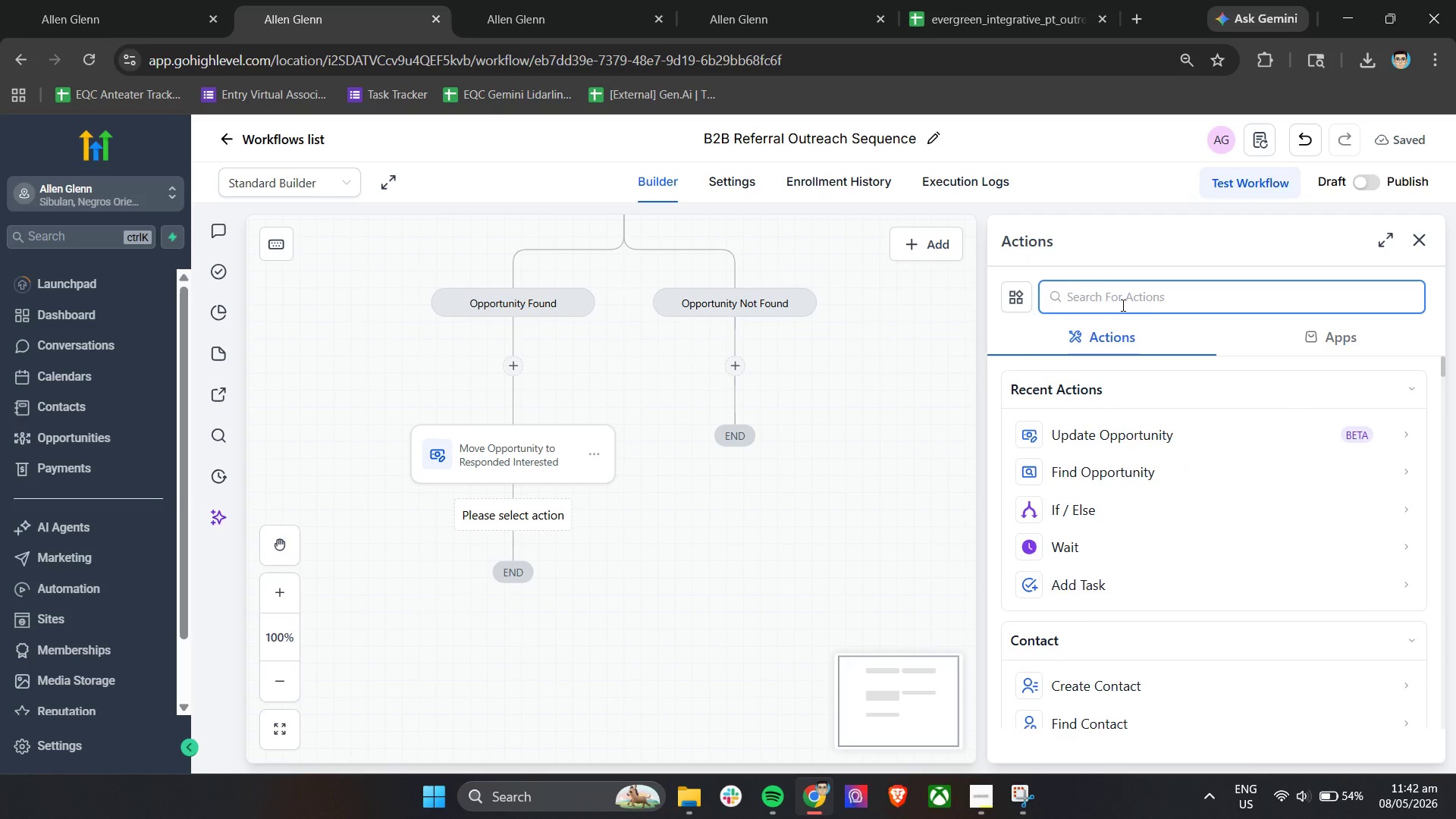 
left_click([1122, 305])
 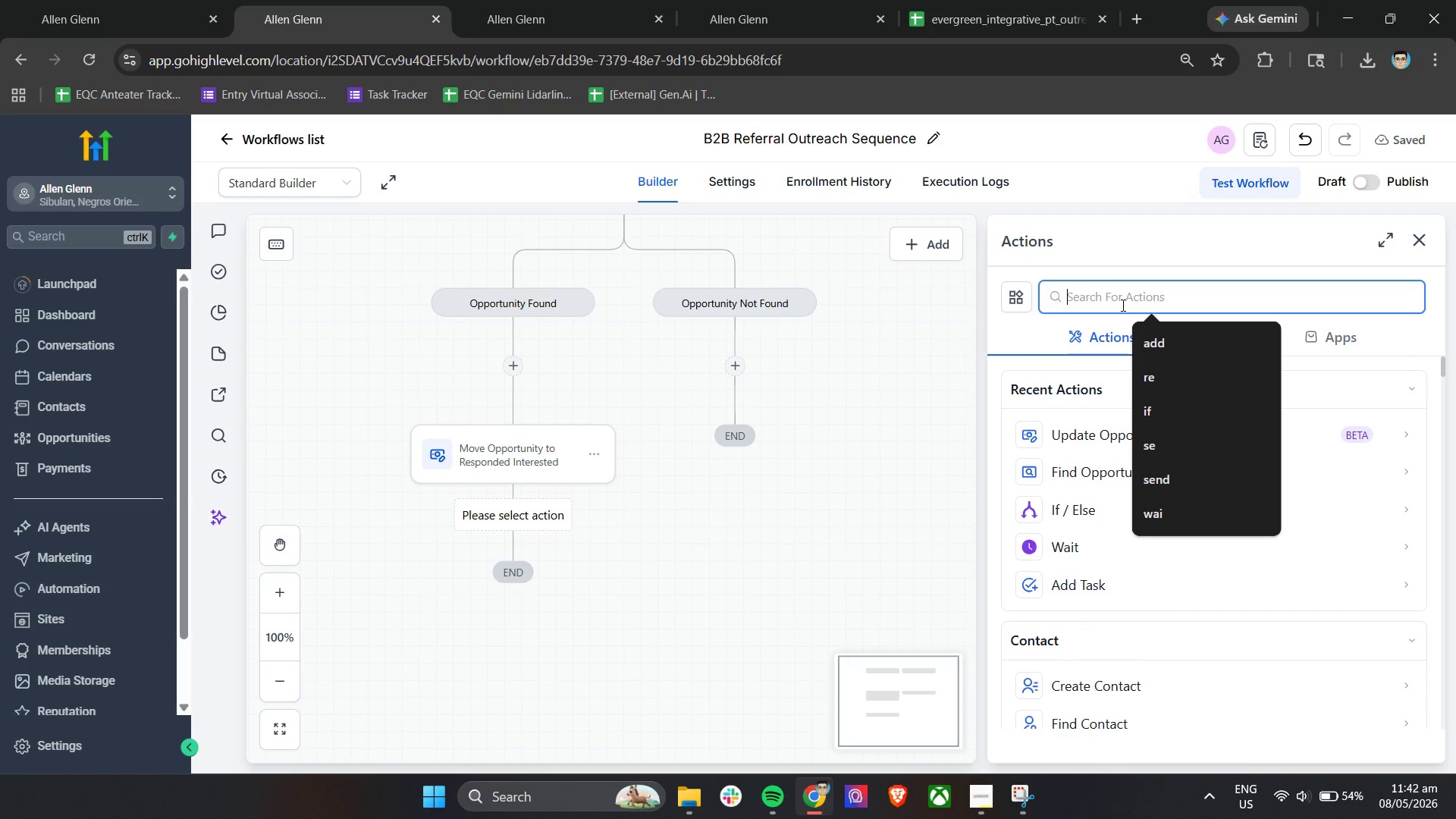 
type(inter)
 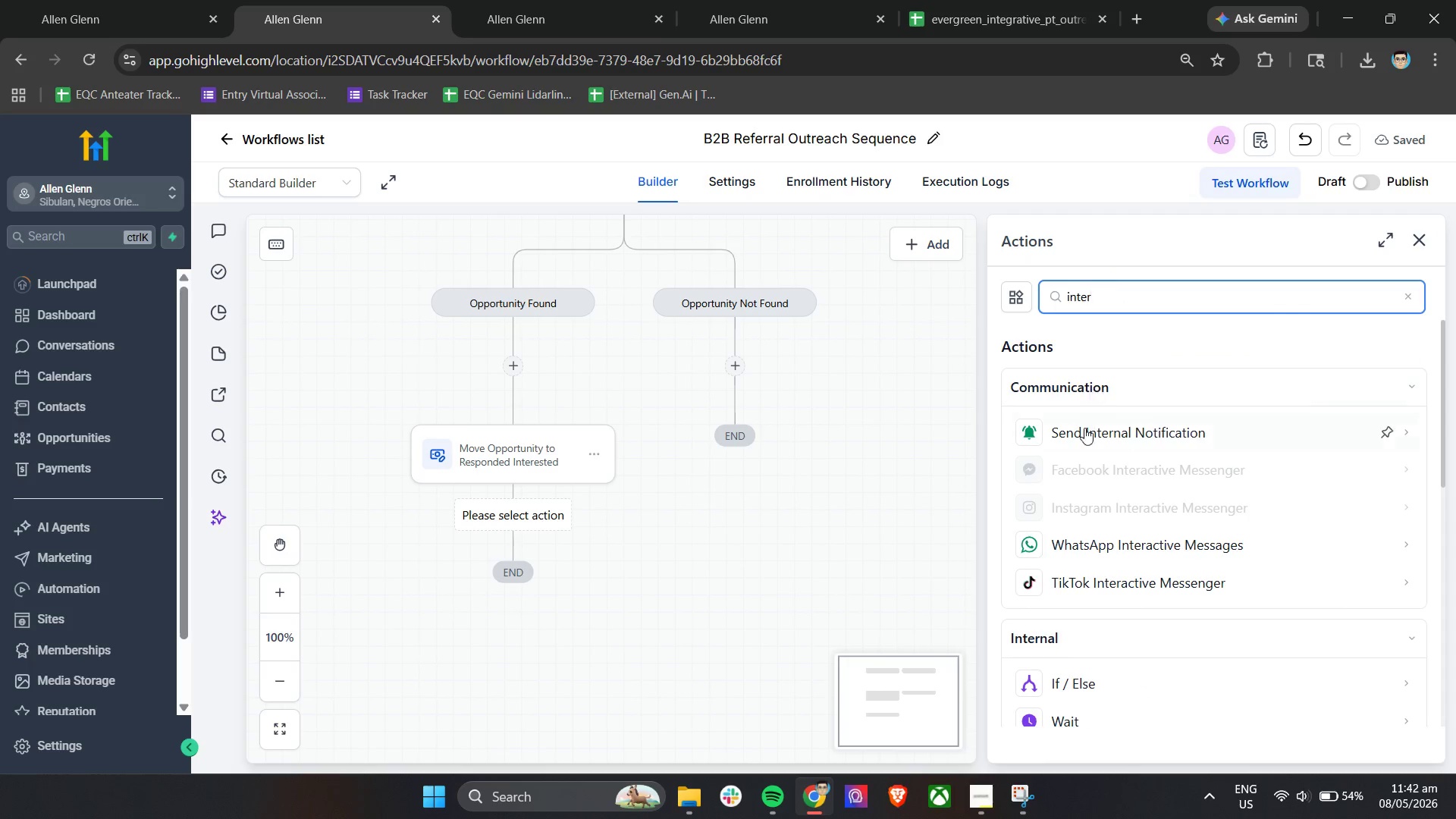 
left_click([1084, 436])
 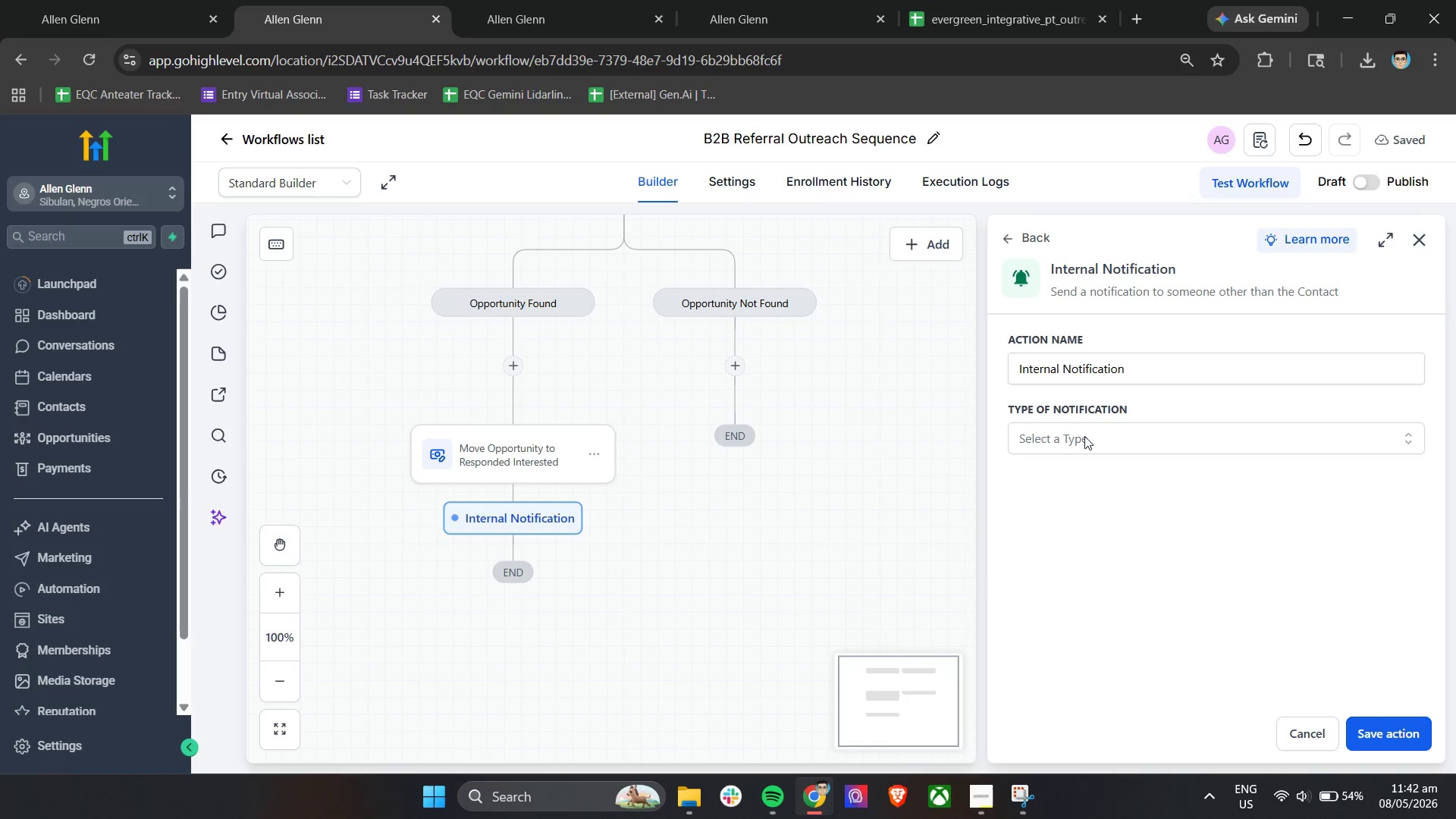 
wait(9.61)
 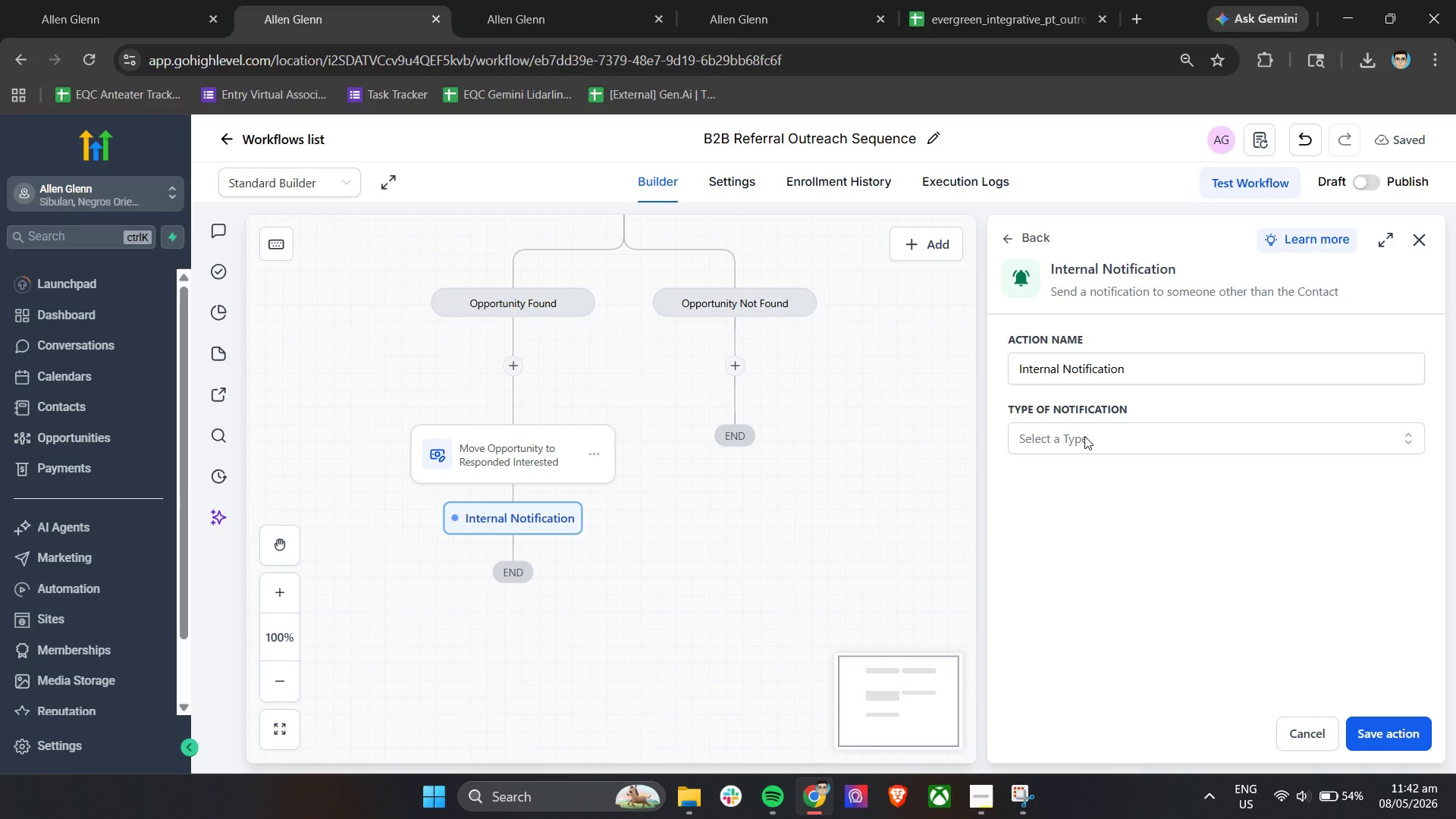 
left_click([1113, 439])
 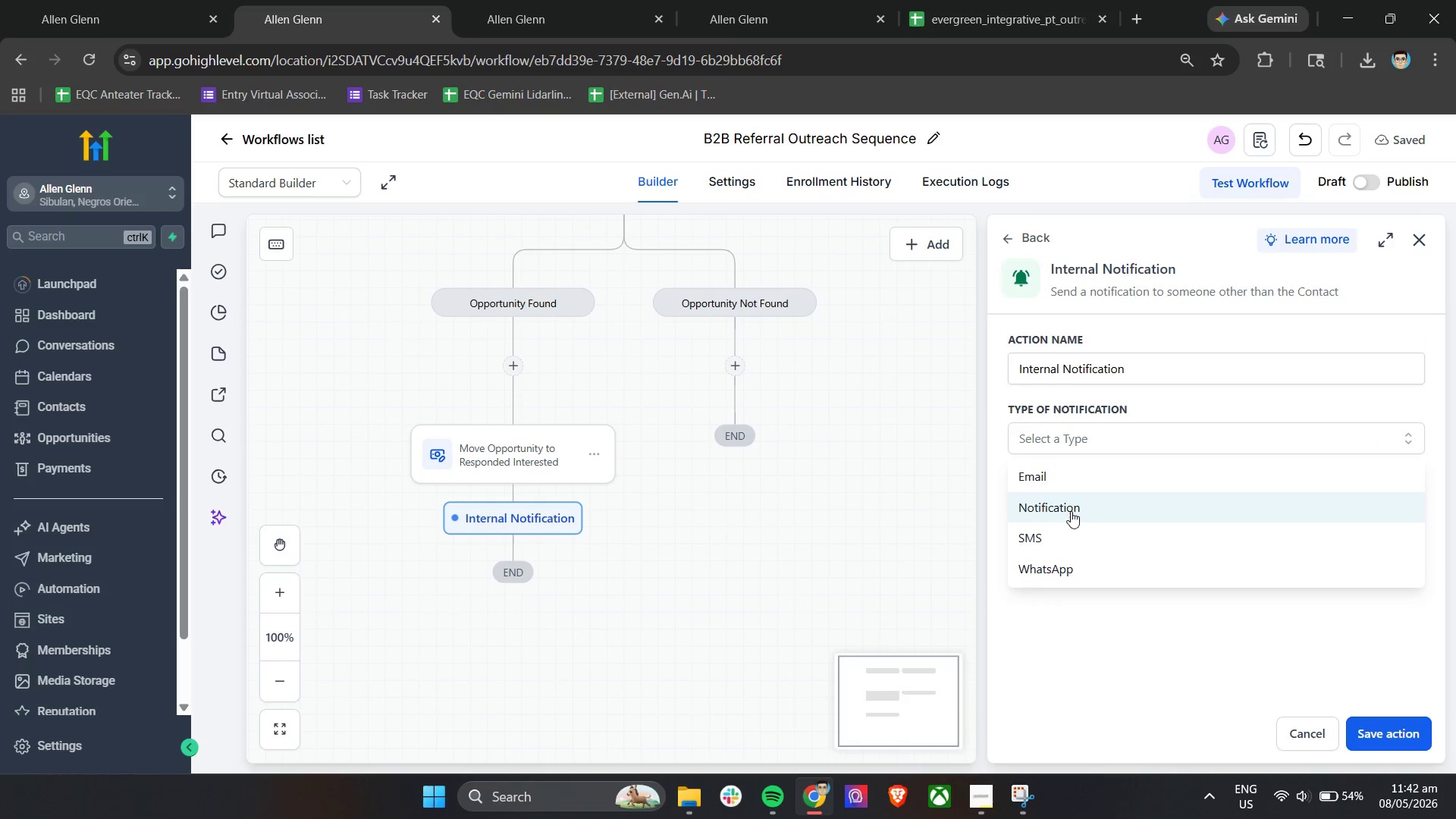 
left_click([1071, 511])
 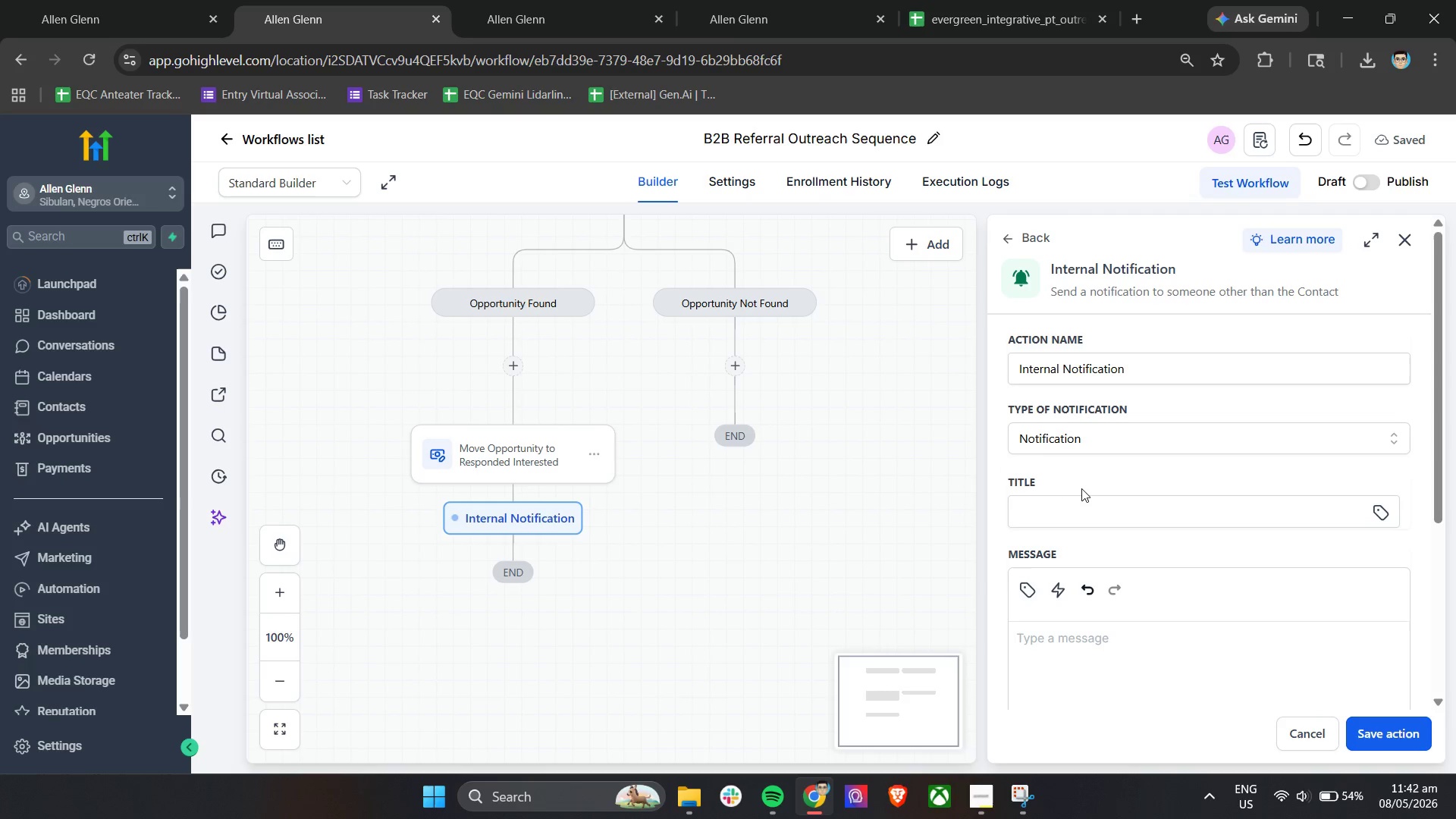 
left_click([1078, 519])
 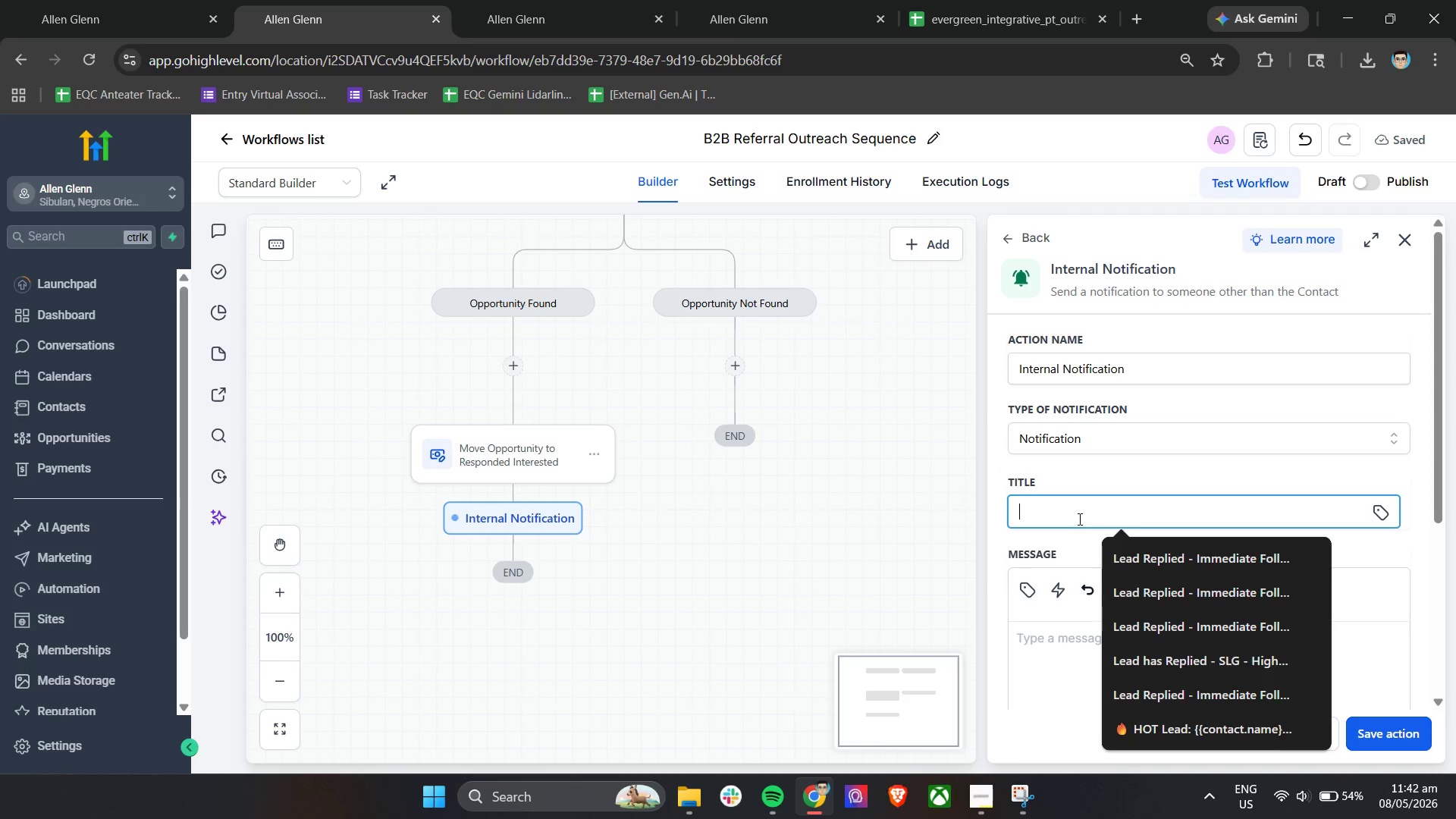 
type(Partner Re)
 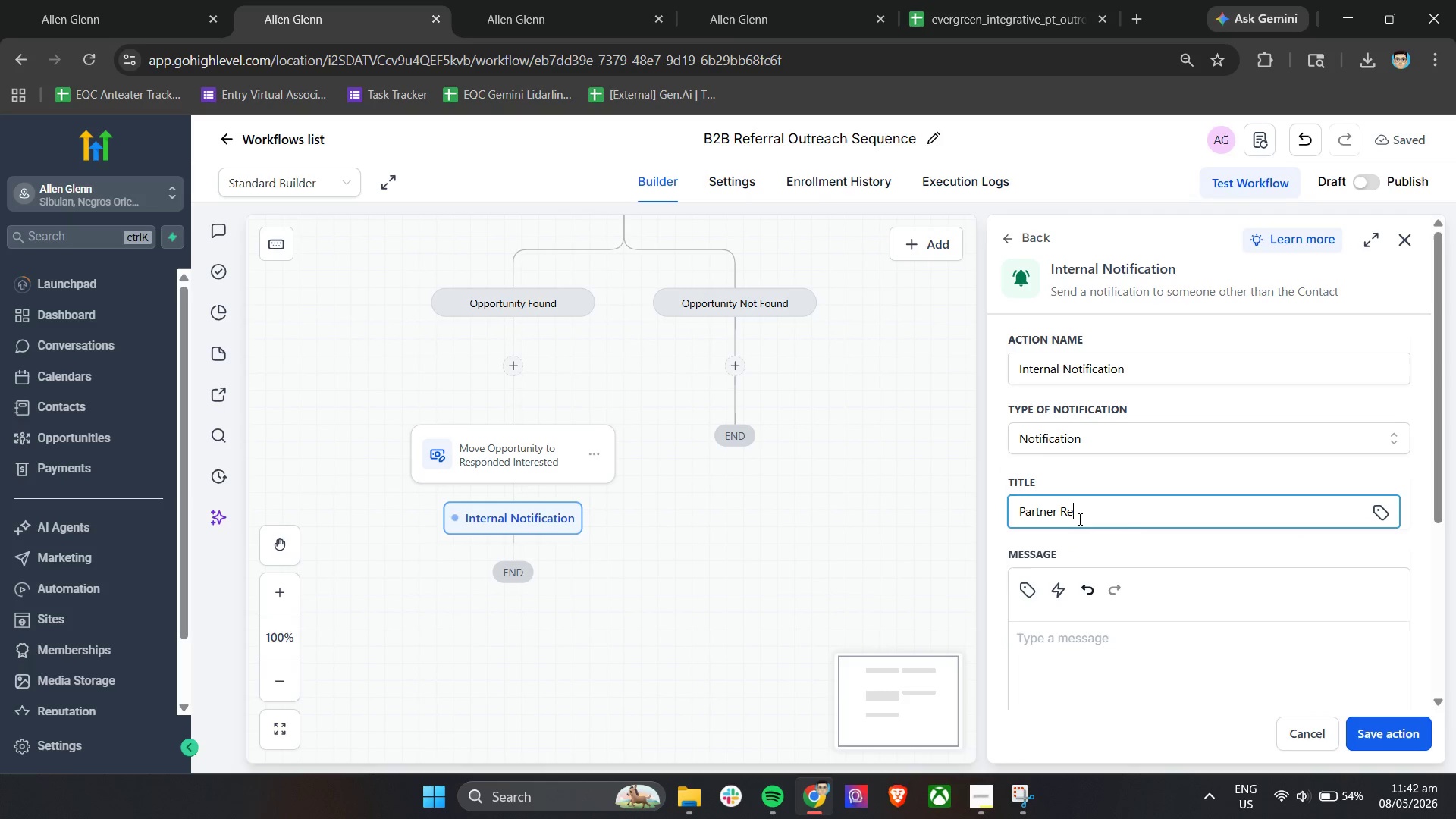 
type(plied)
 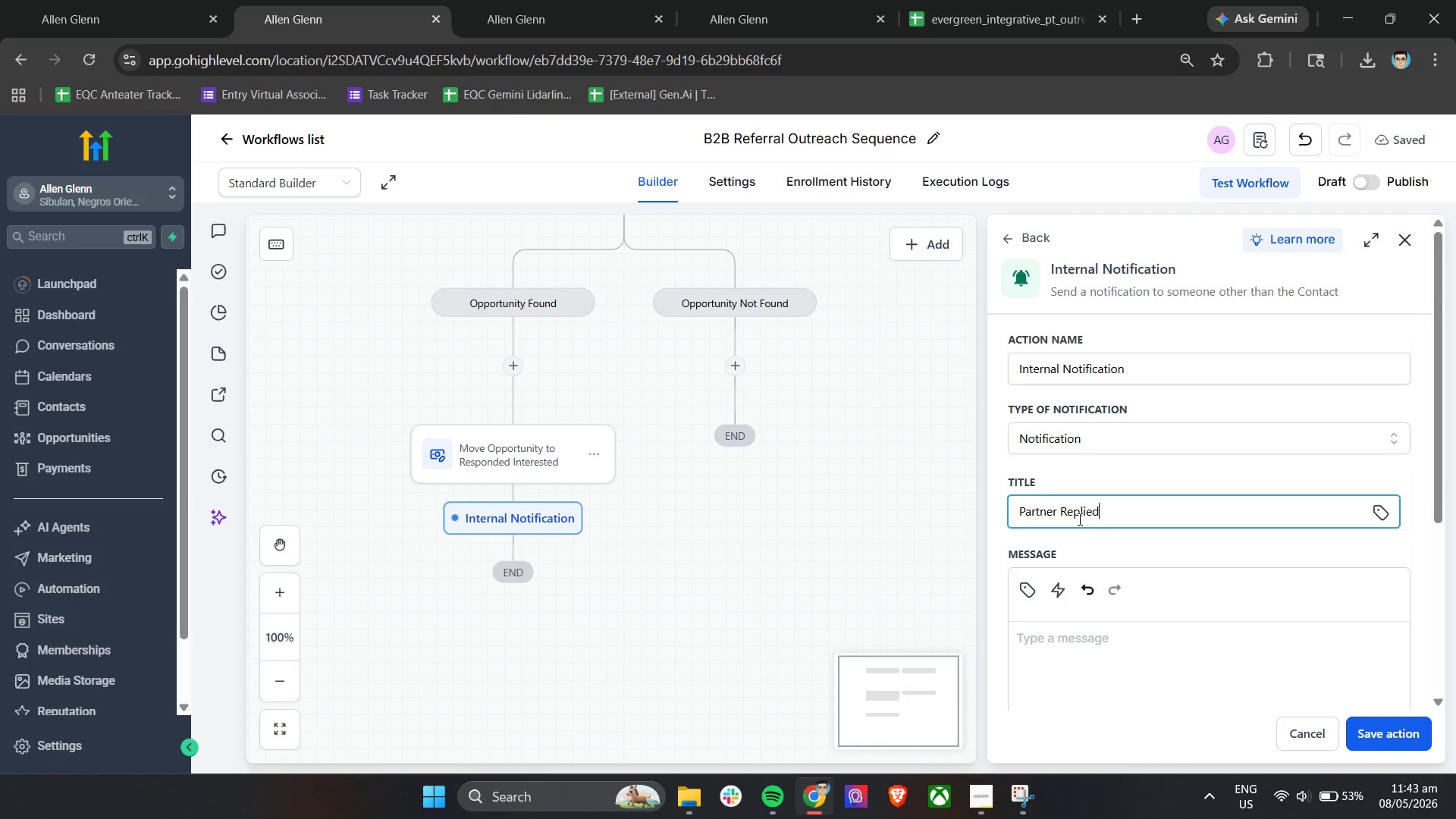 
wait(9.59)
 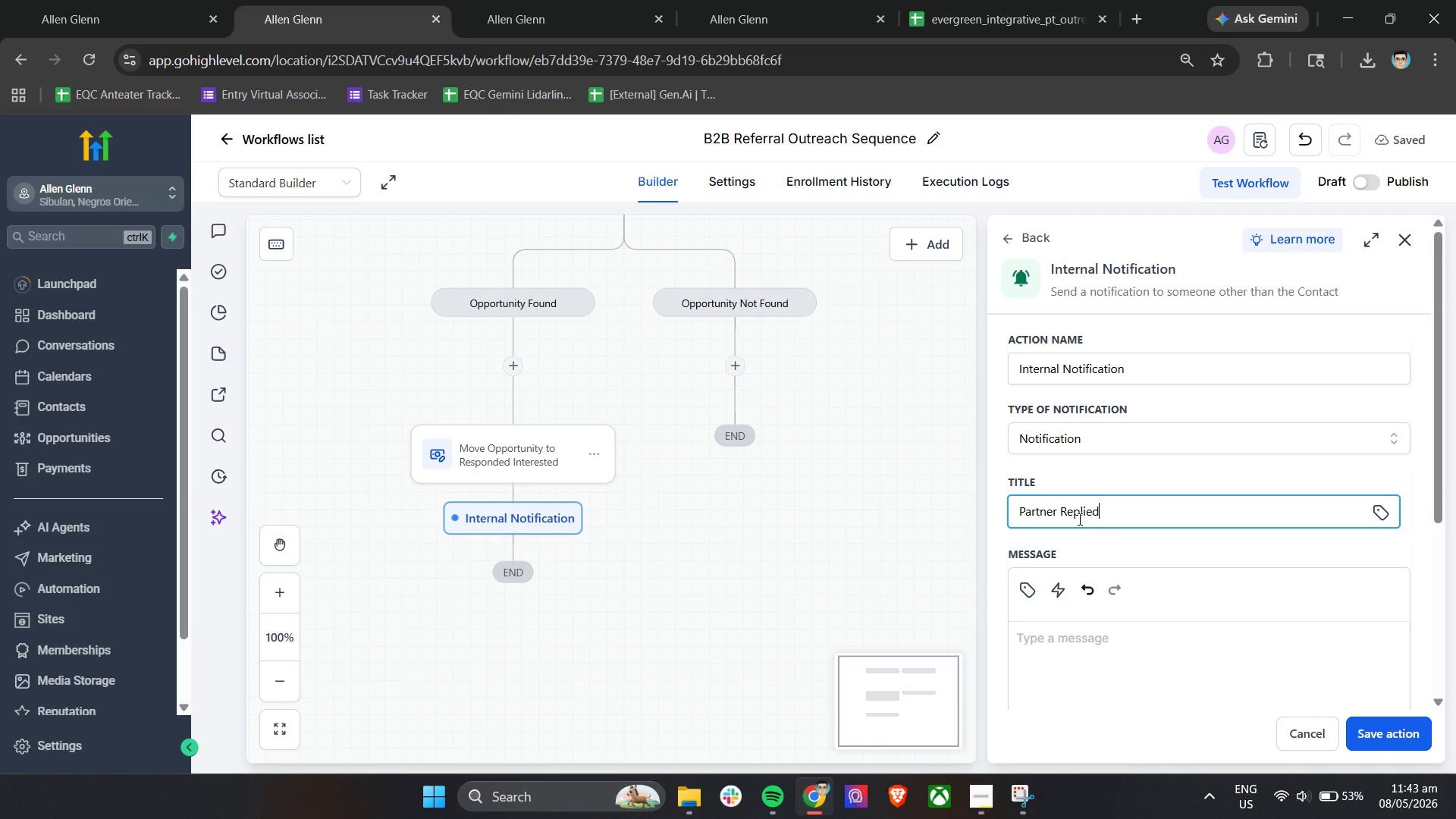 
double_click([1166, 363])
 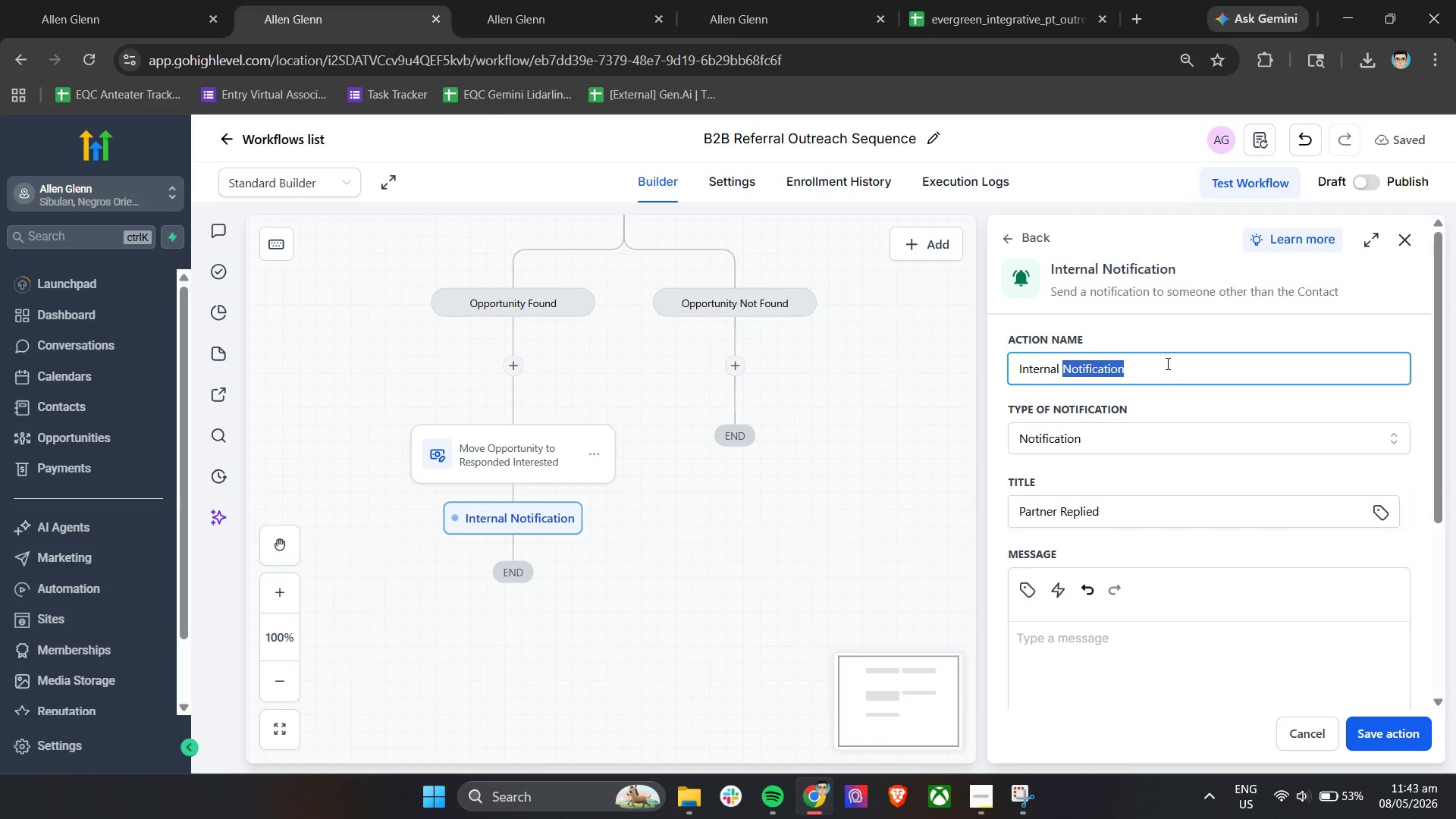 
triple_click([1166, 363])
 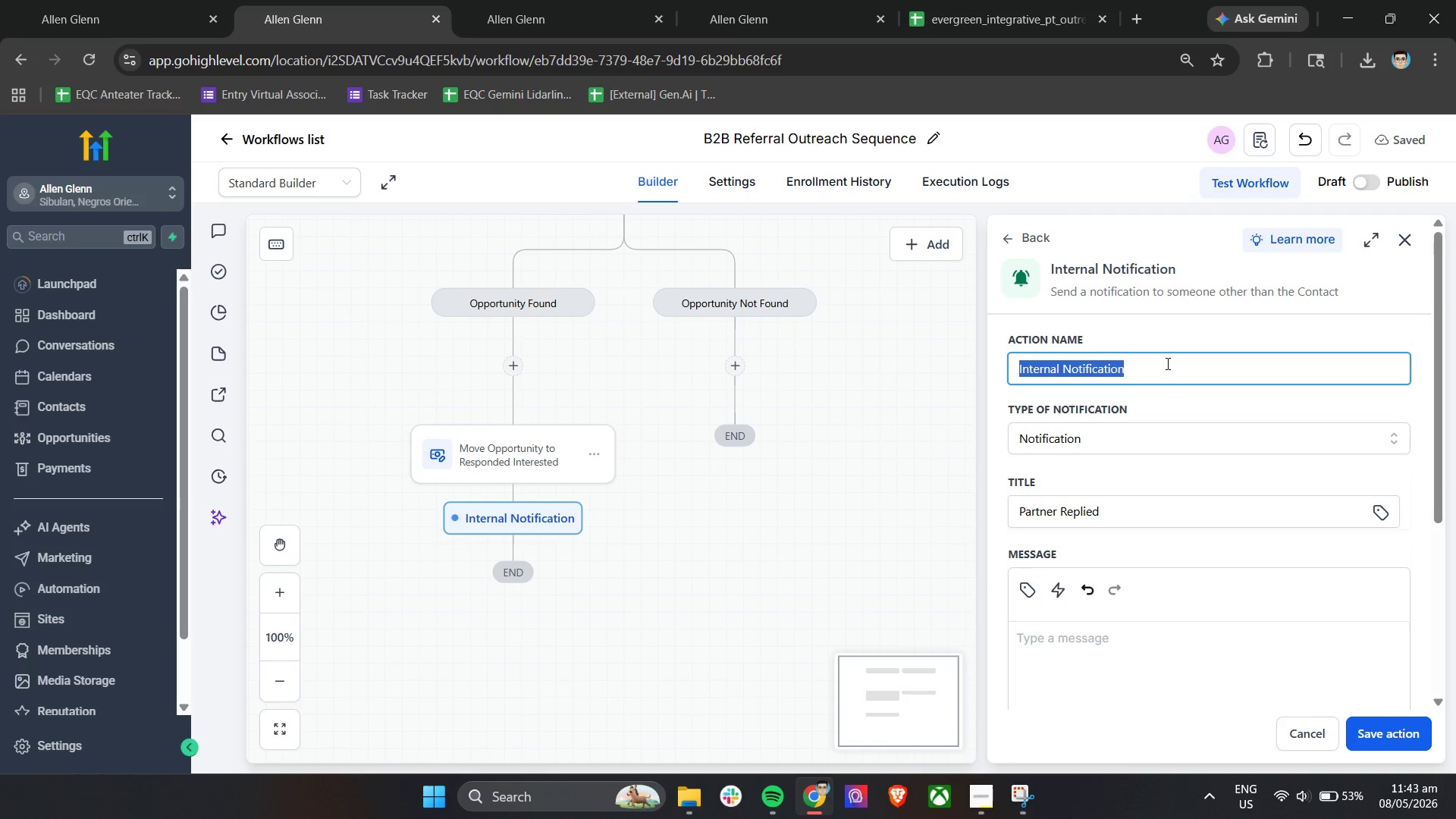 
type(Notfy )
key(Backspace)
key(Backspace)
key(Backspace)
type(ify DR)
key(Backspace)
type(r Thro)
key(Backspace)
key(Backspace)
 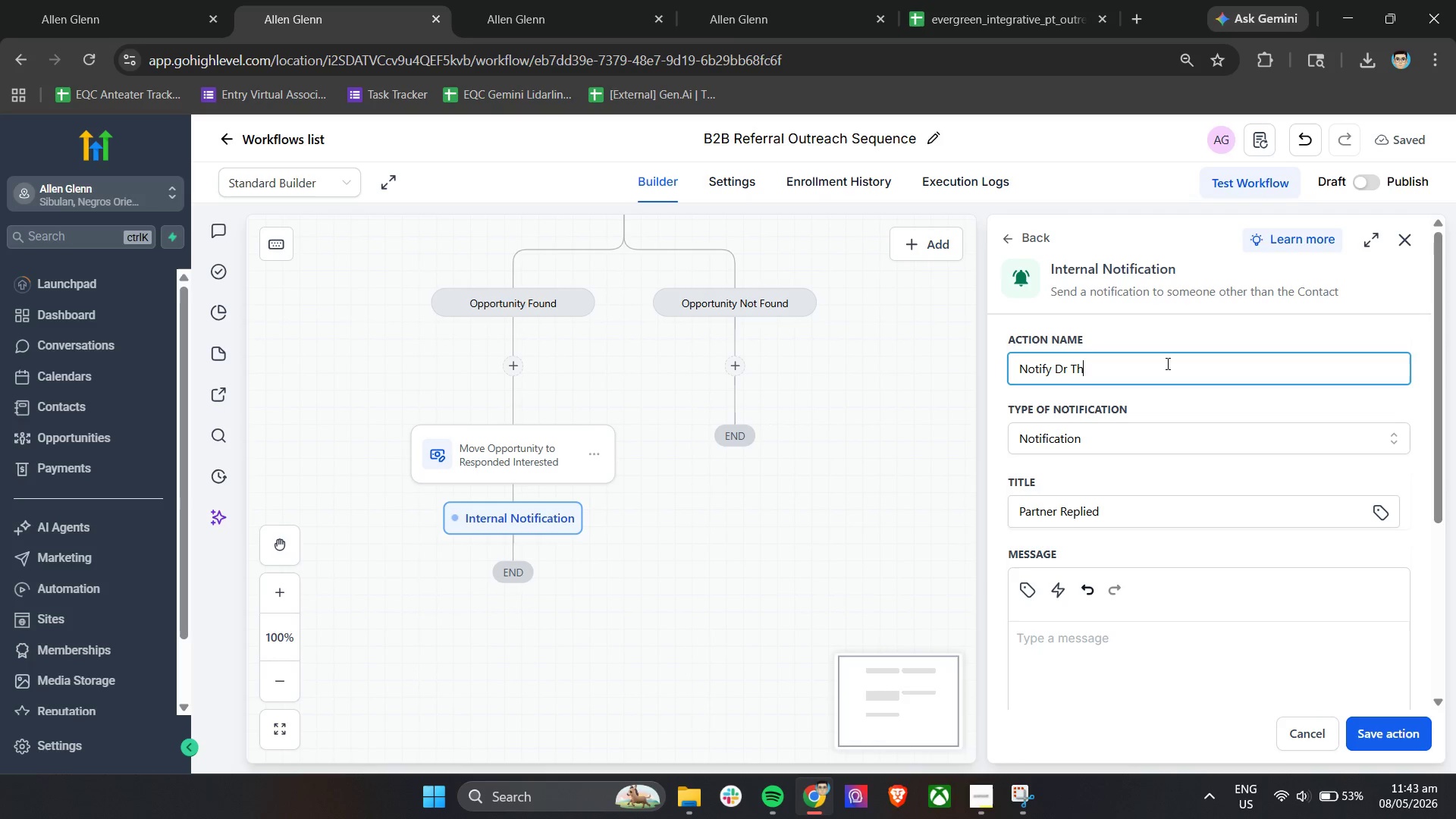 
wait(10.27)
 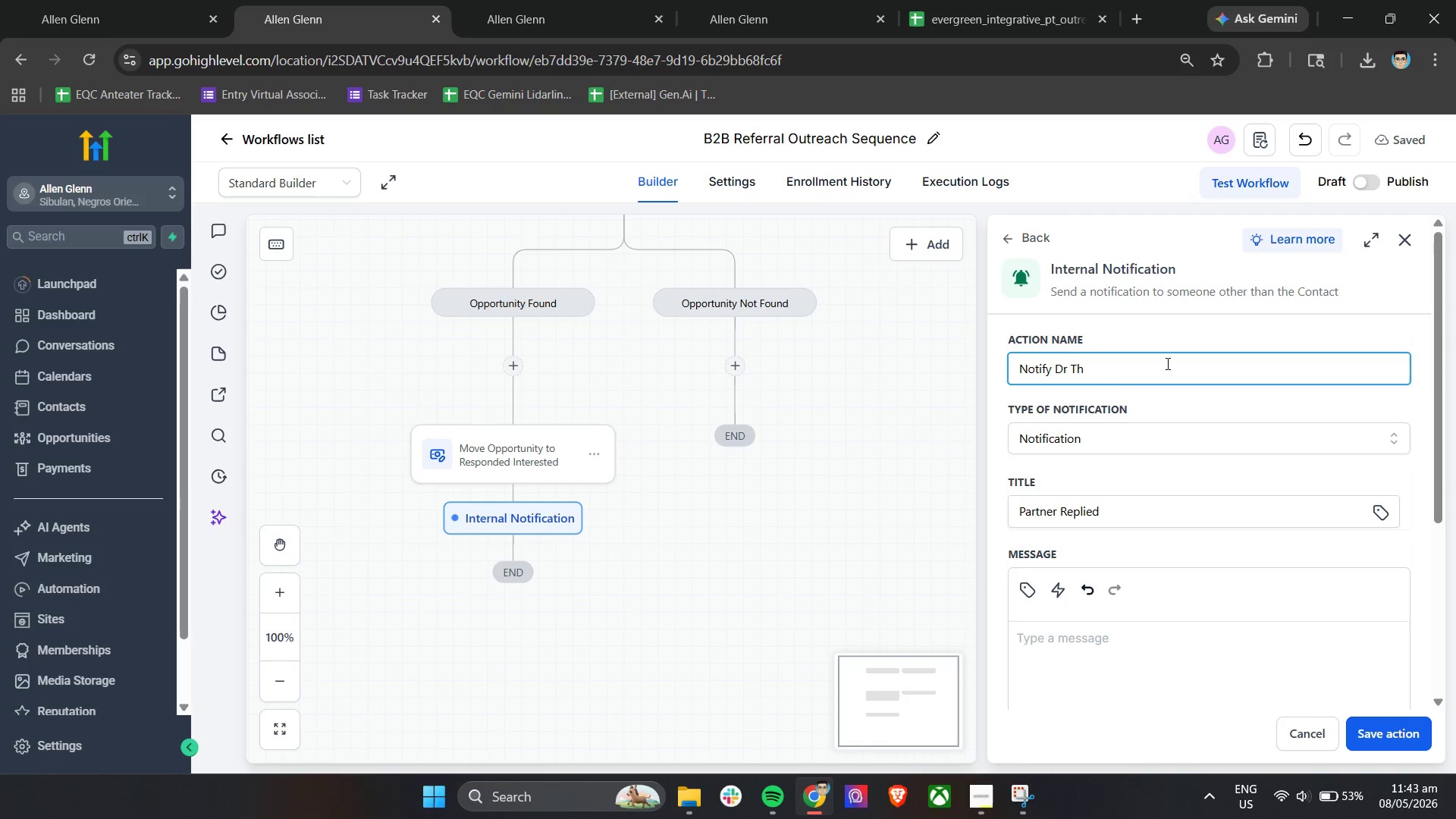 
type(orne of Partner REpl)
key(Backspace)
key(Backspace)
key(Backspace)
type(eply)
 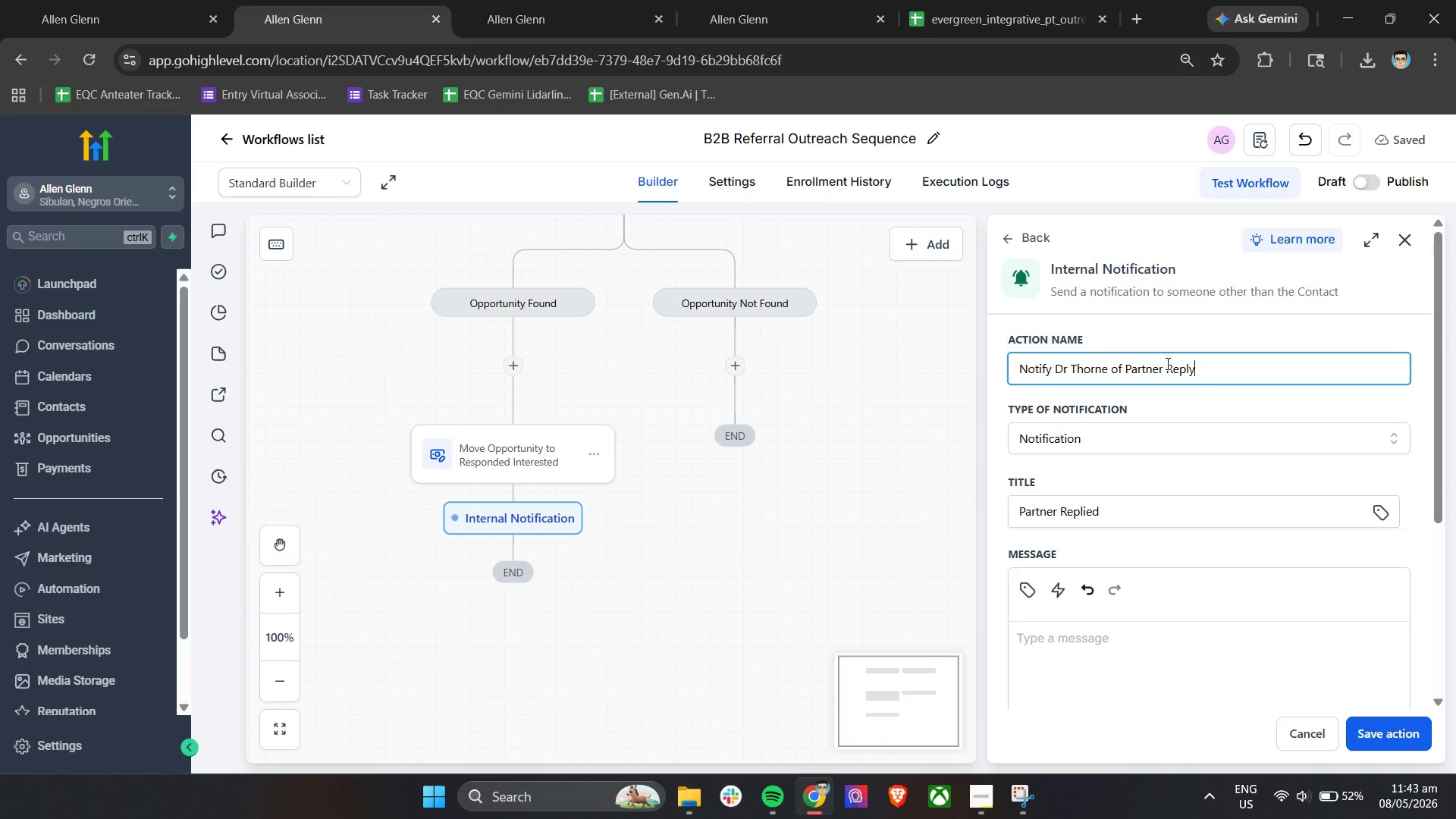 
scroll: coordinate [1059, 460], scroll_direction: down, amount: 3.0
 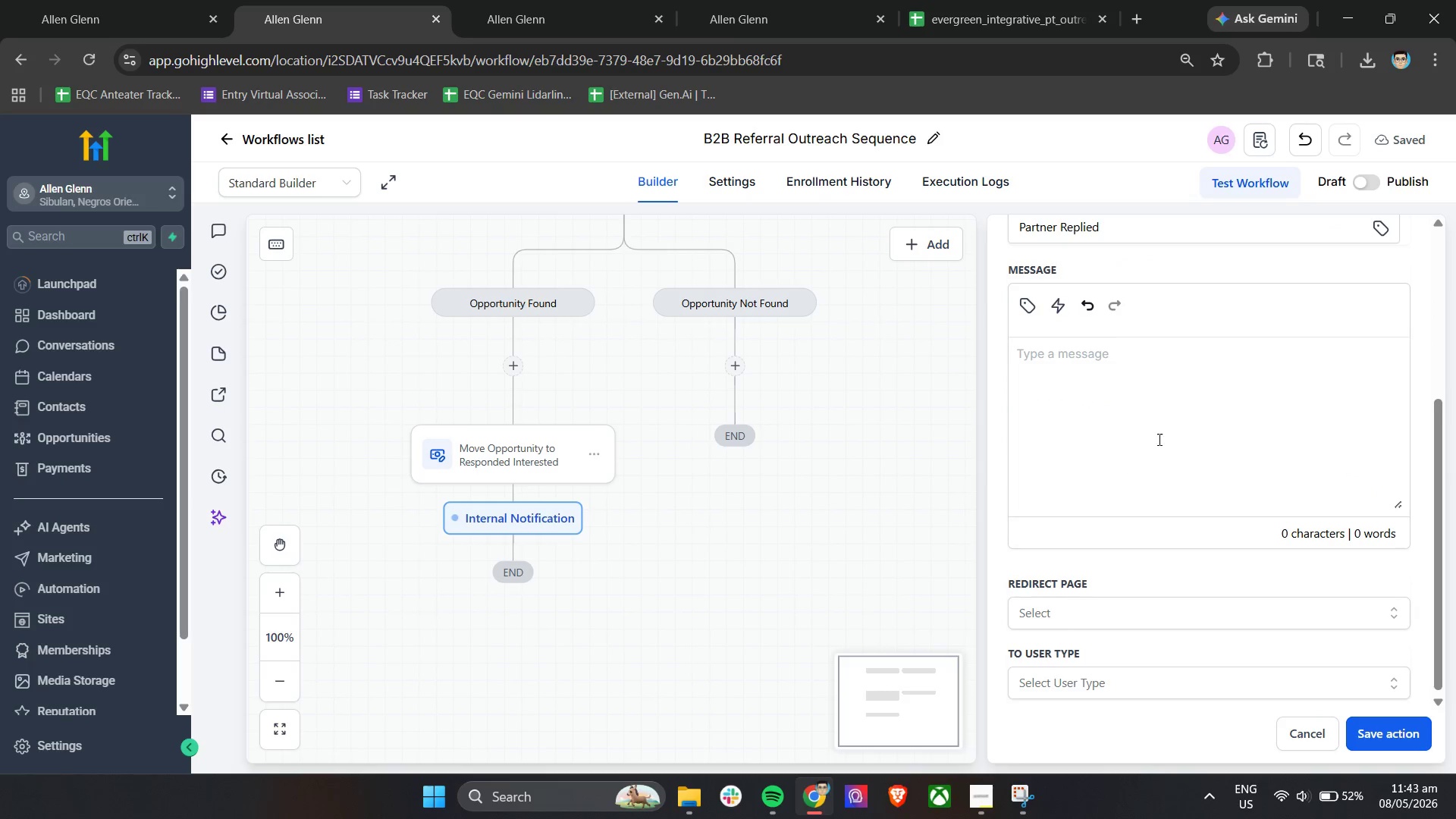 
left_click([1160, 436])
 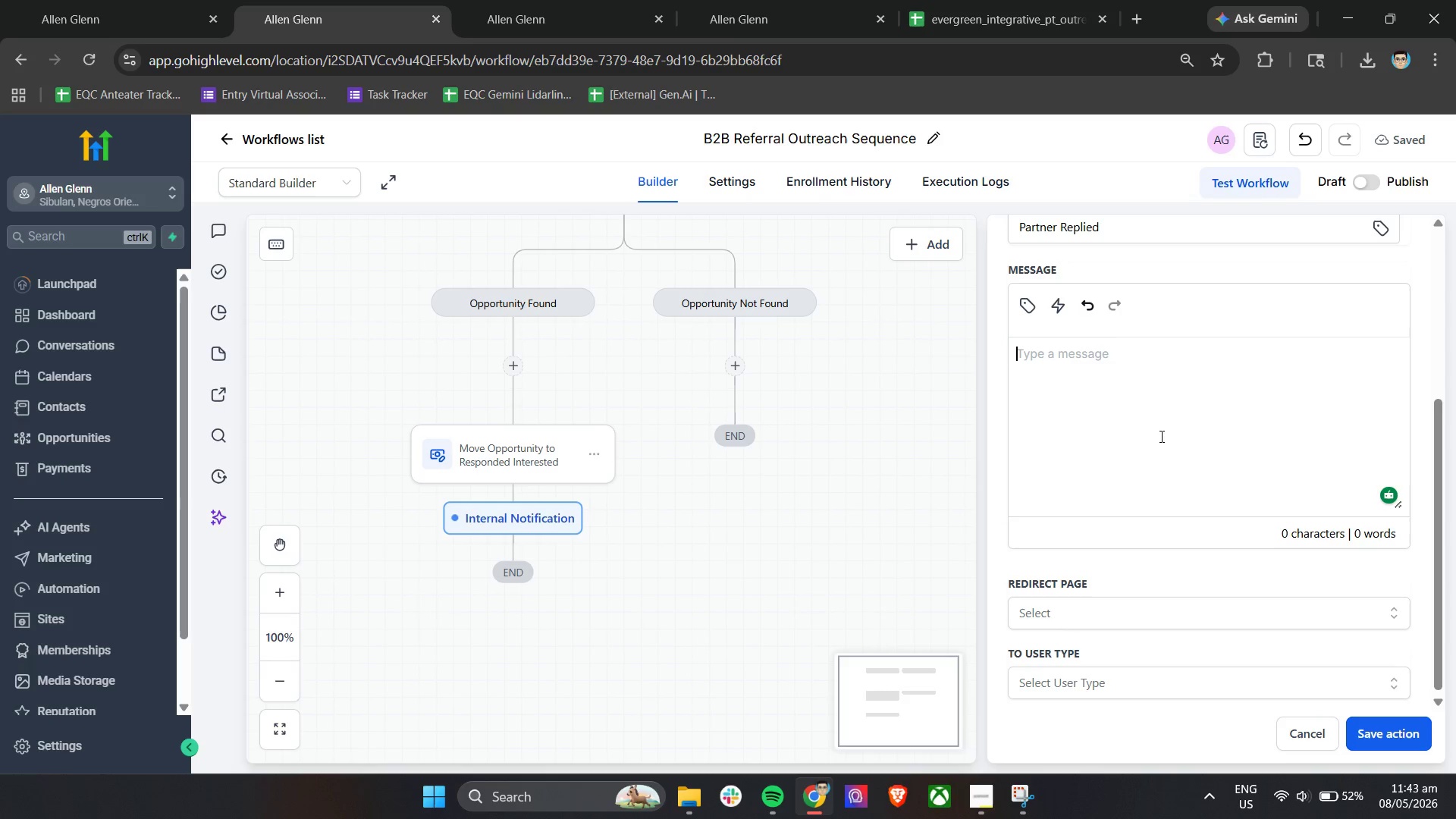 
wait(14.17)
 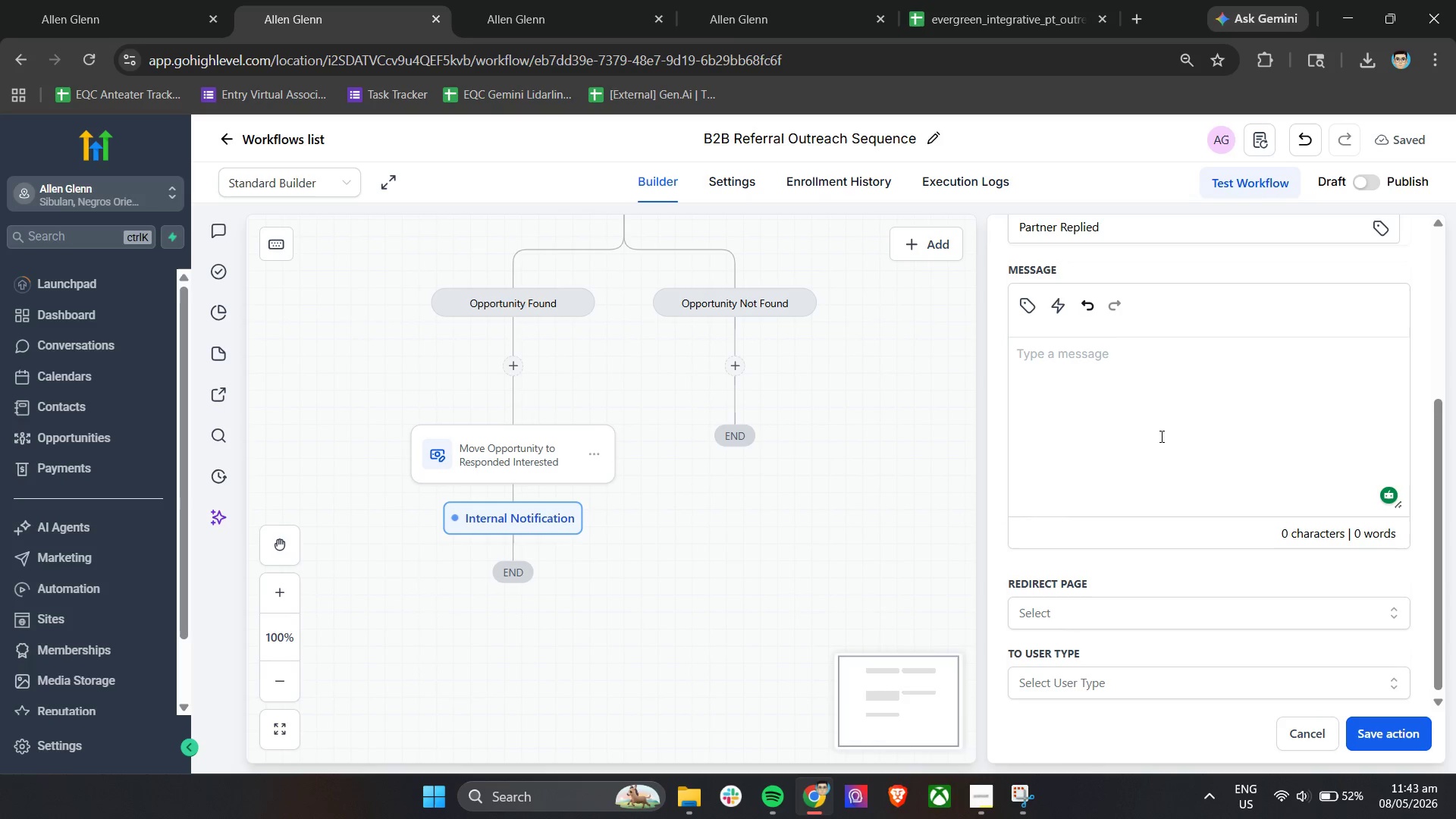 
type(A aarefer)
key(Backspace)
key(Backspace)
key(Backspace)
key(Backspace)
key(Backspace)
key(Backspace)
key(Backspace)
type(referral partner)
 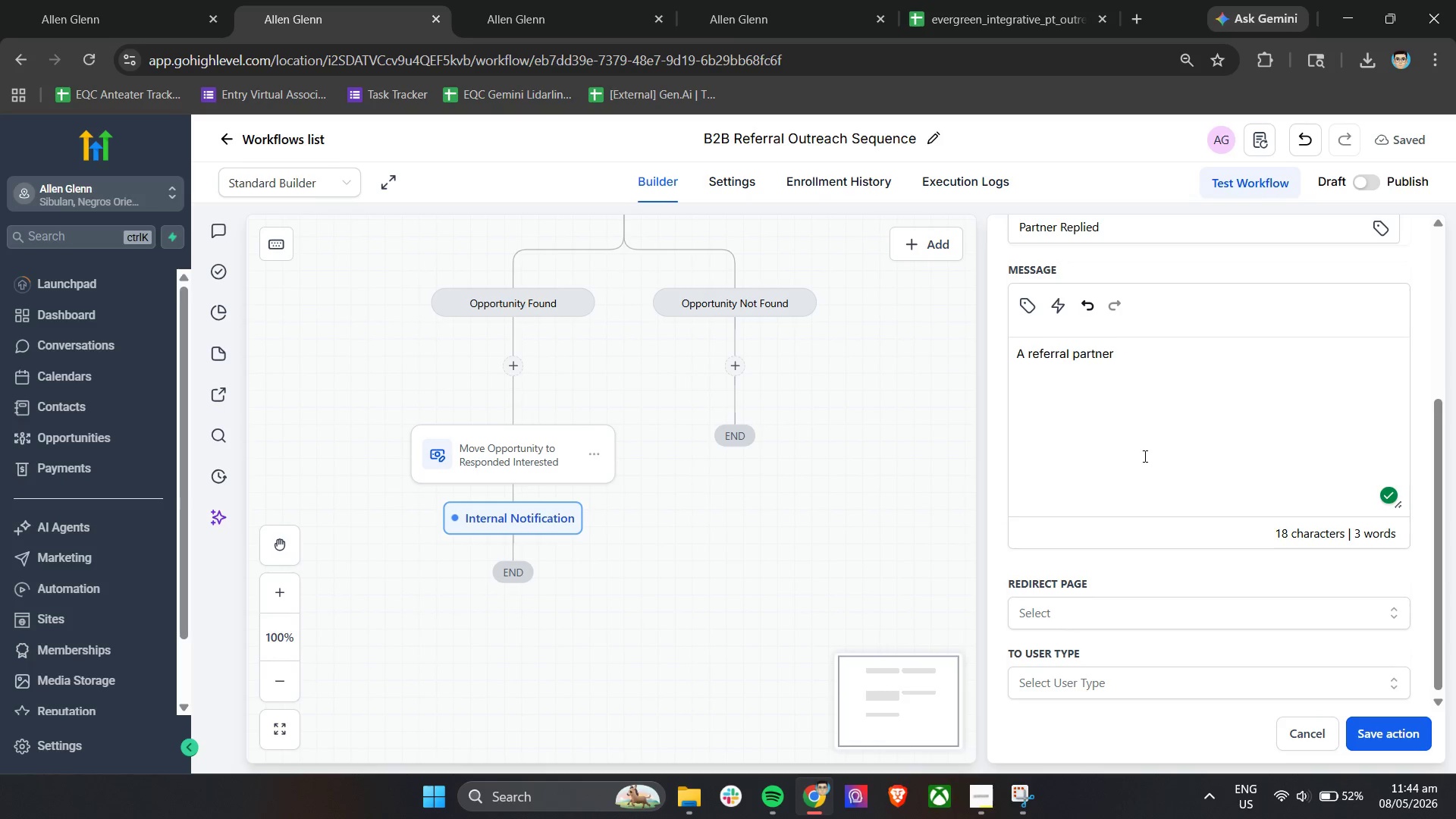 
wait(6.47)
 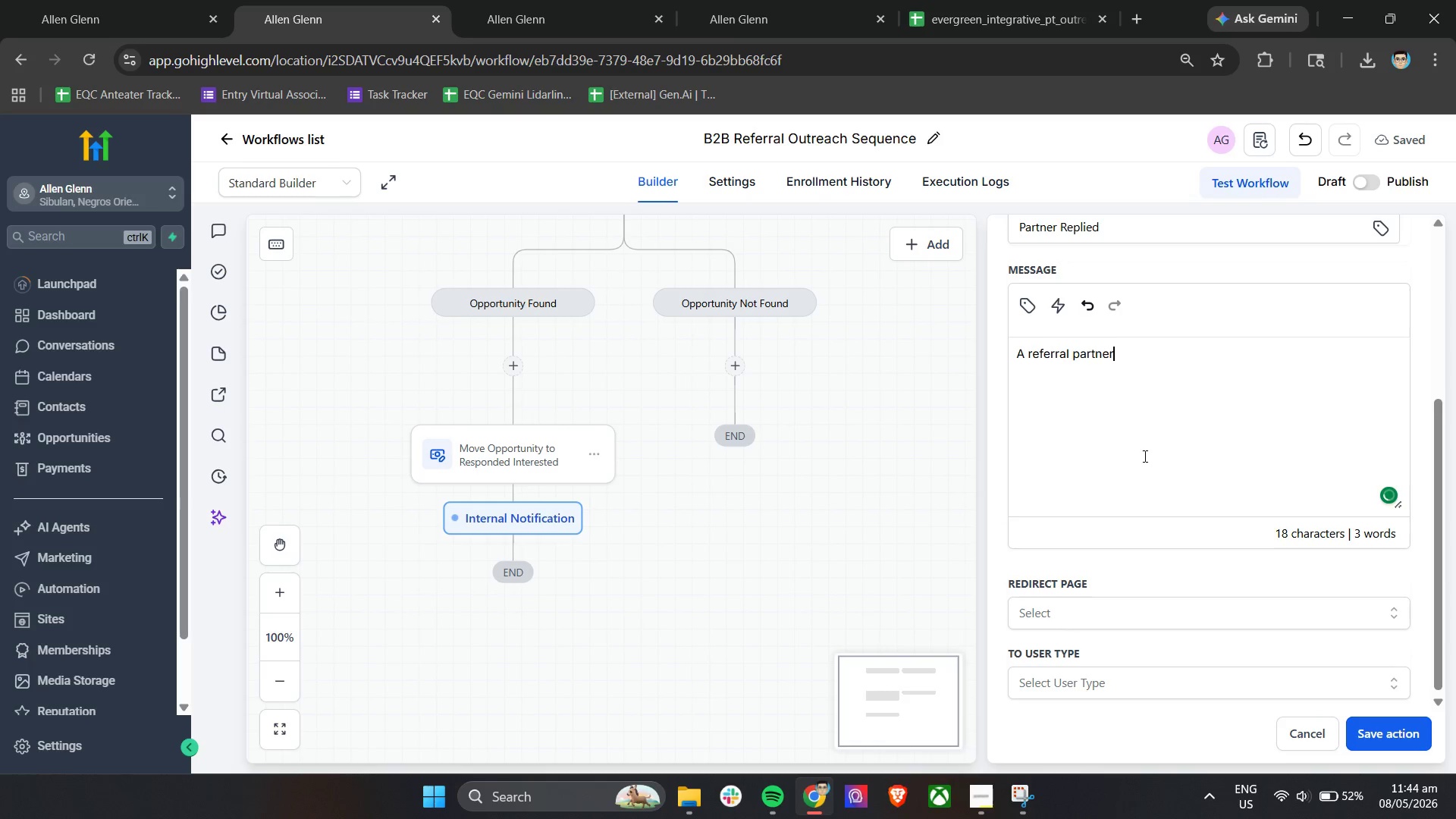 
type( prospect )
 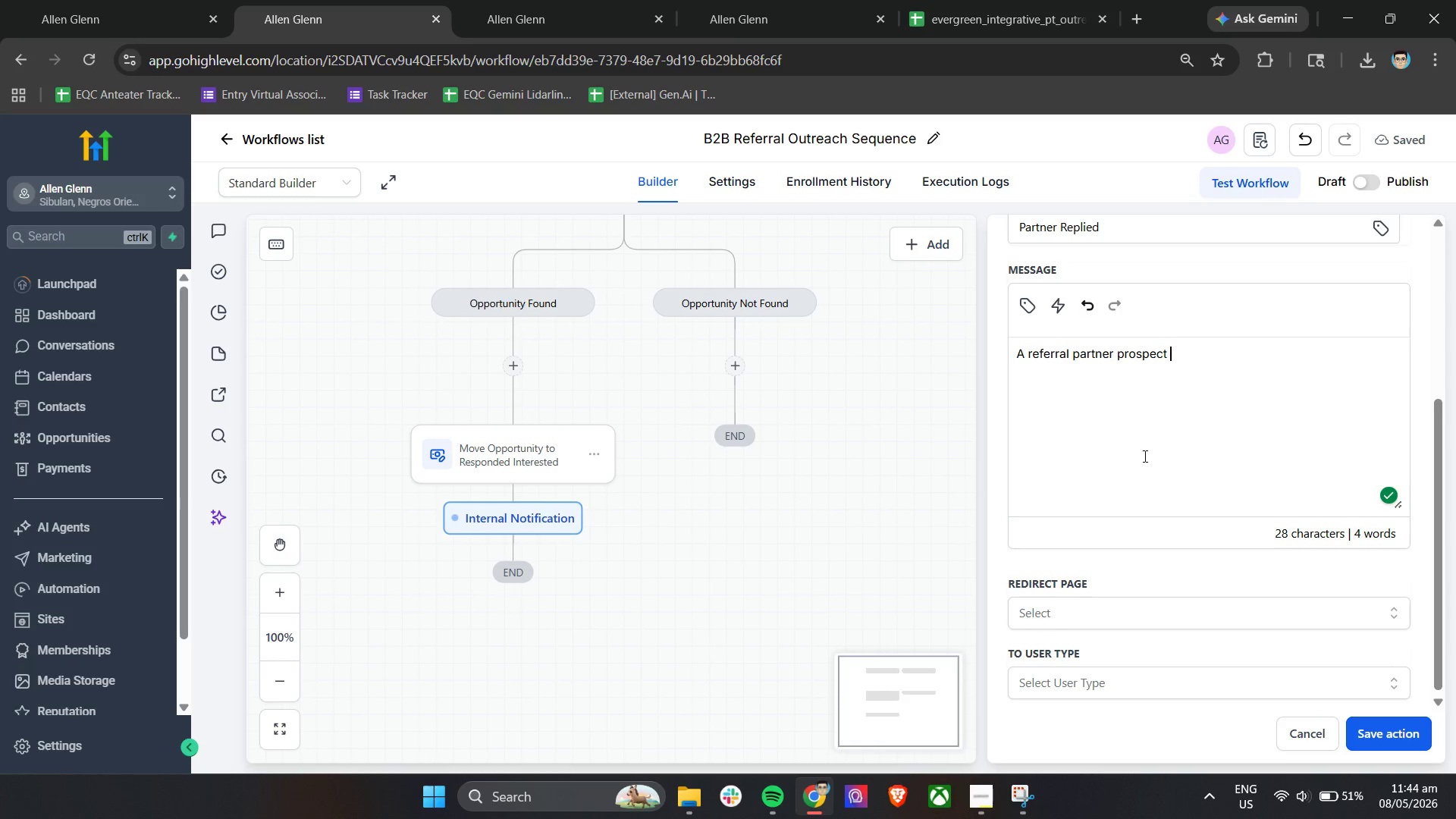 
type(has replied to the LinkedIn)
 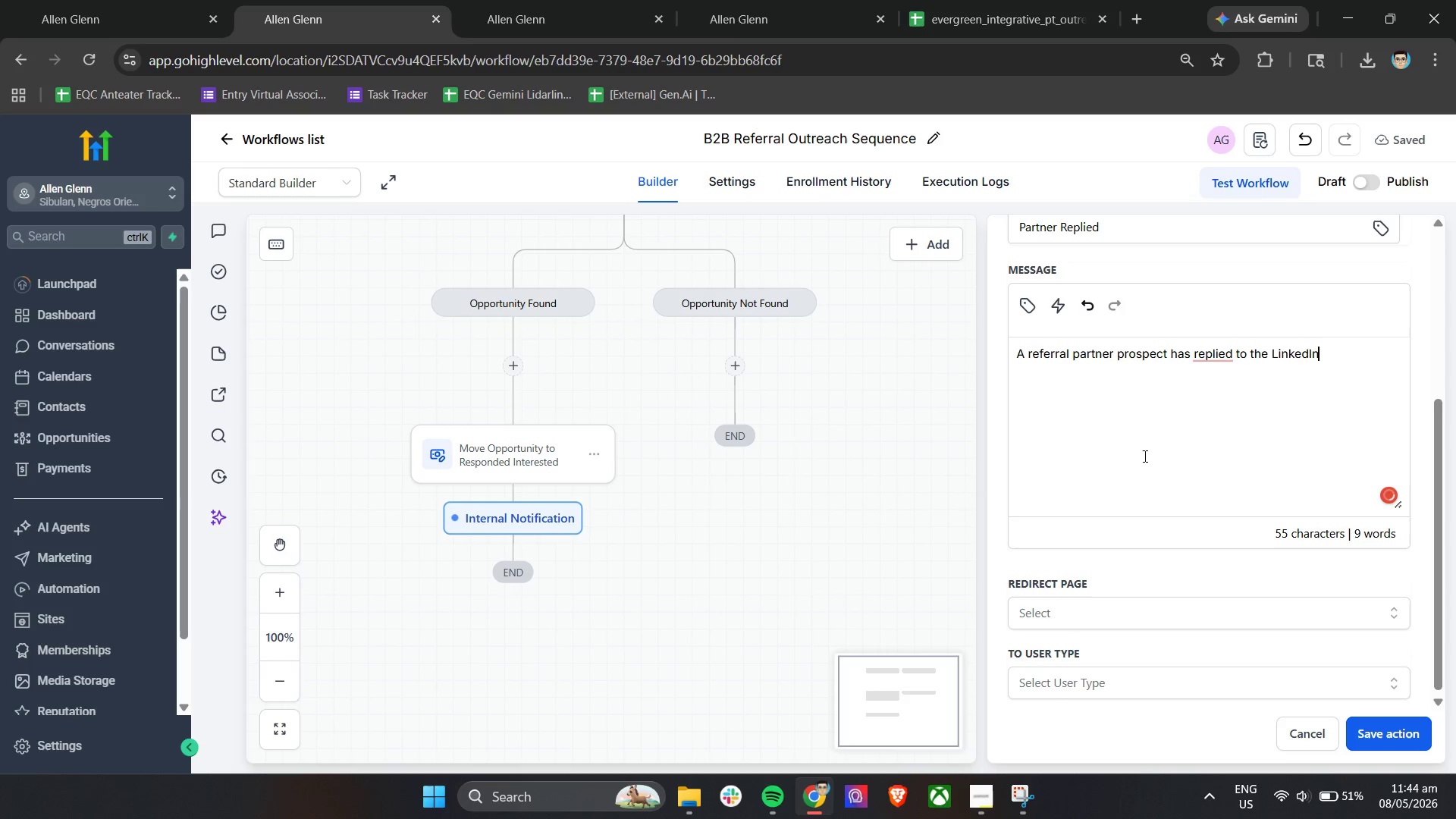 
type( o)
key(Backspace)
type(Out)
key(Backspace)
key(Backspace)
key(Backspace)
type(outreach)
 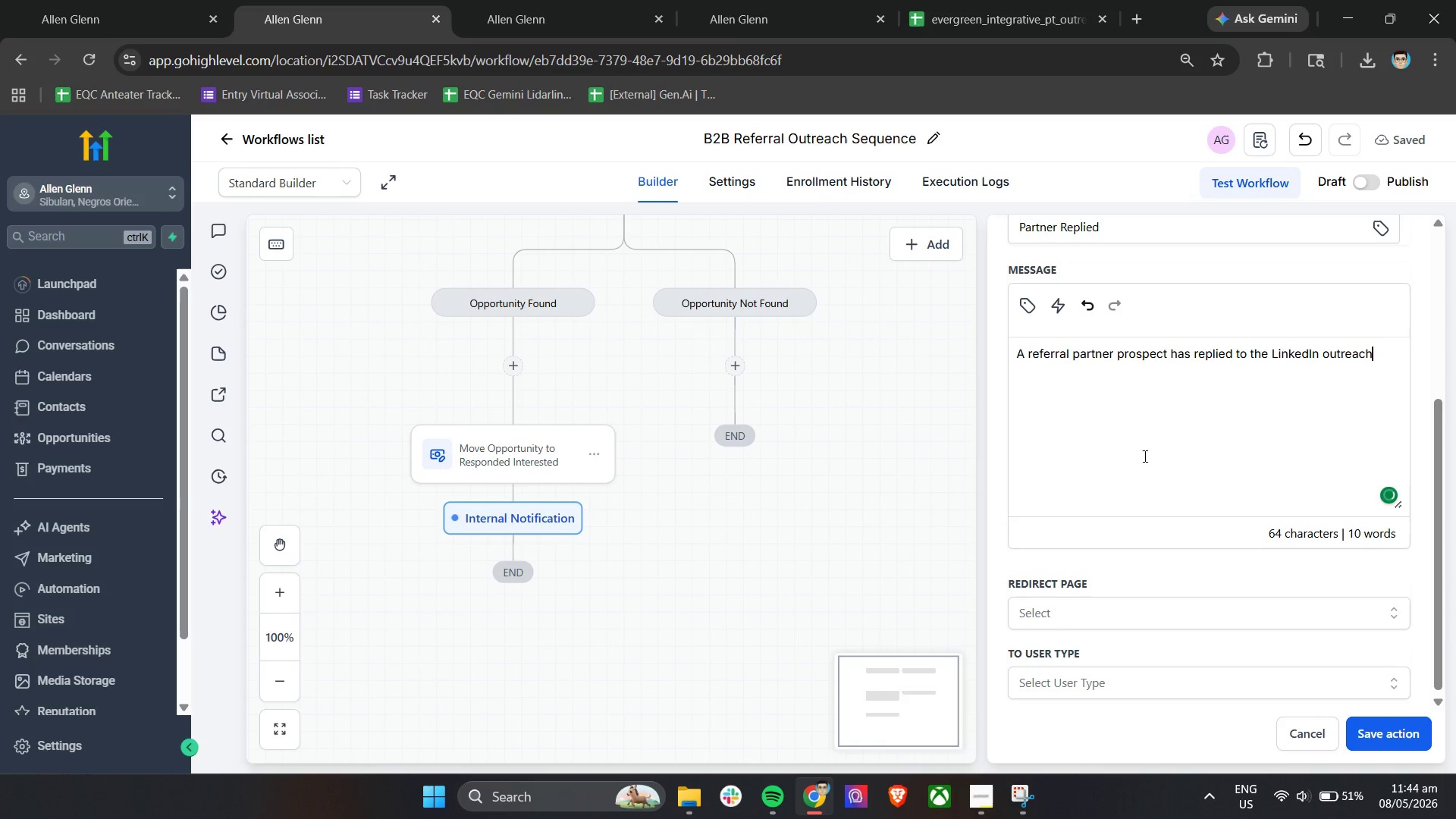 
wait(5.11)
 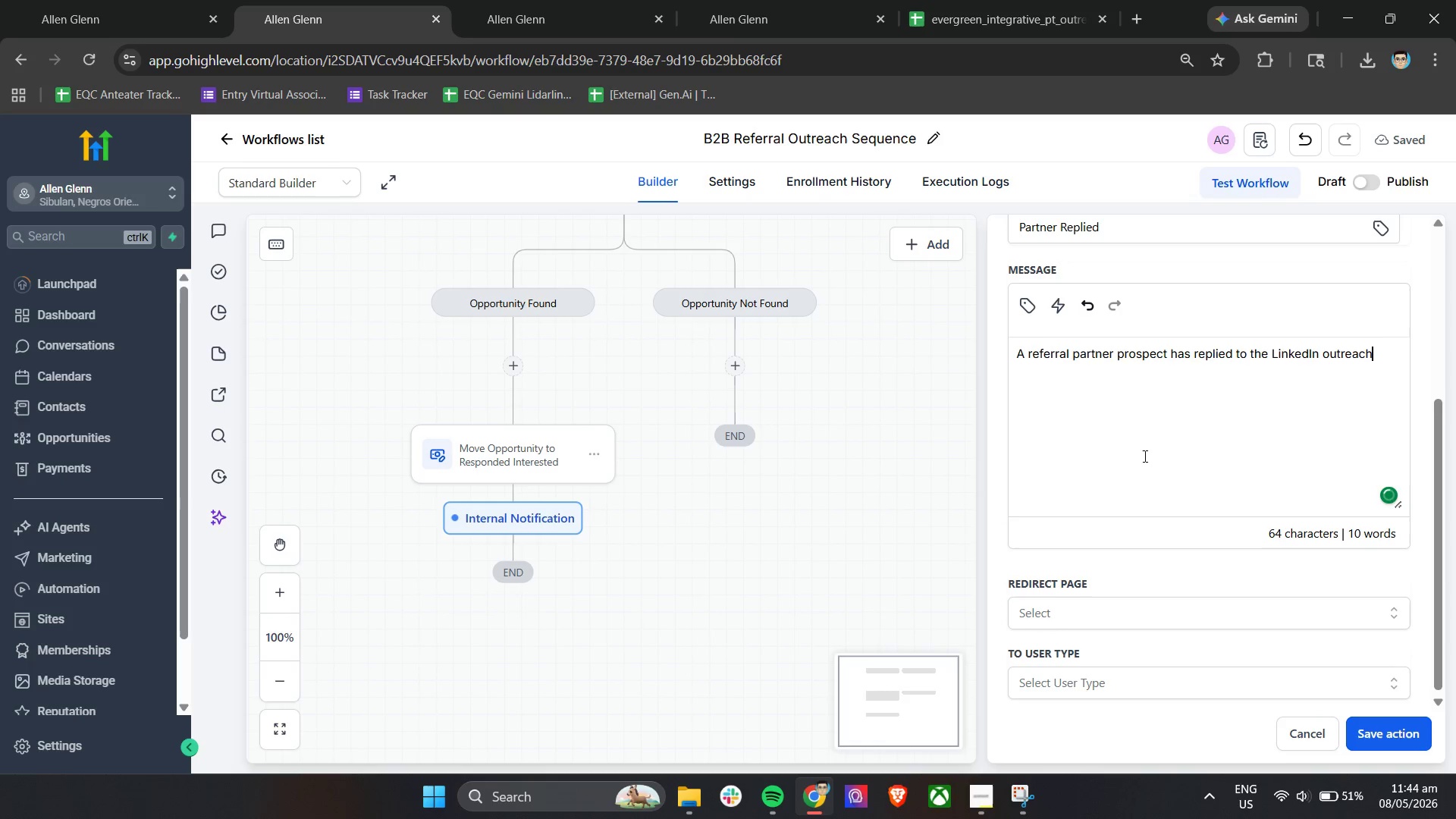 
type( sequence.)
 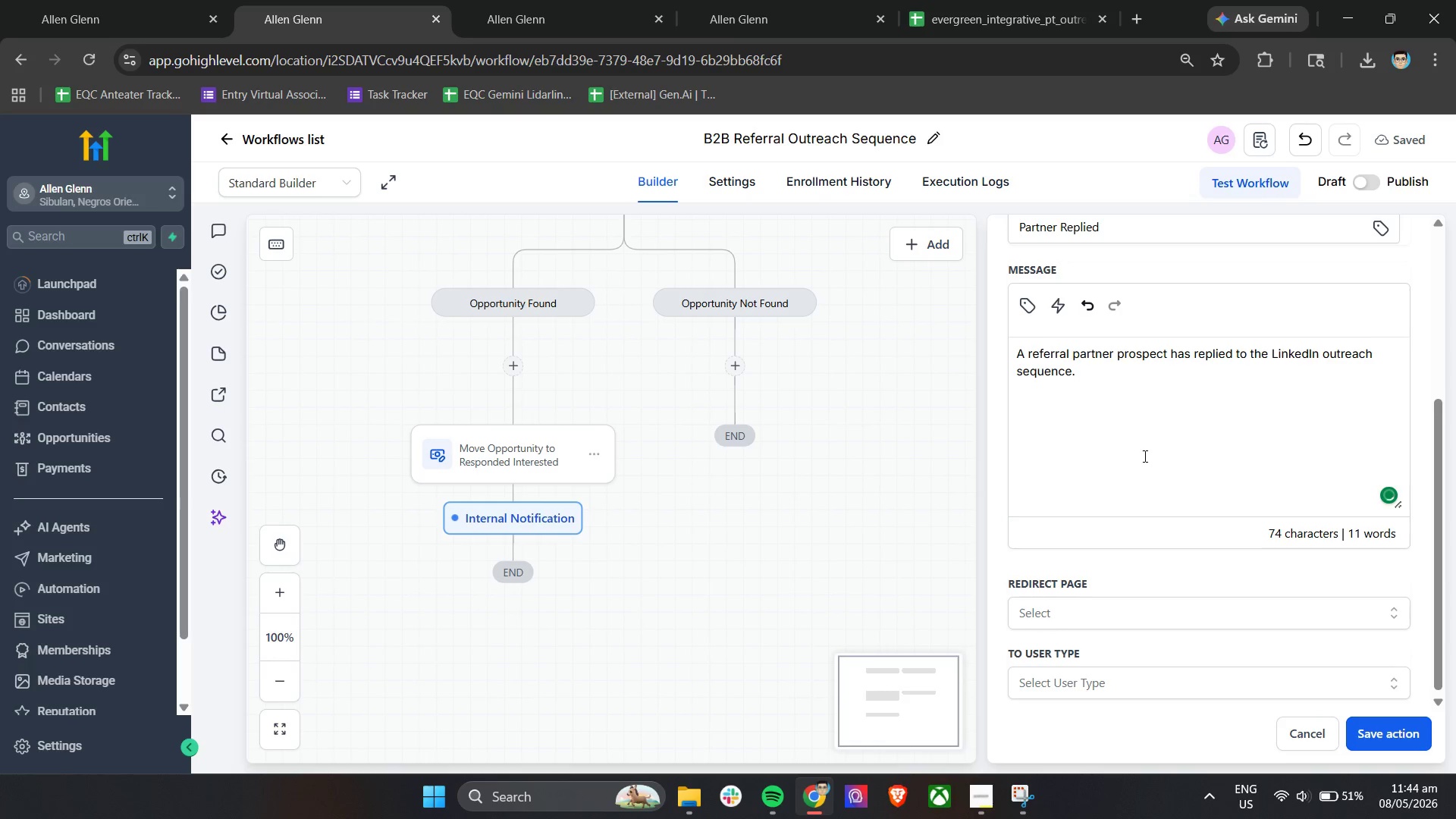 
key(Enter)
 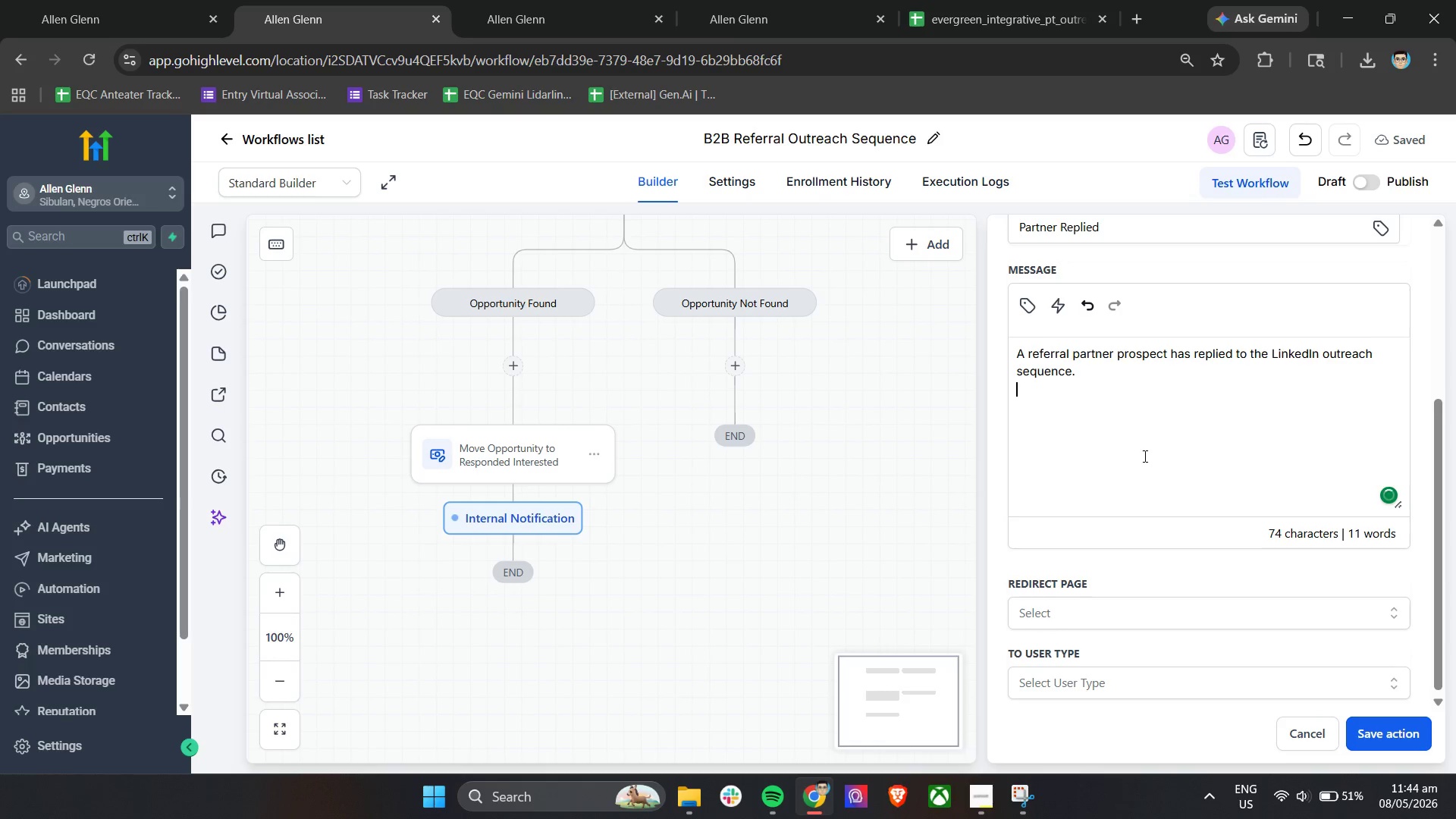 
key(Enter)
 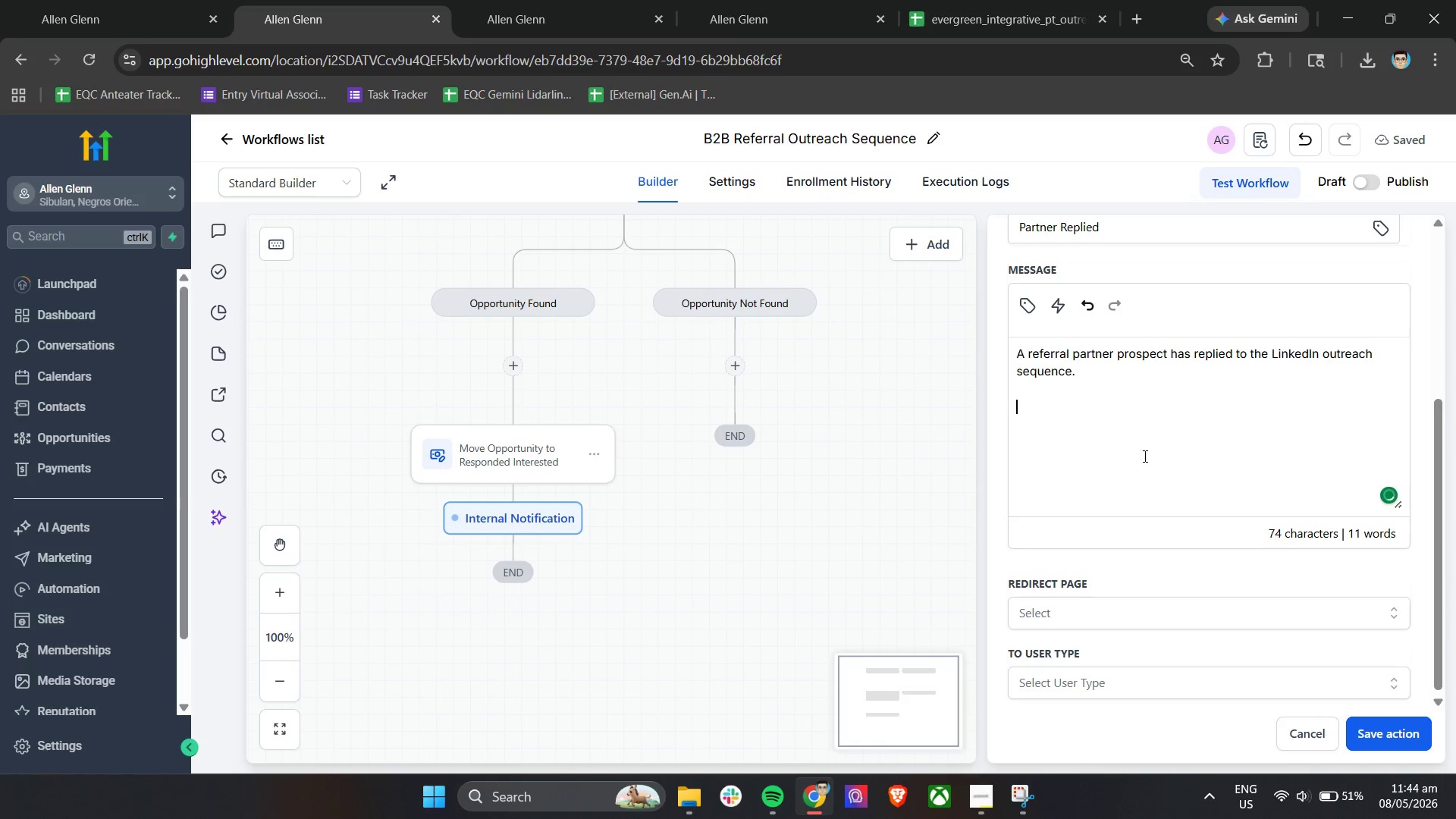 
type(Contact: )
 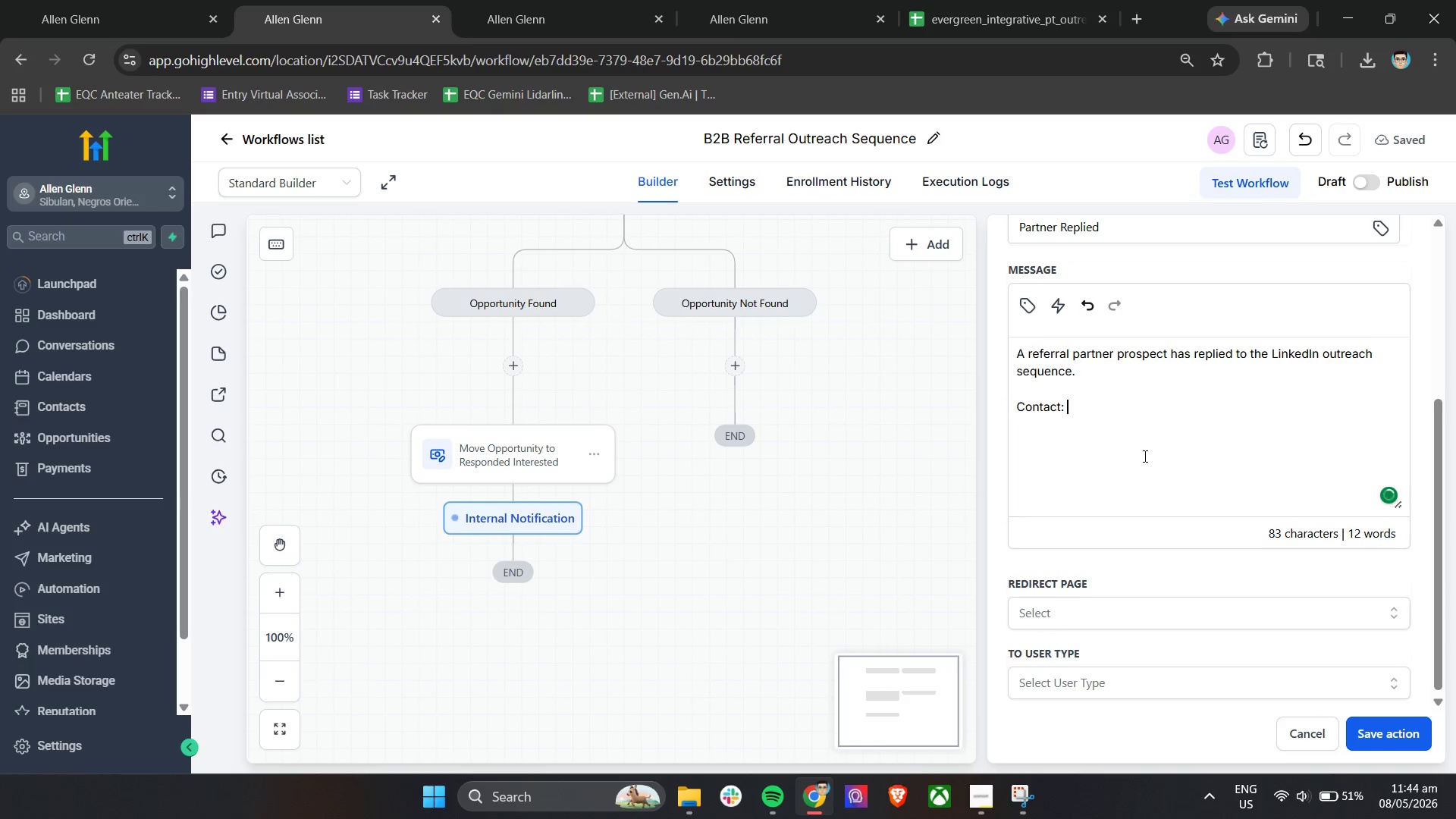 
left_click([1025, 300])
 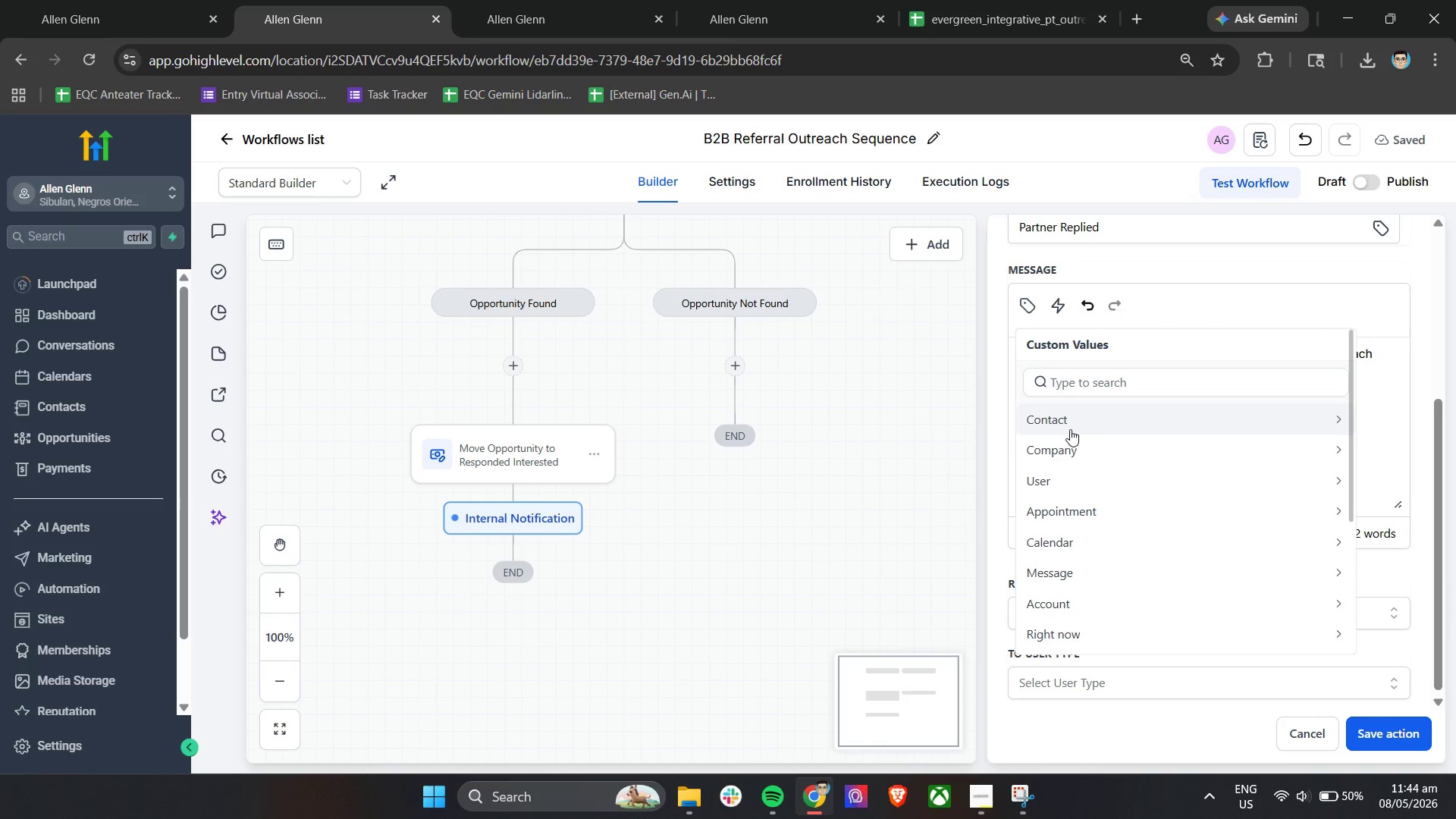 
left_click([1084, 427])
 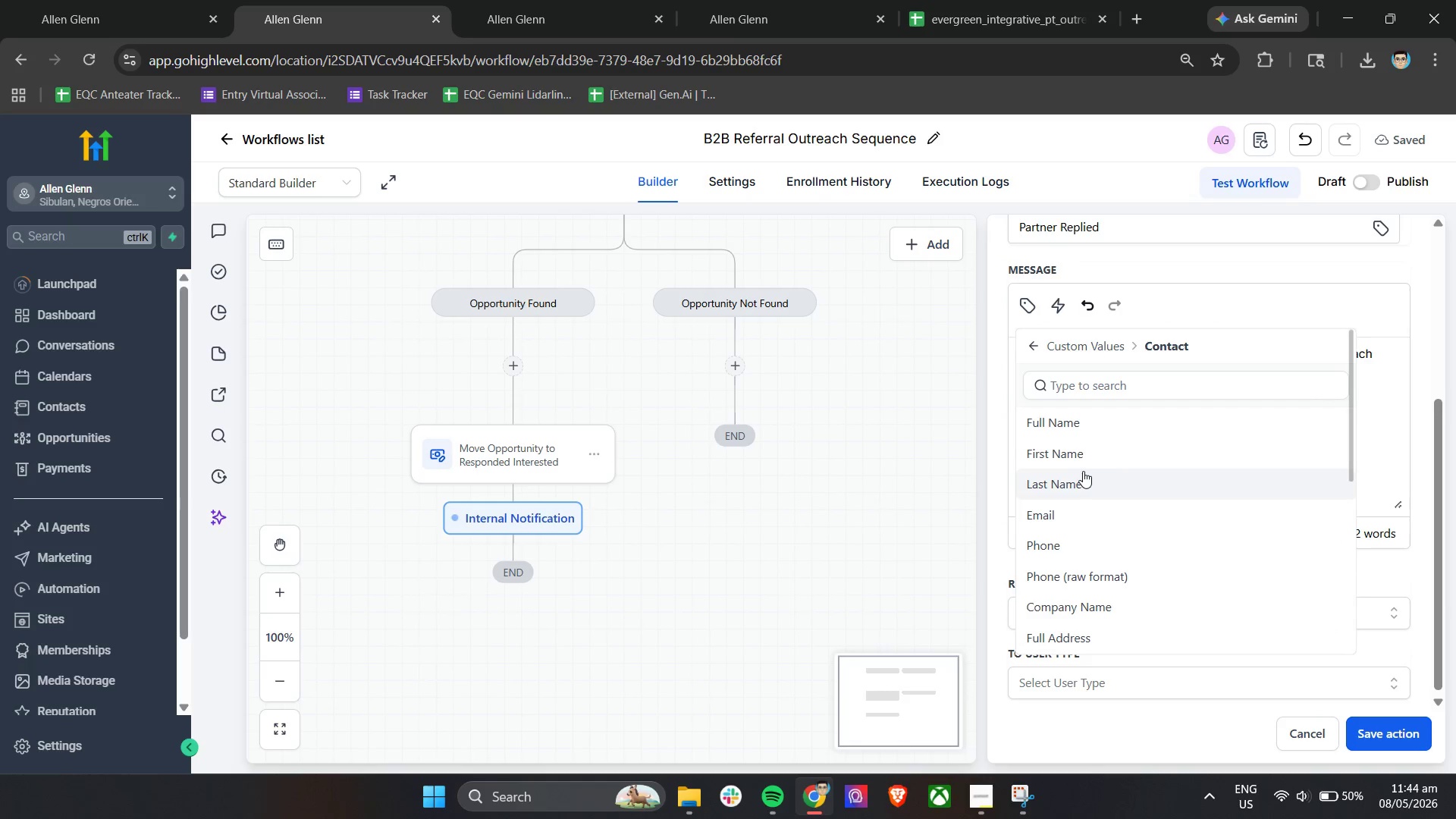 
left_click([1088, 452])
 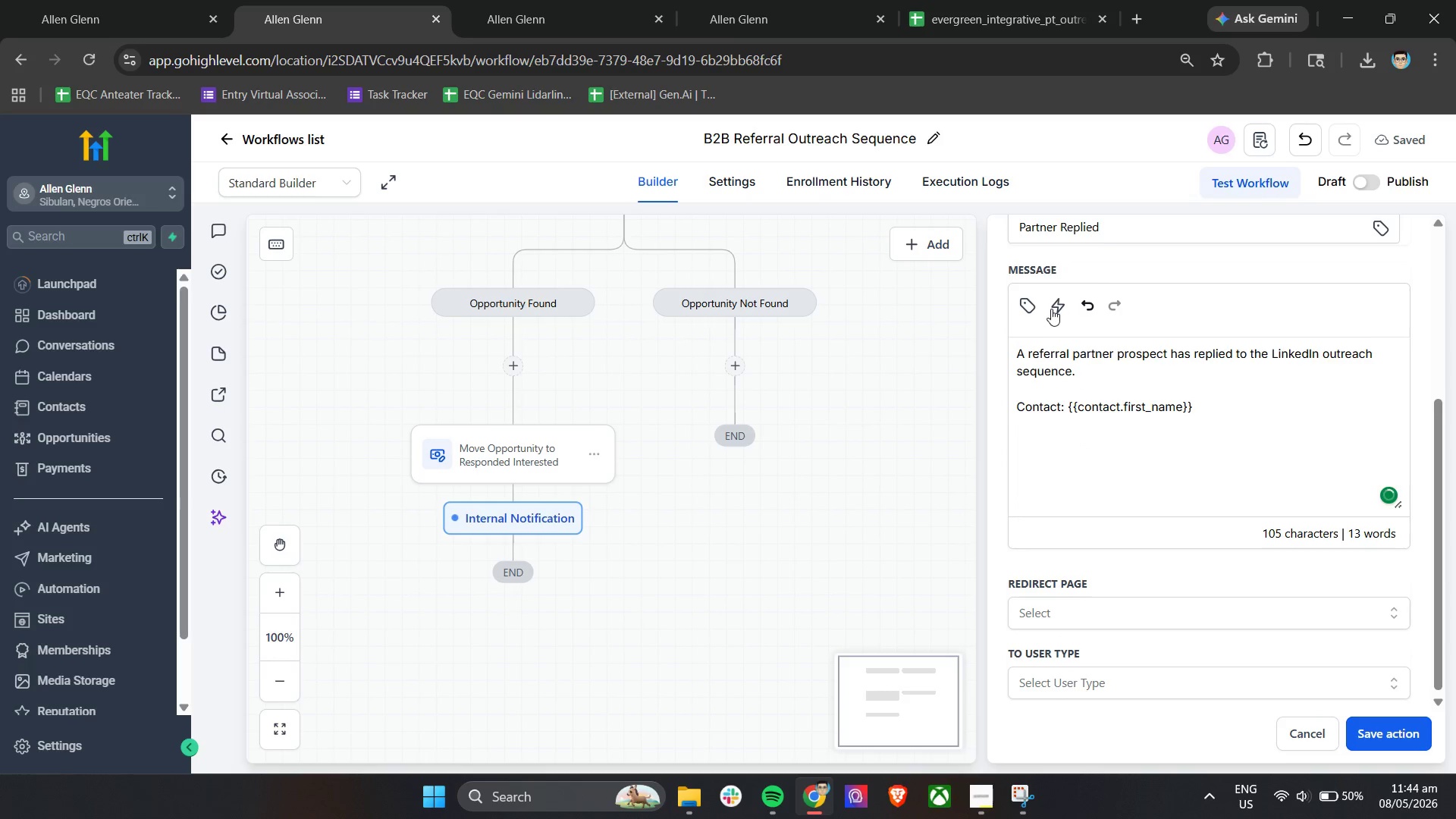 
key(Space)
 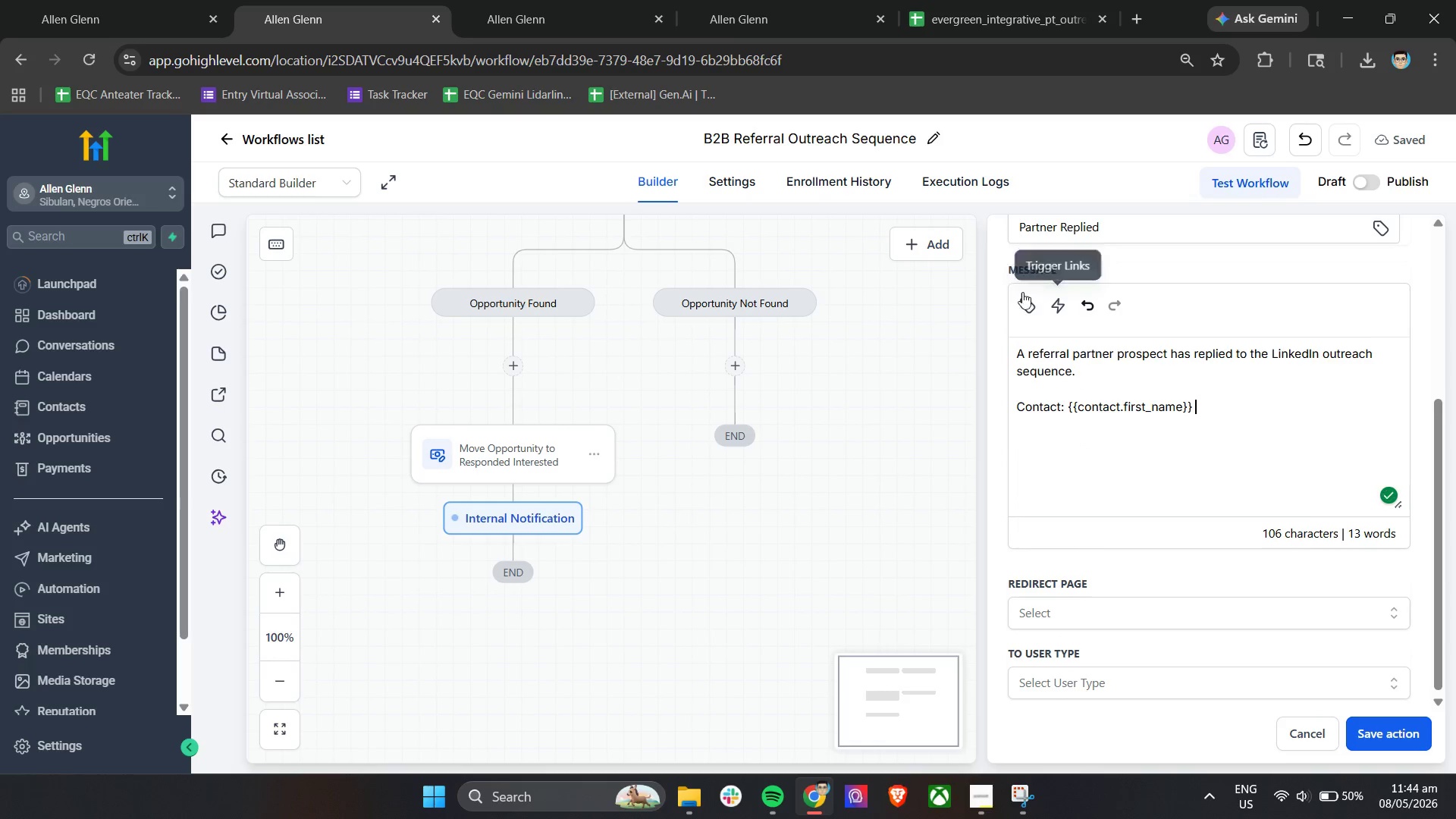 
left_click([1023, 302])
 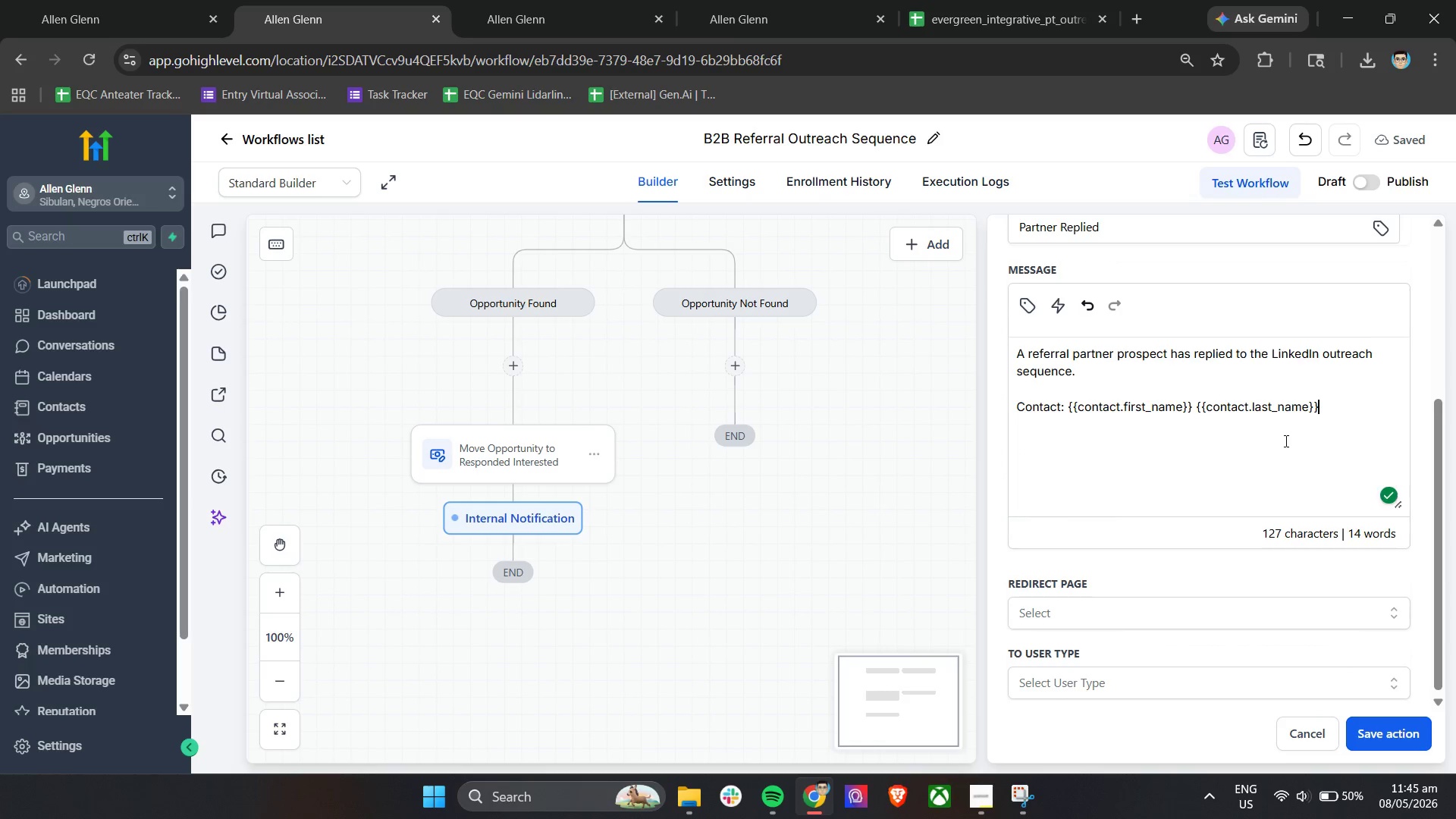 
key(Enter)
 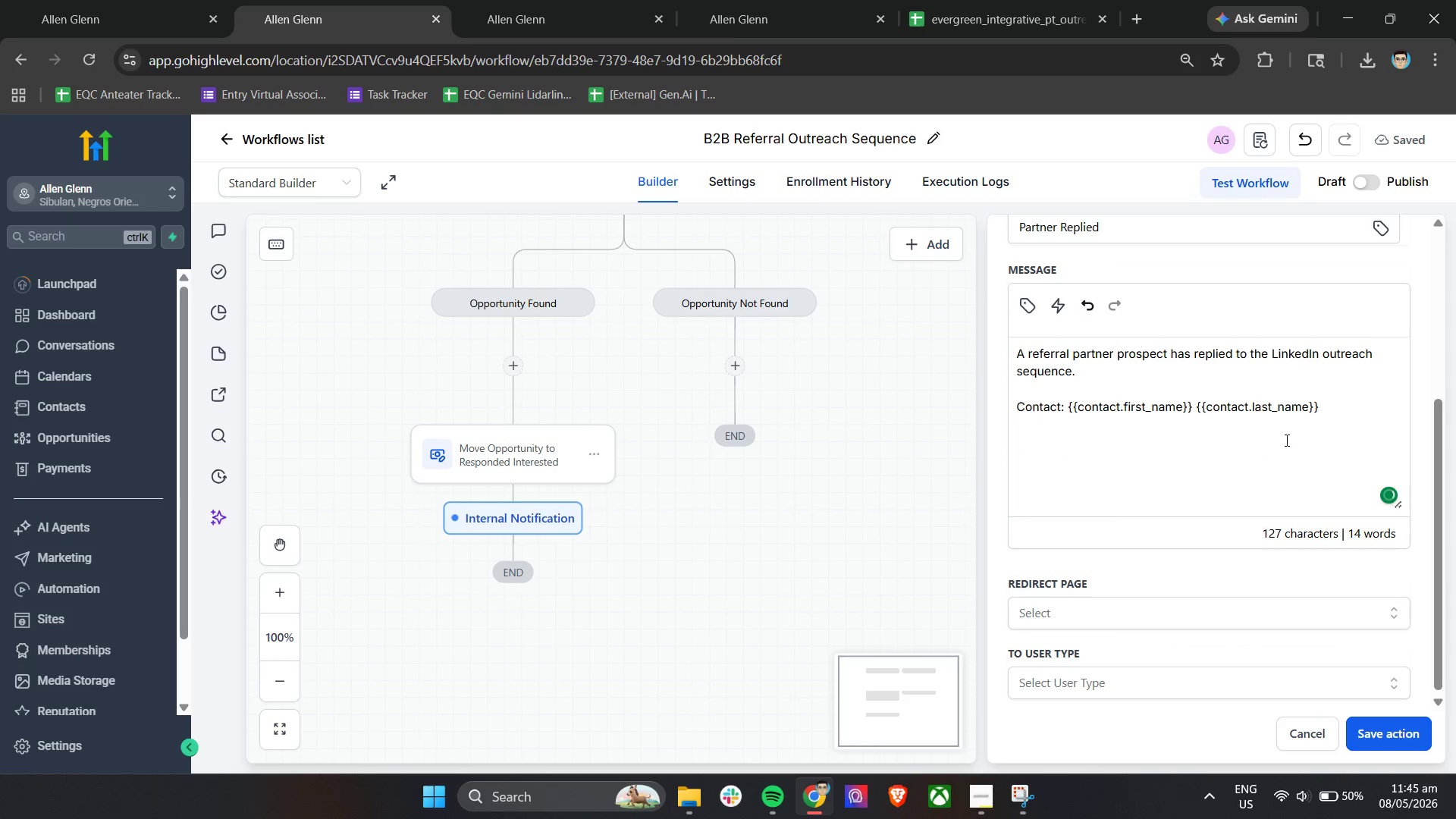 
type(Clinic: )
 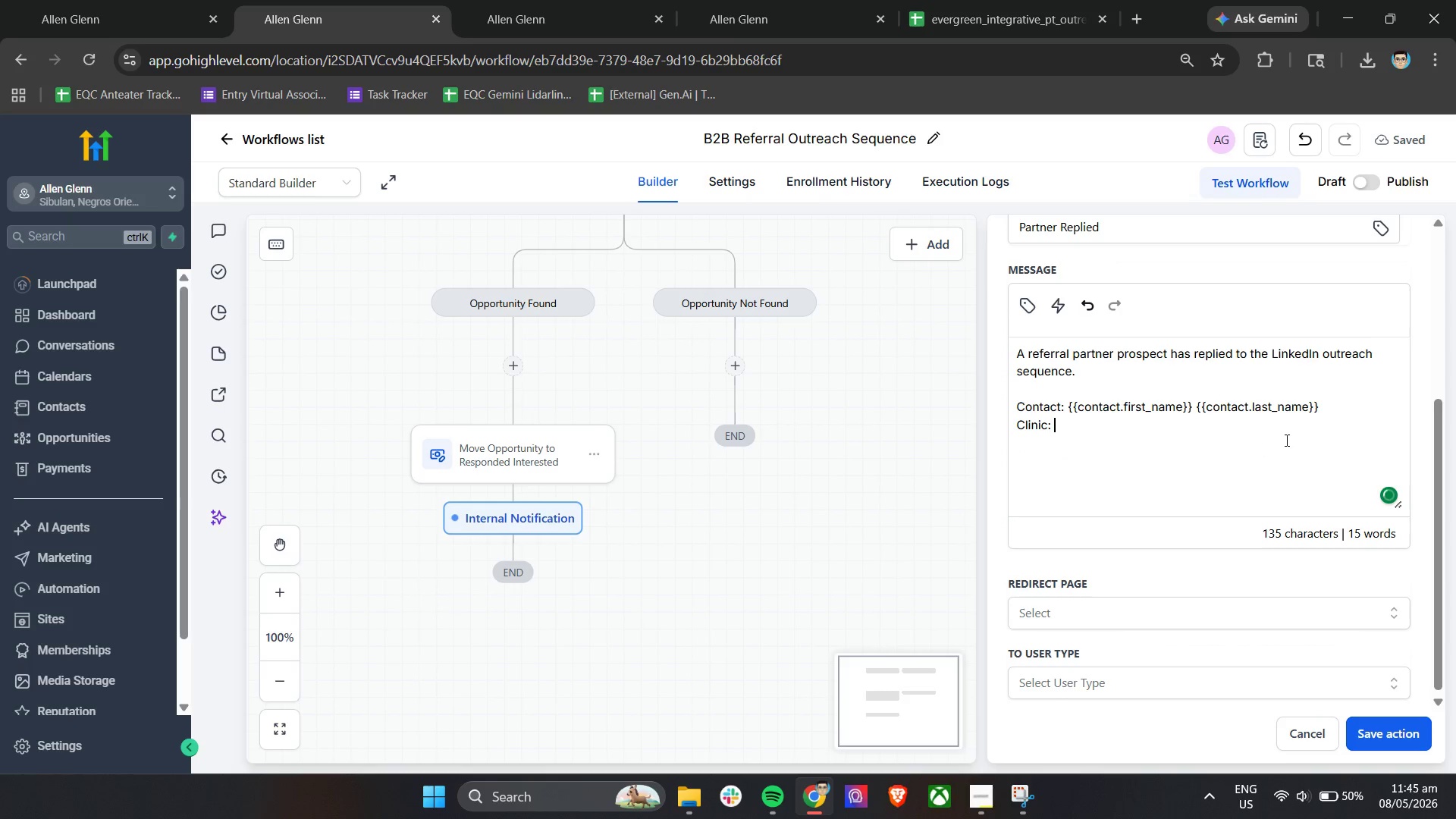 
left_click([1034, 302])
 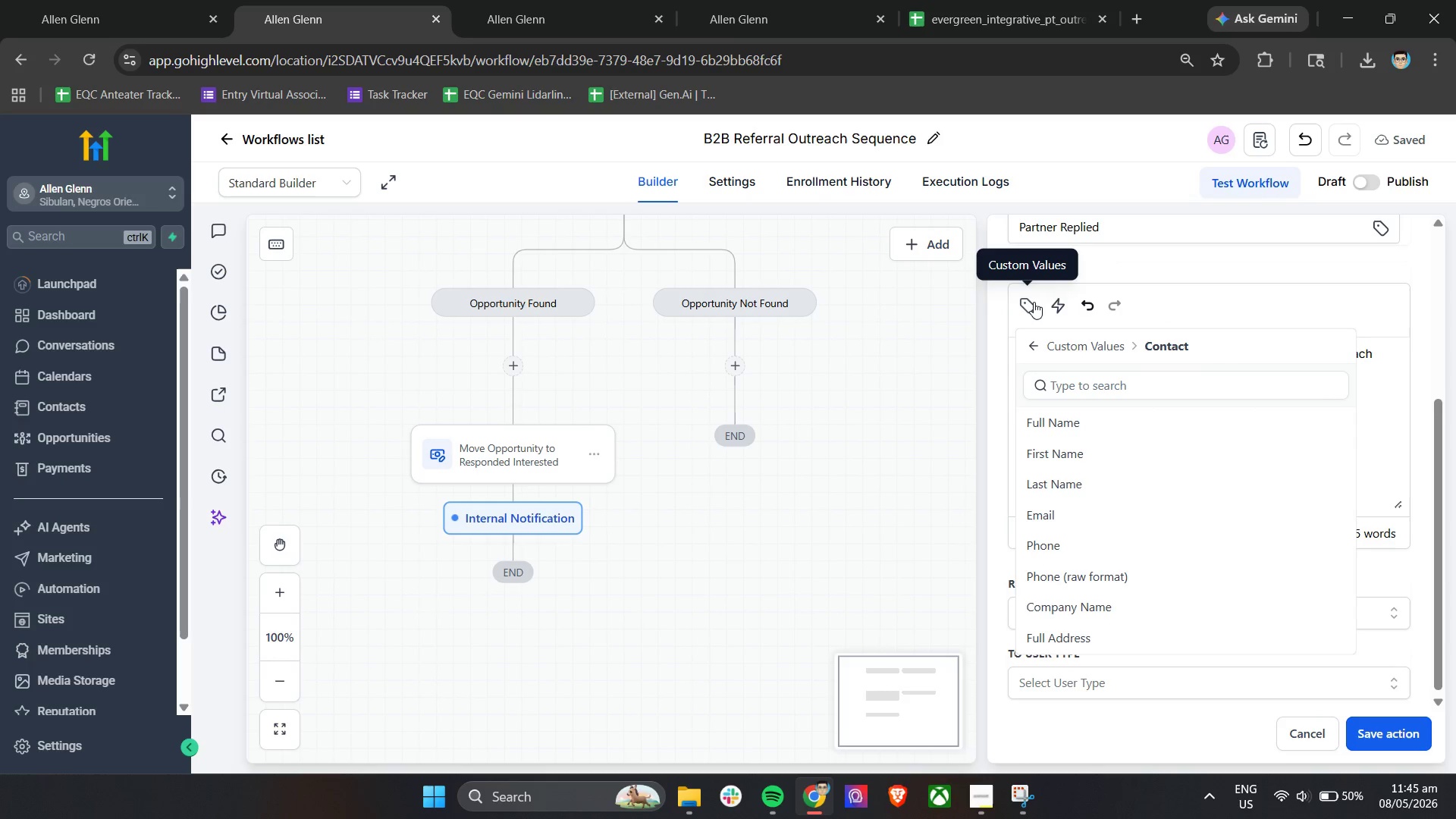 
wait(8.09)
 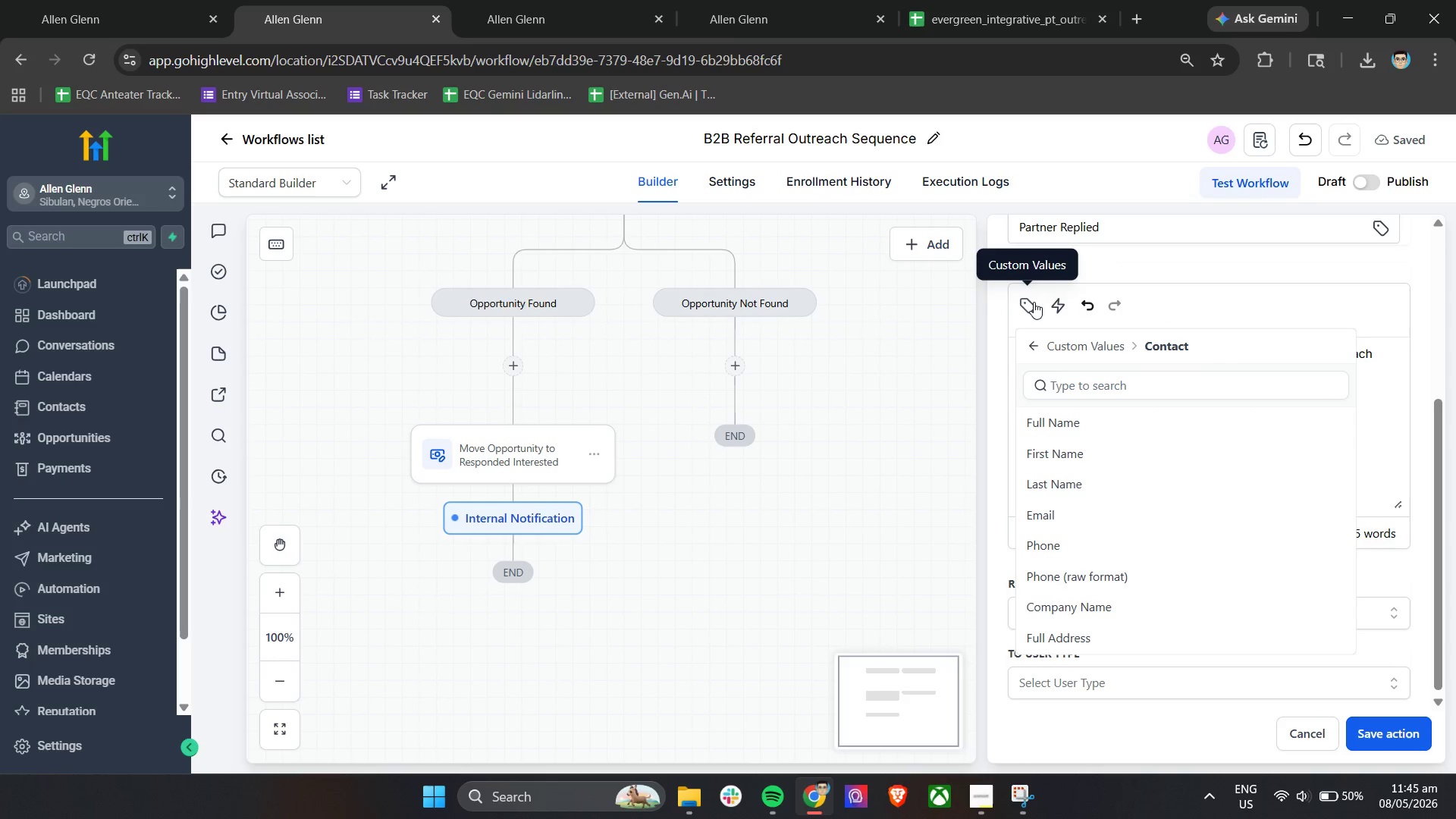 
left_click([1097, 603])
 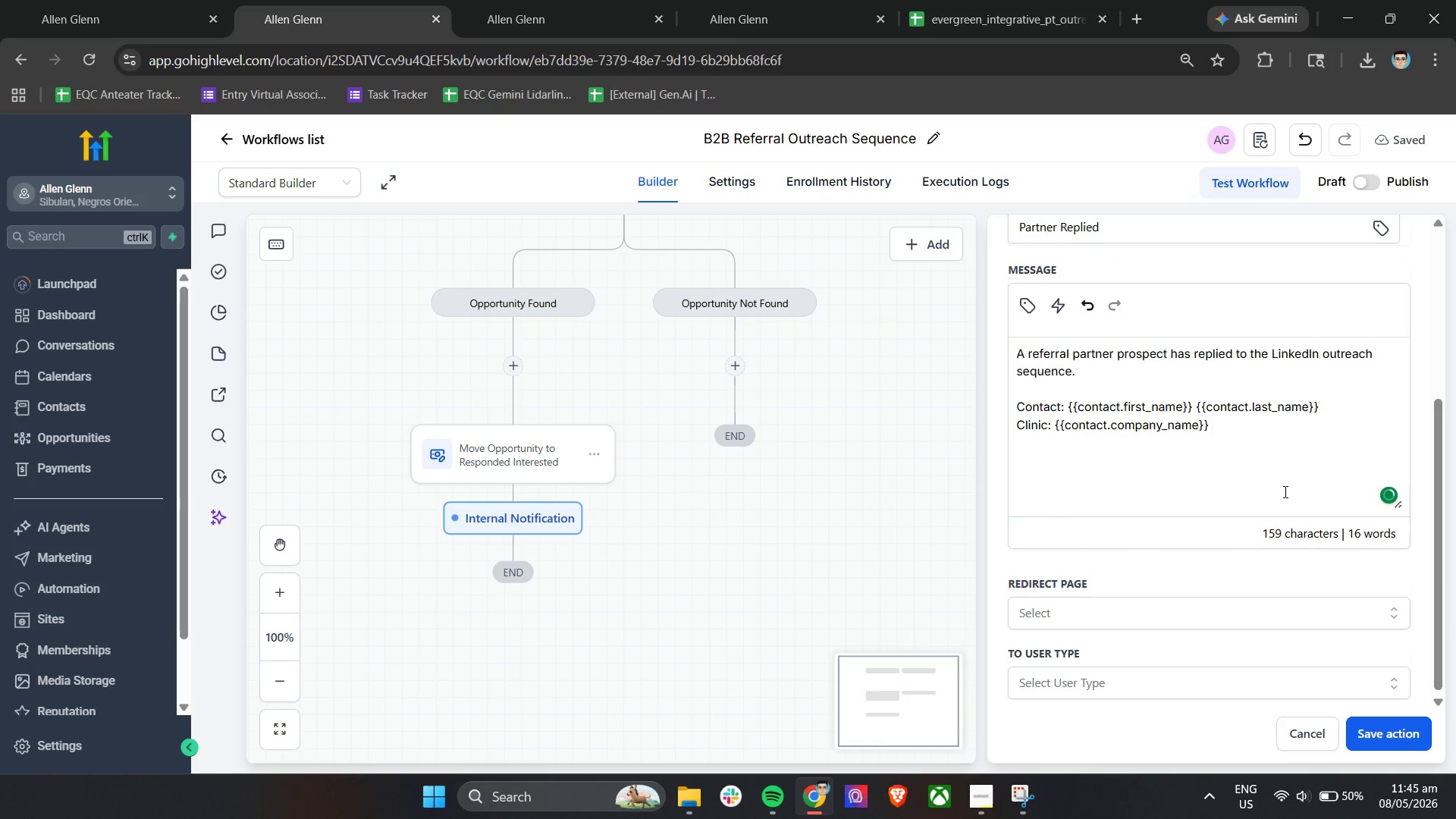 
key(Enter)
 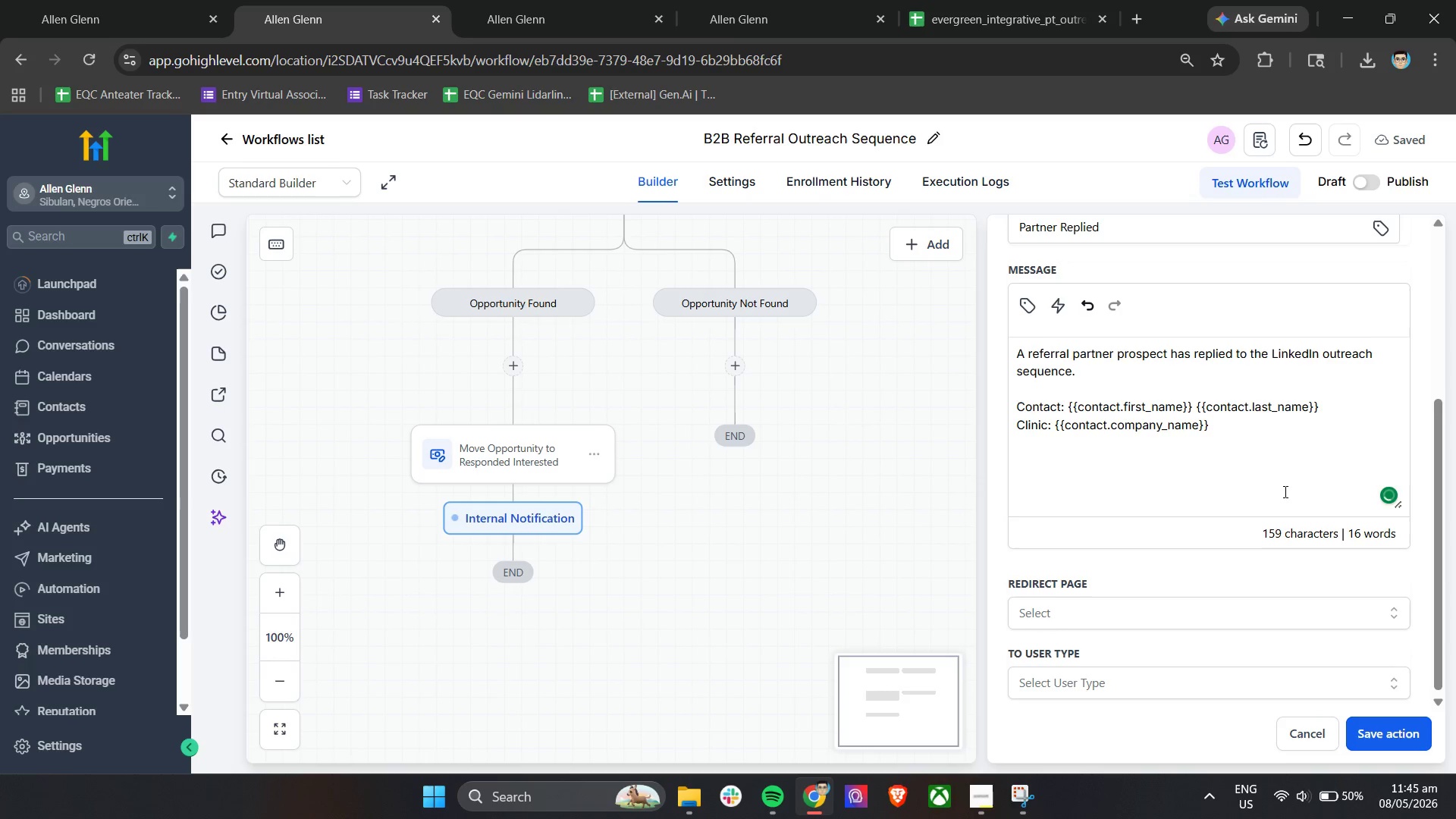 
type(Specialty: )
 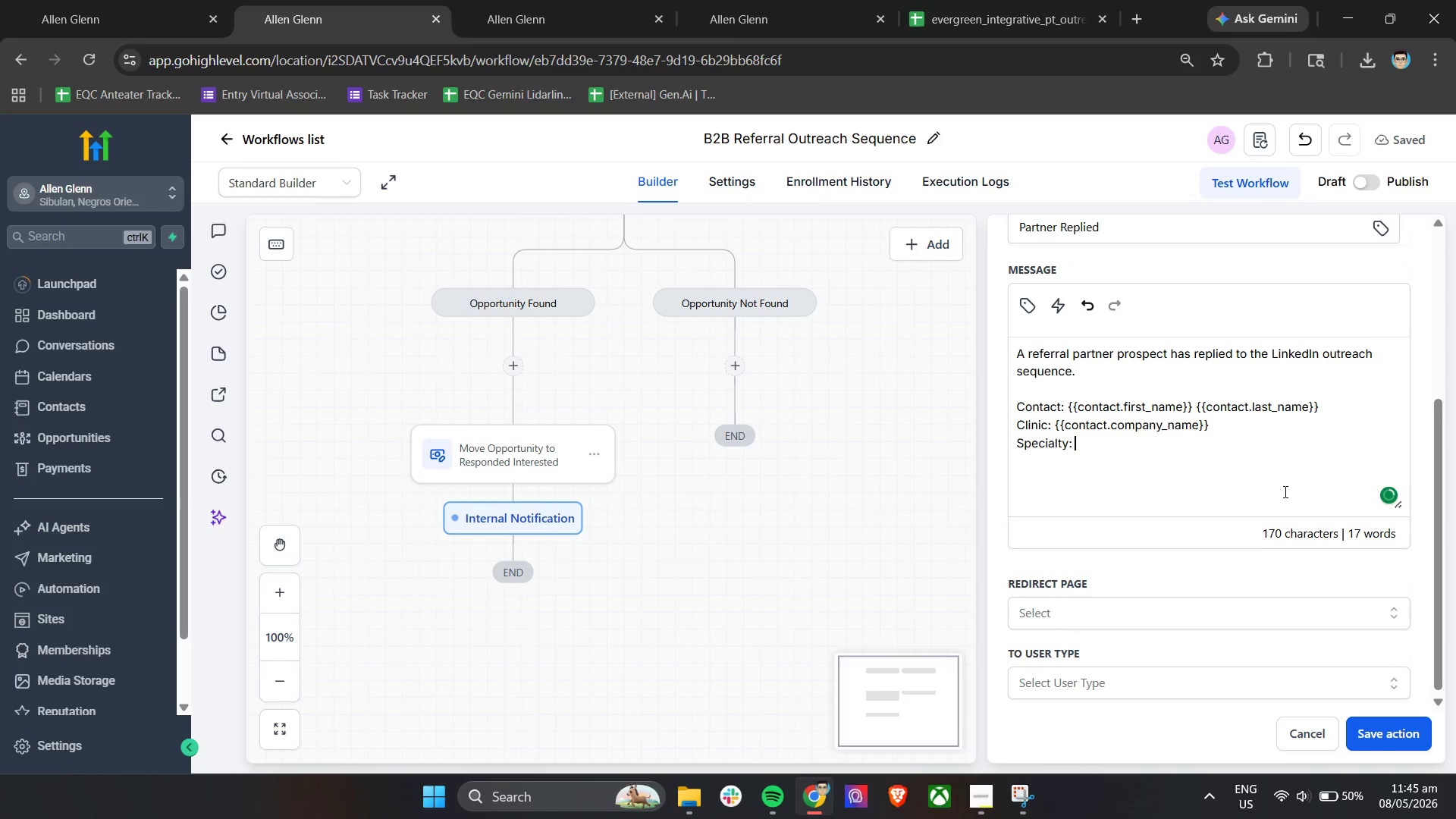 
left_click([1034, 308])
 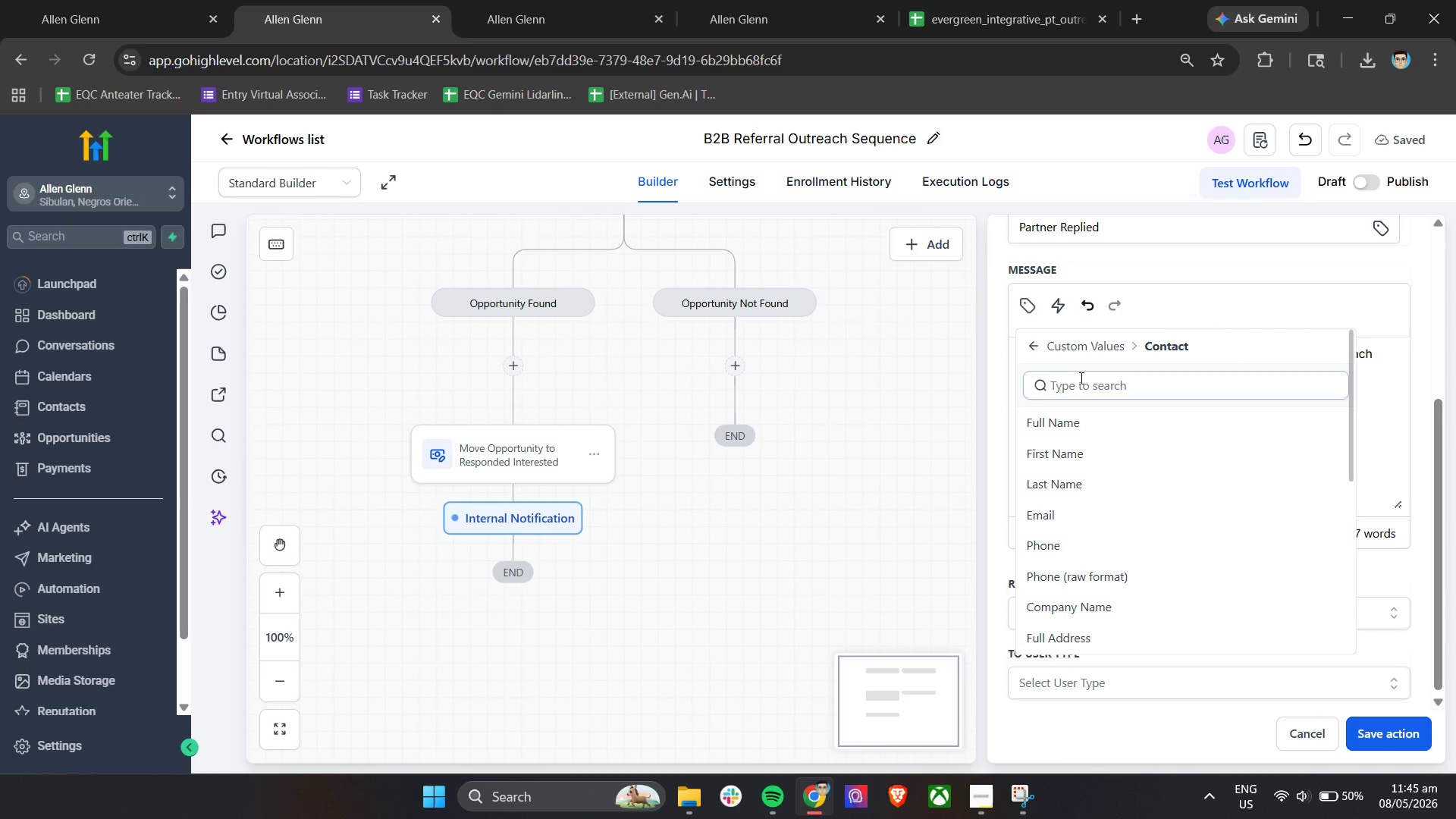 
left_click([1080, 378])
 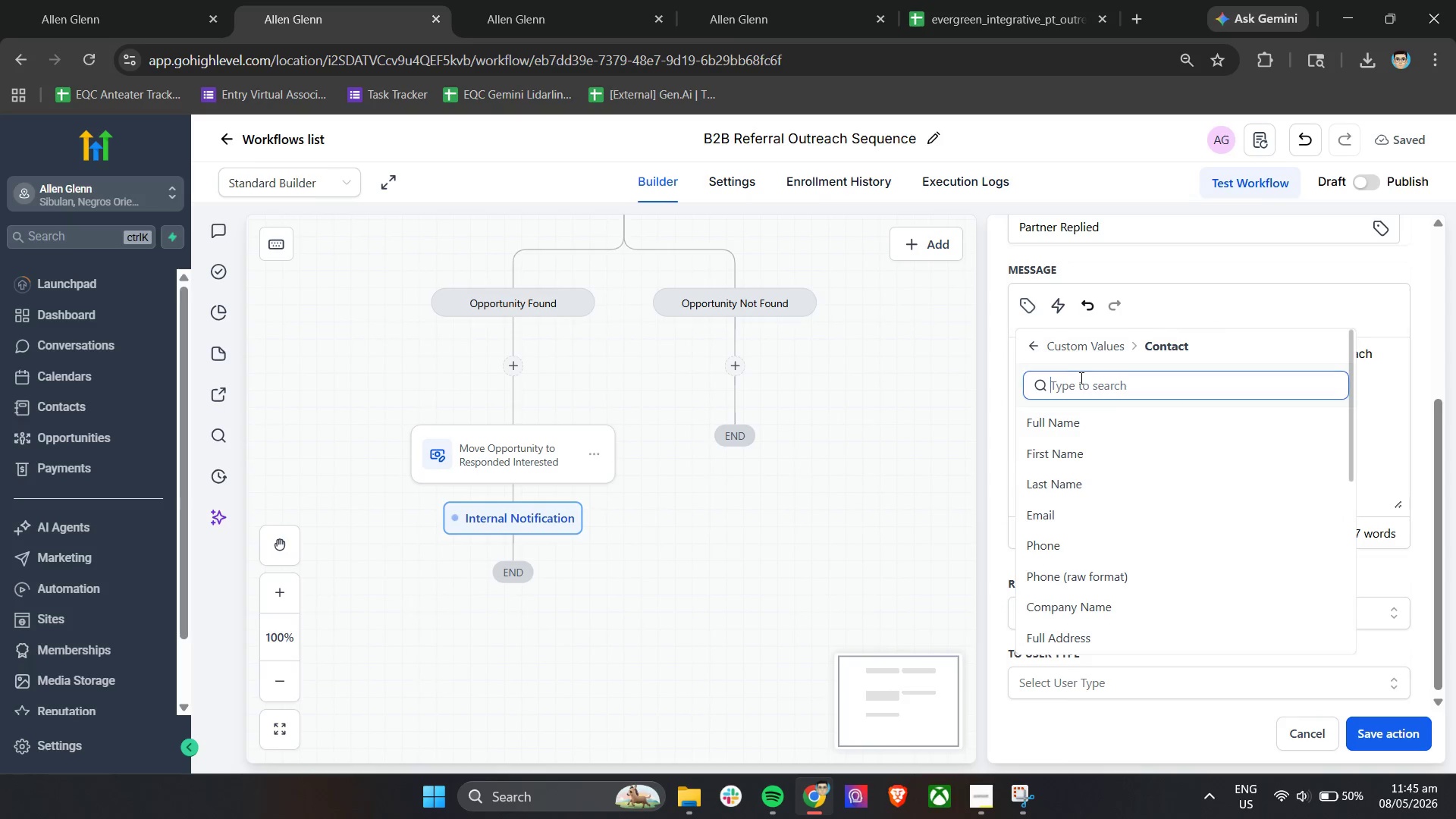 
type(spe)
 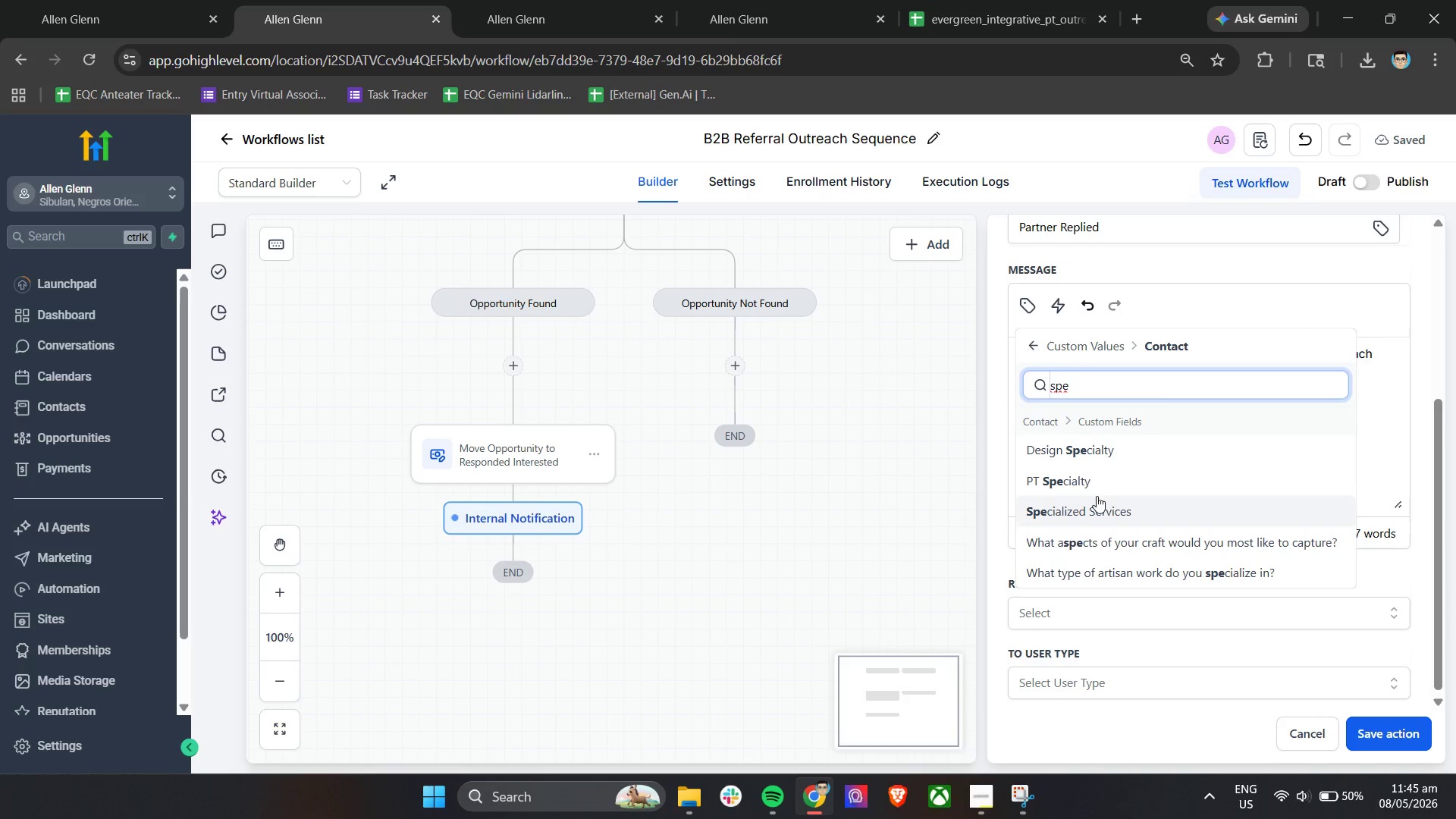 
left_click([1097, 489])
 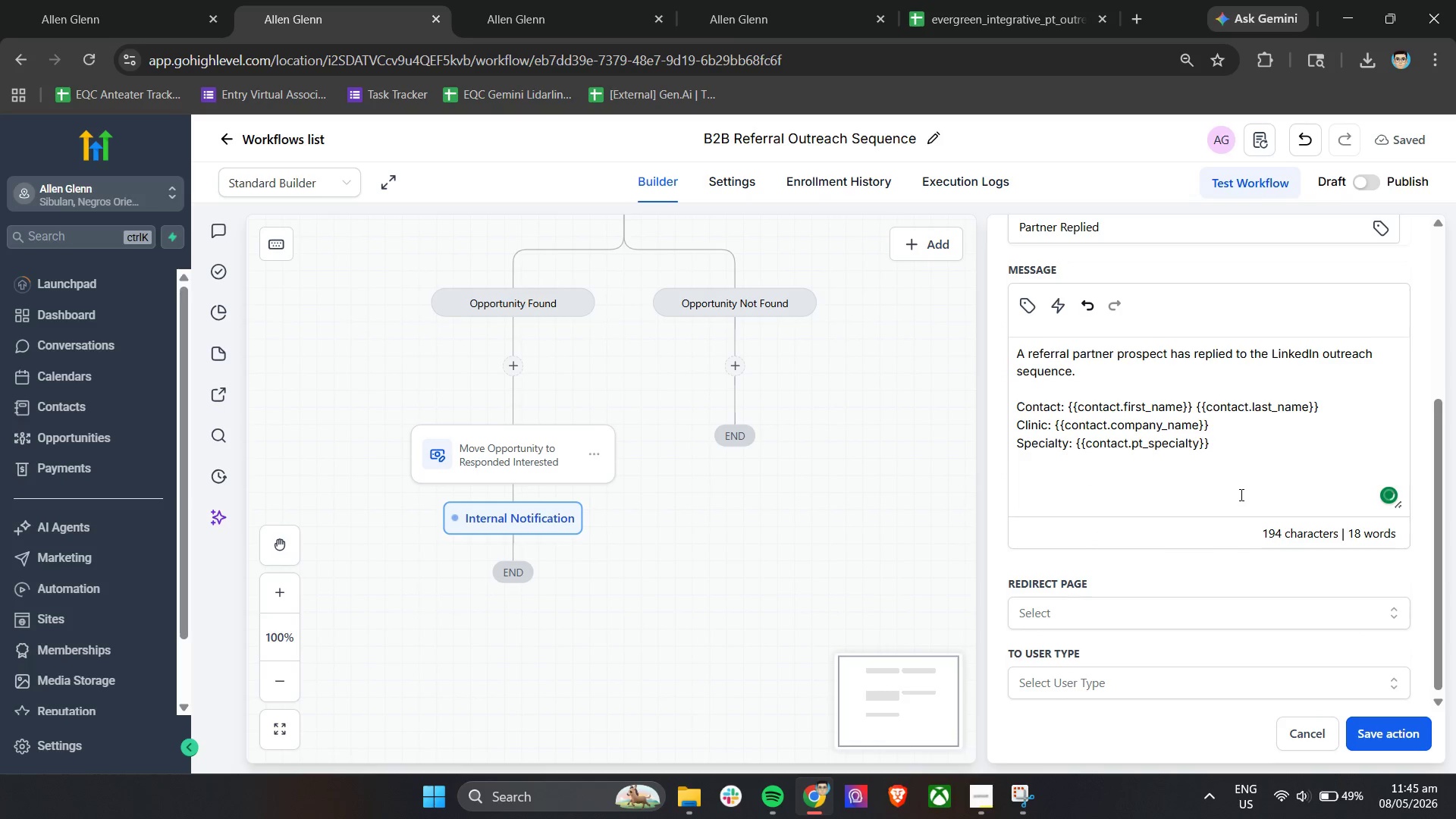 
key(Enter)
 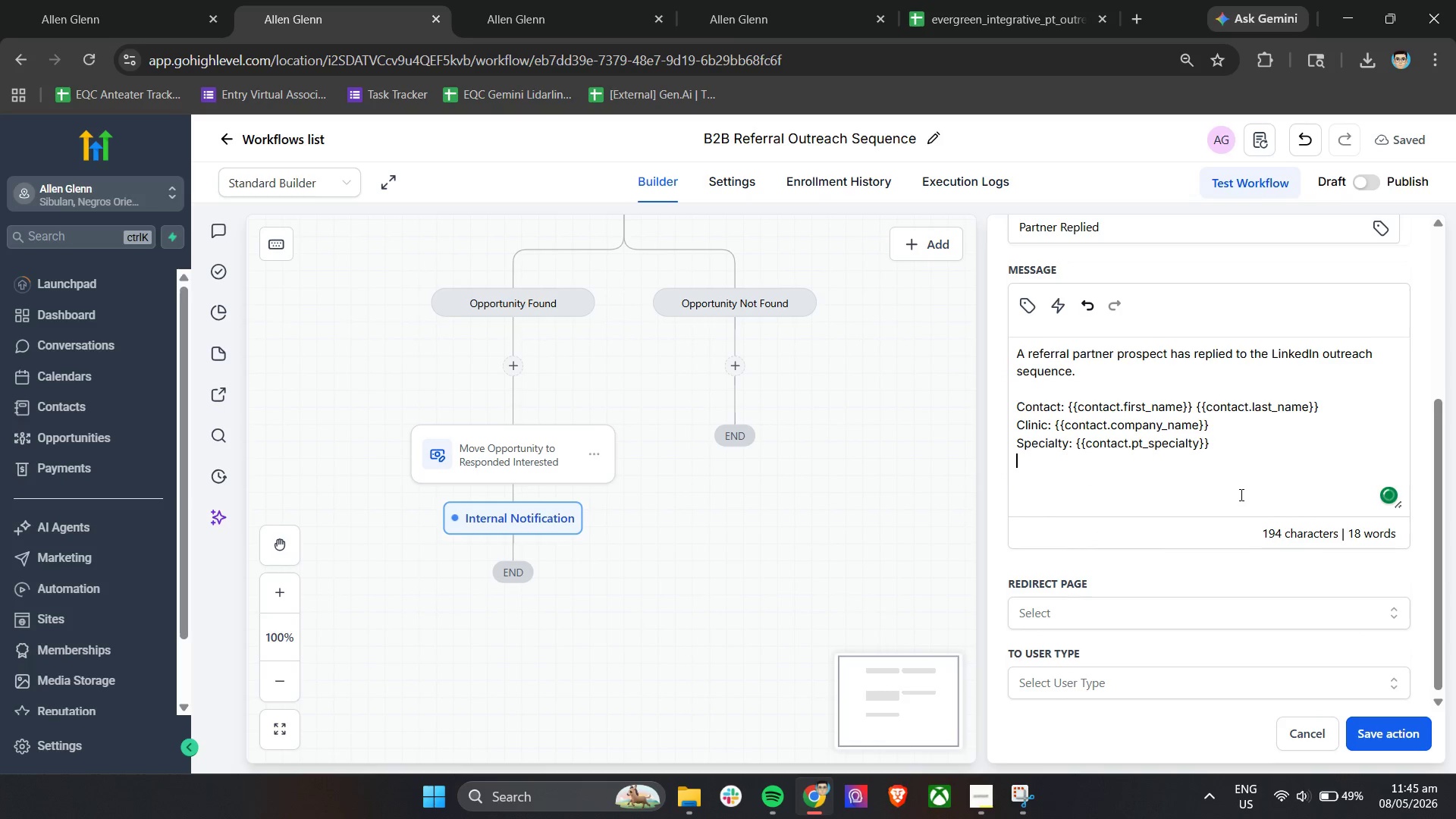 
key(Enter)
 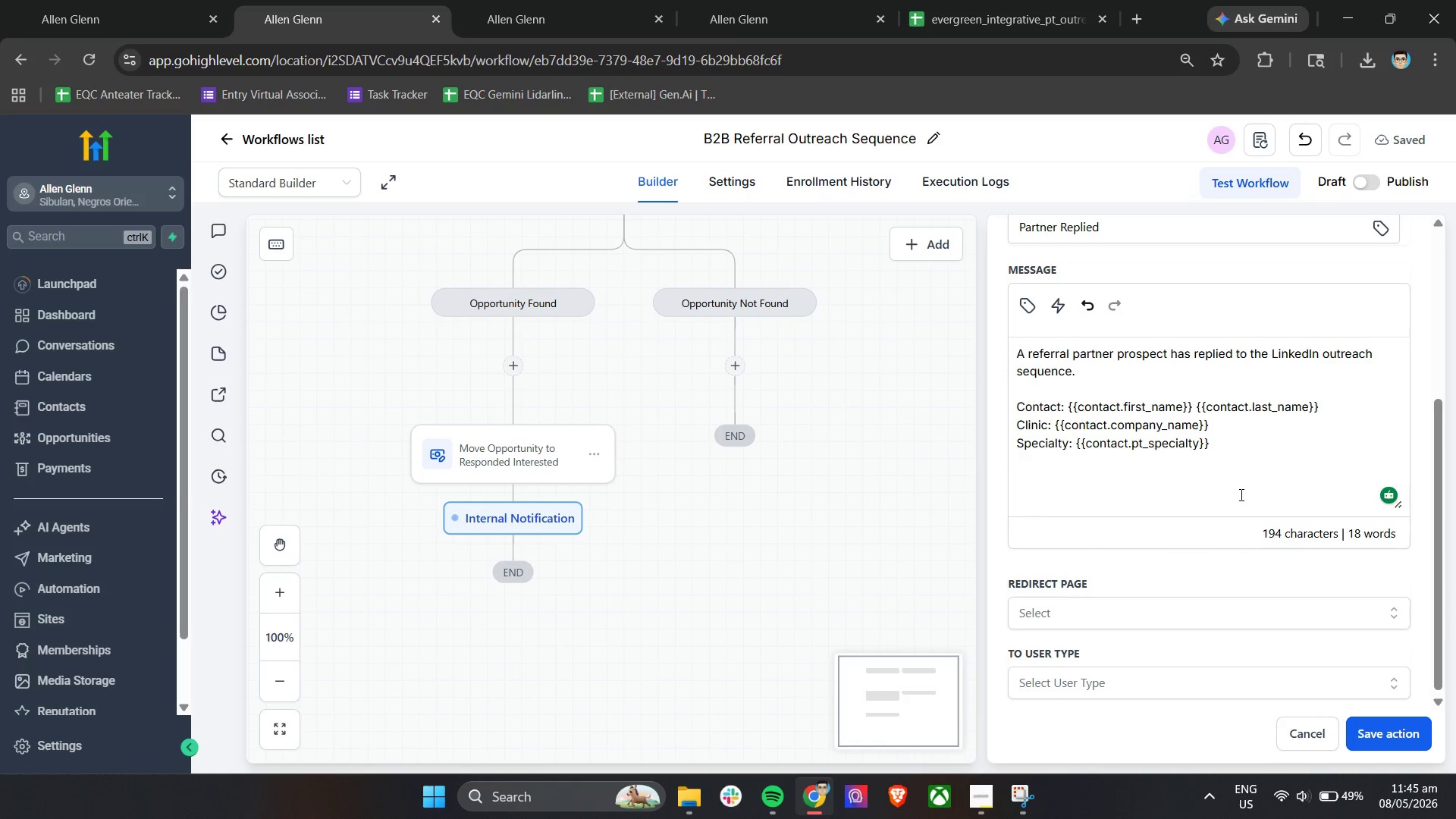 
wait(10.17)
 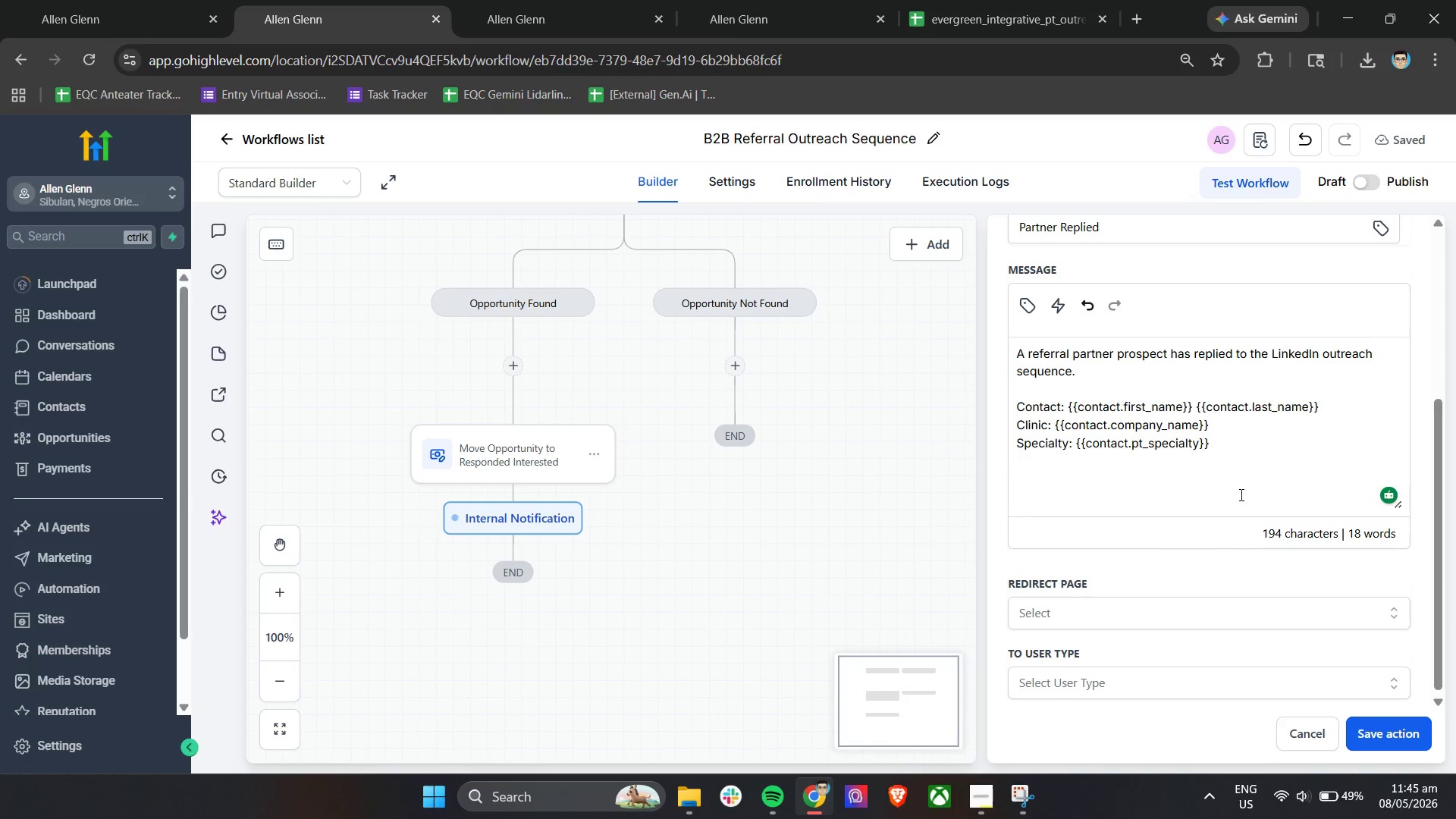 
type(Please review the conversation and determine next steps for partnership follow-uup)
 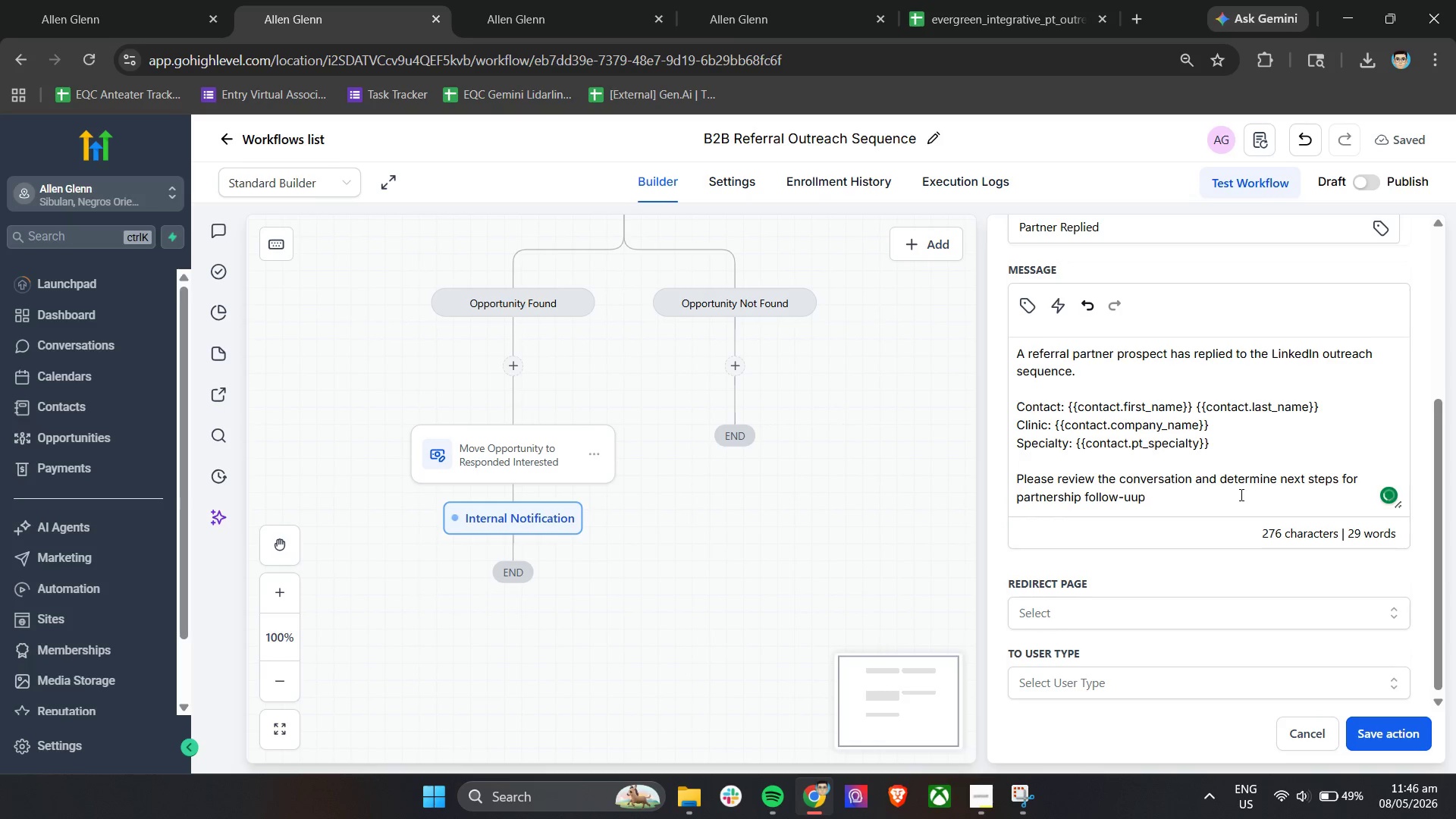 
scroll: coordinate [1242, 496], scroll_direction: down, amount: 2.0
 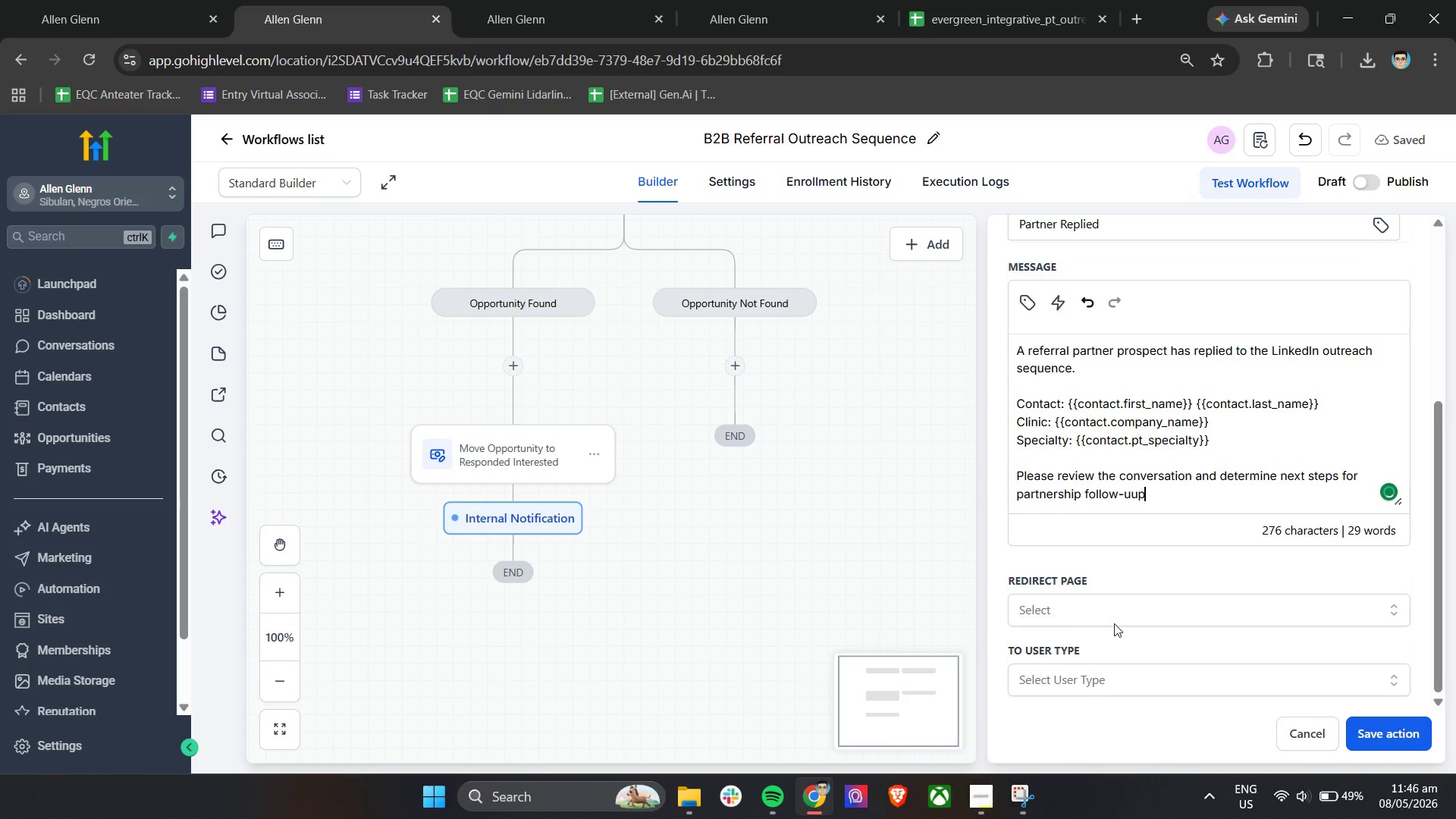 
left_click([1116, 617])
 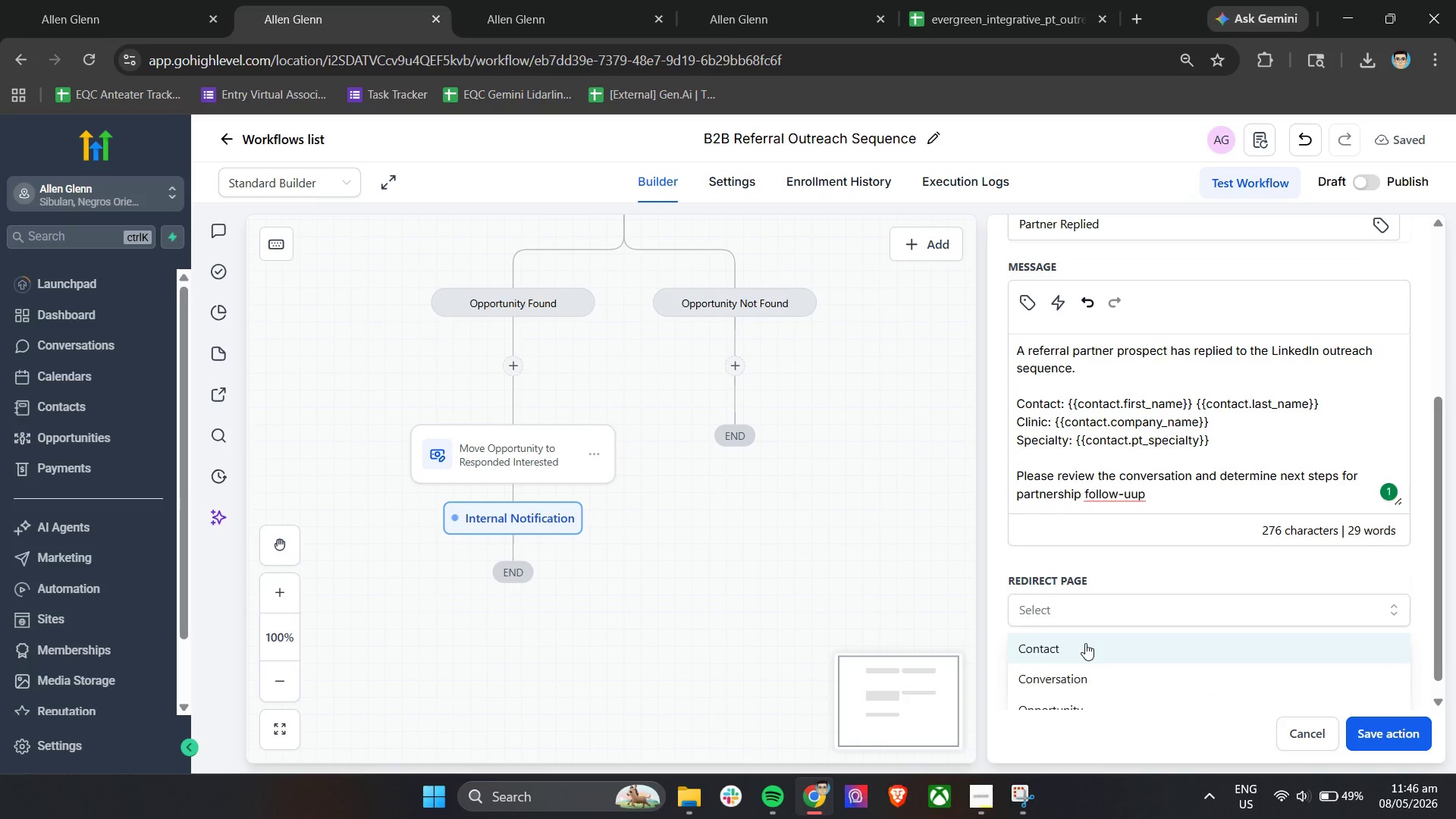 
left_click([1085, 643])
 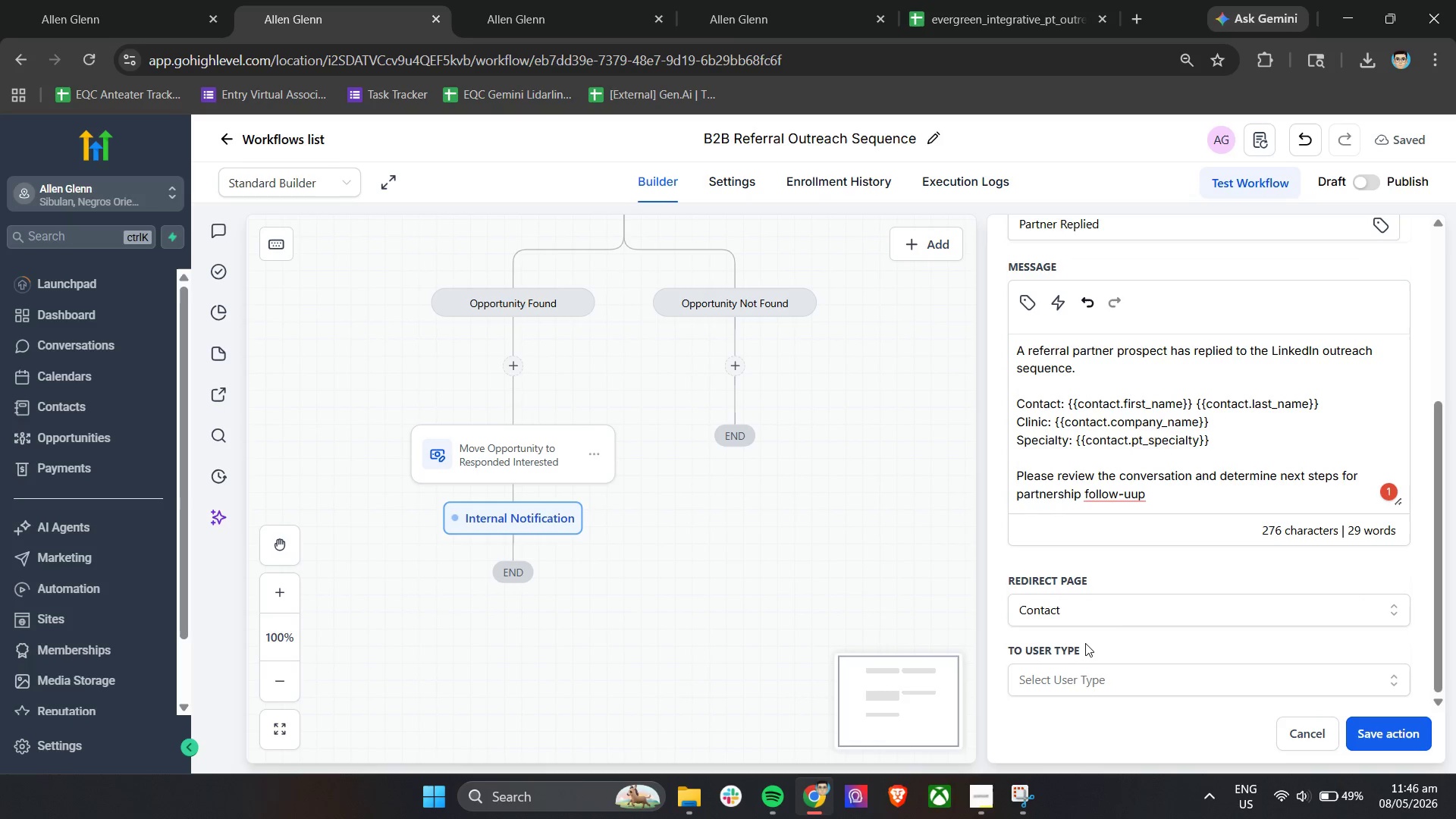 
scroll: coordinate [1150, 532], scroll_direction: down, amount: 8.0
 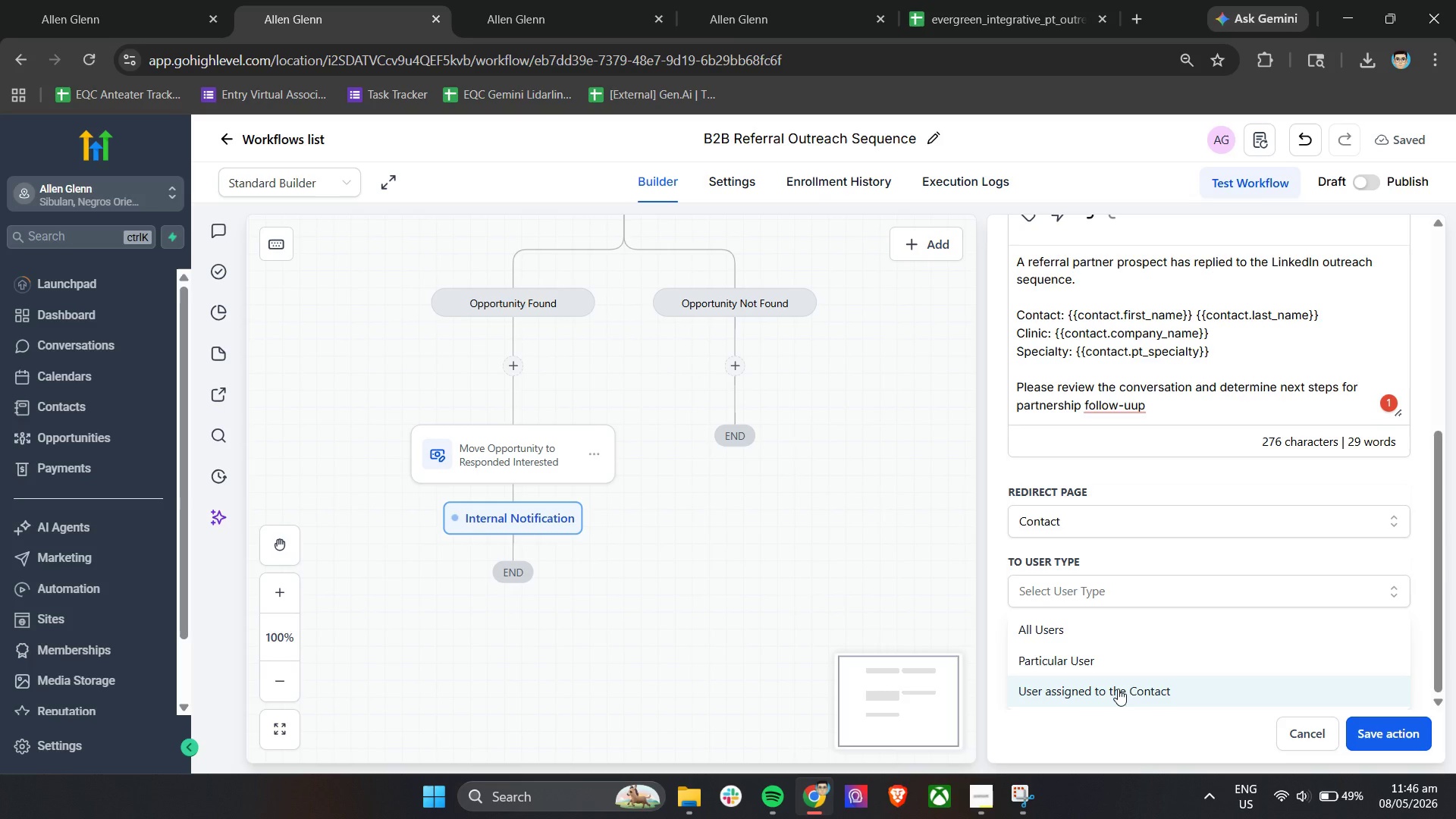 
left_click([1118, 689])
 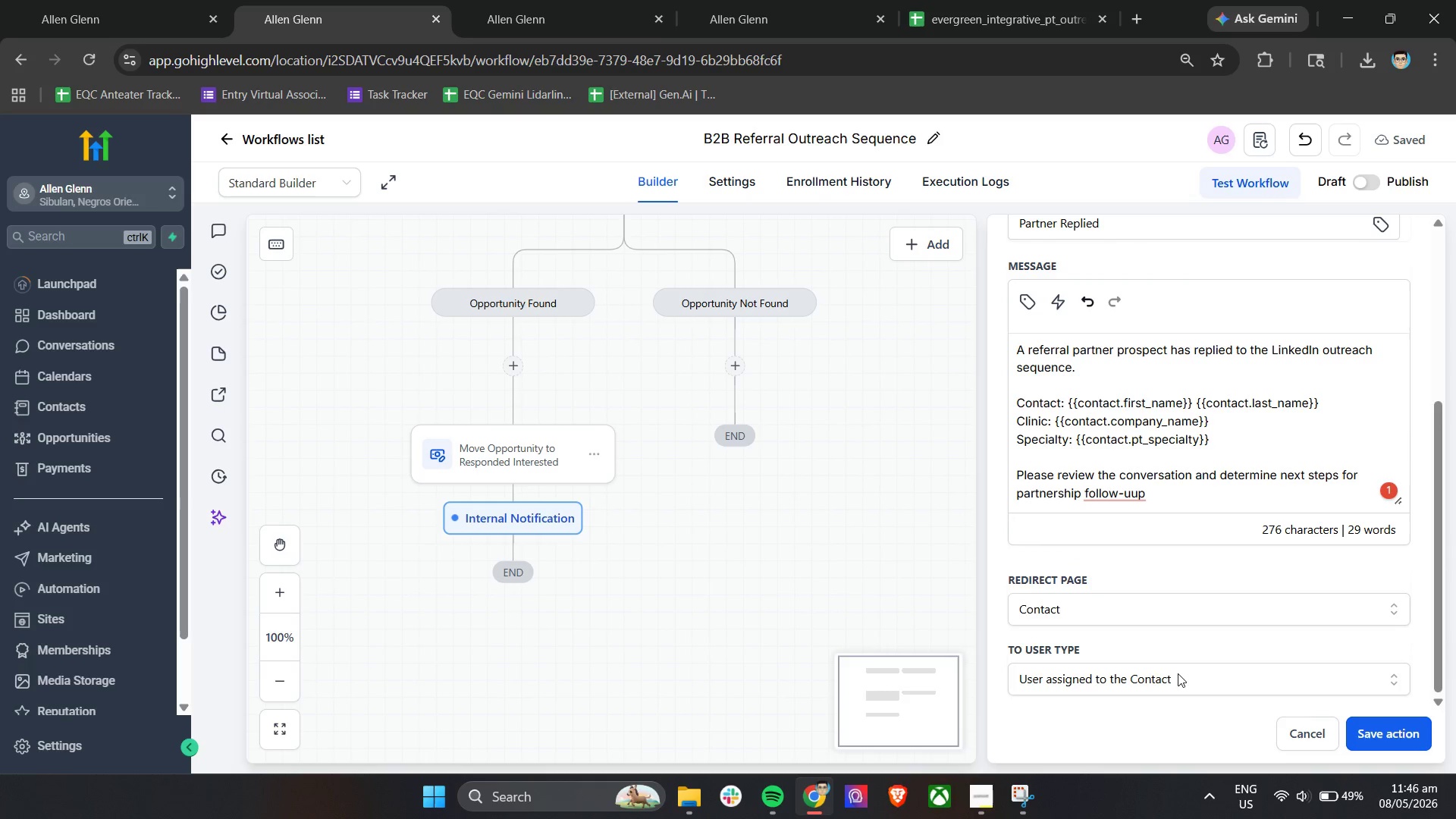 
left_click([1172, 676])
 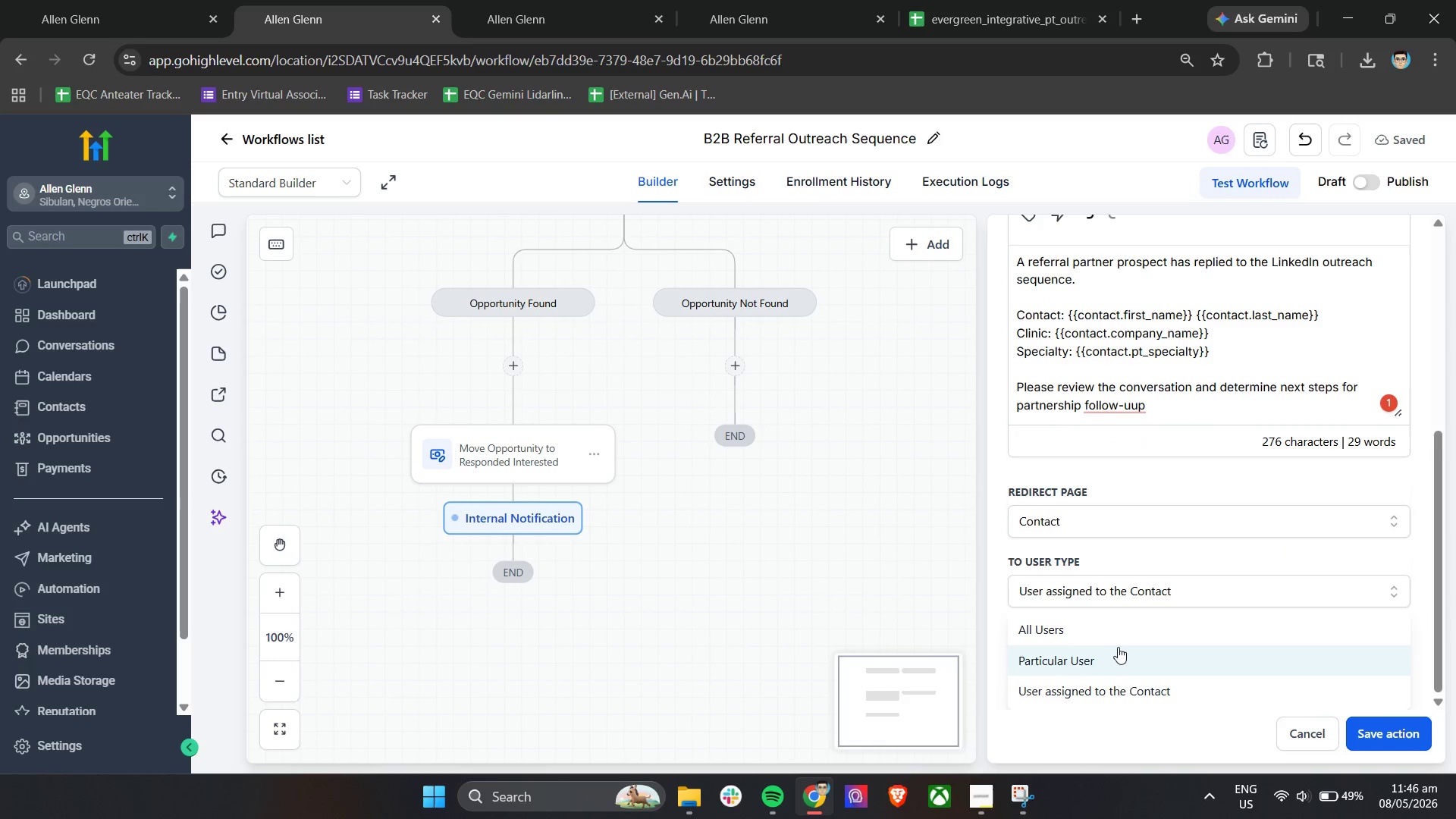 
left_click([1118, 644])
 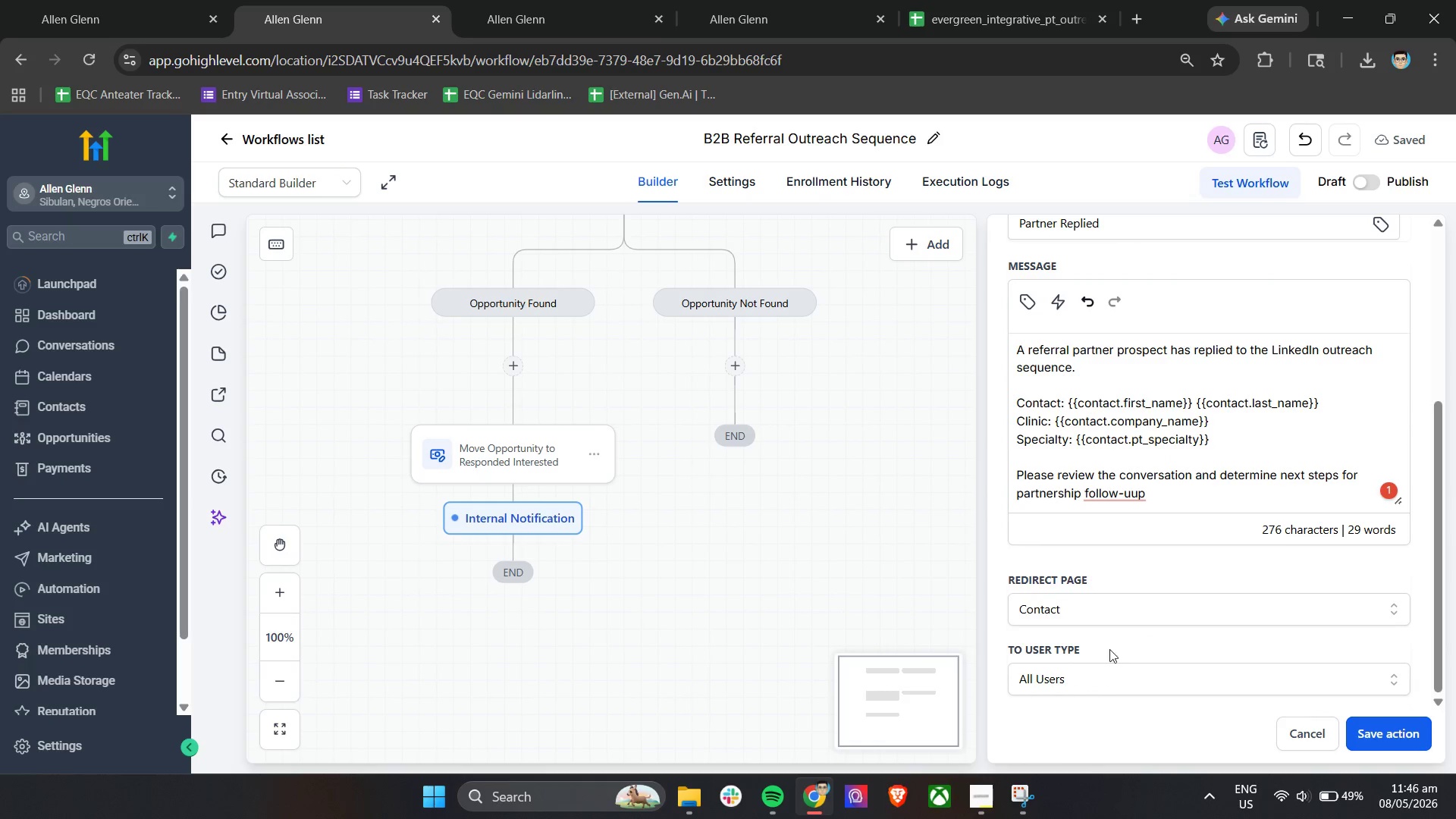 
left_click([1095, 674])
 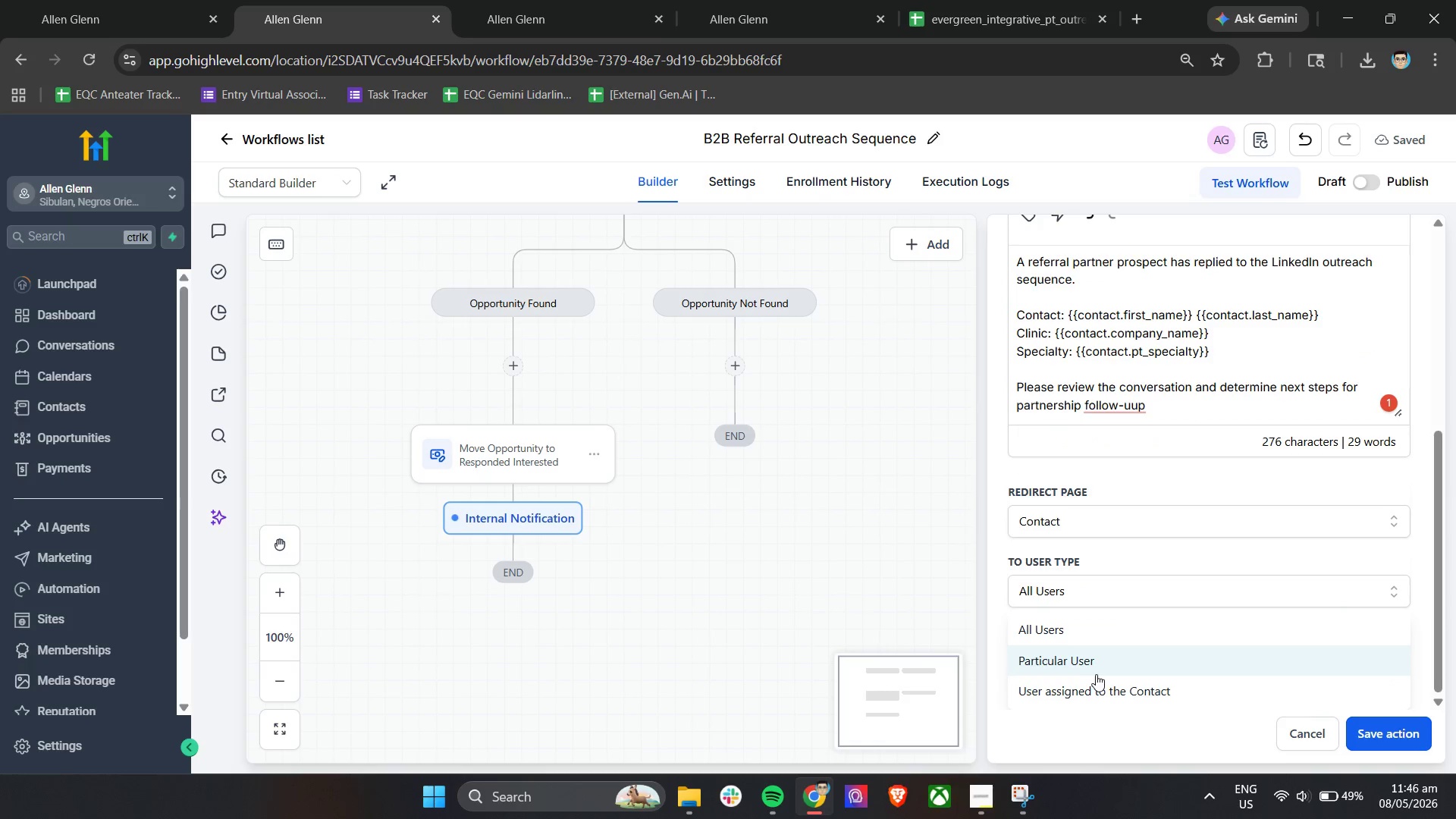 
left_click([1096, 662])
 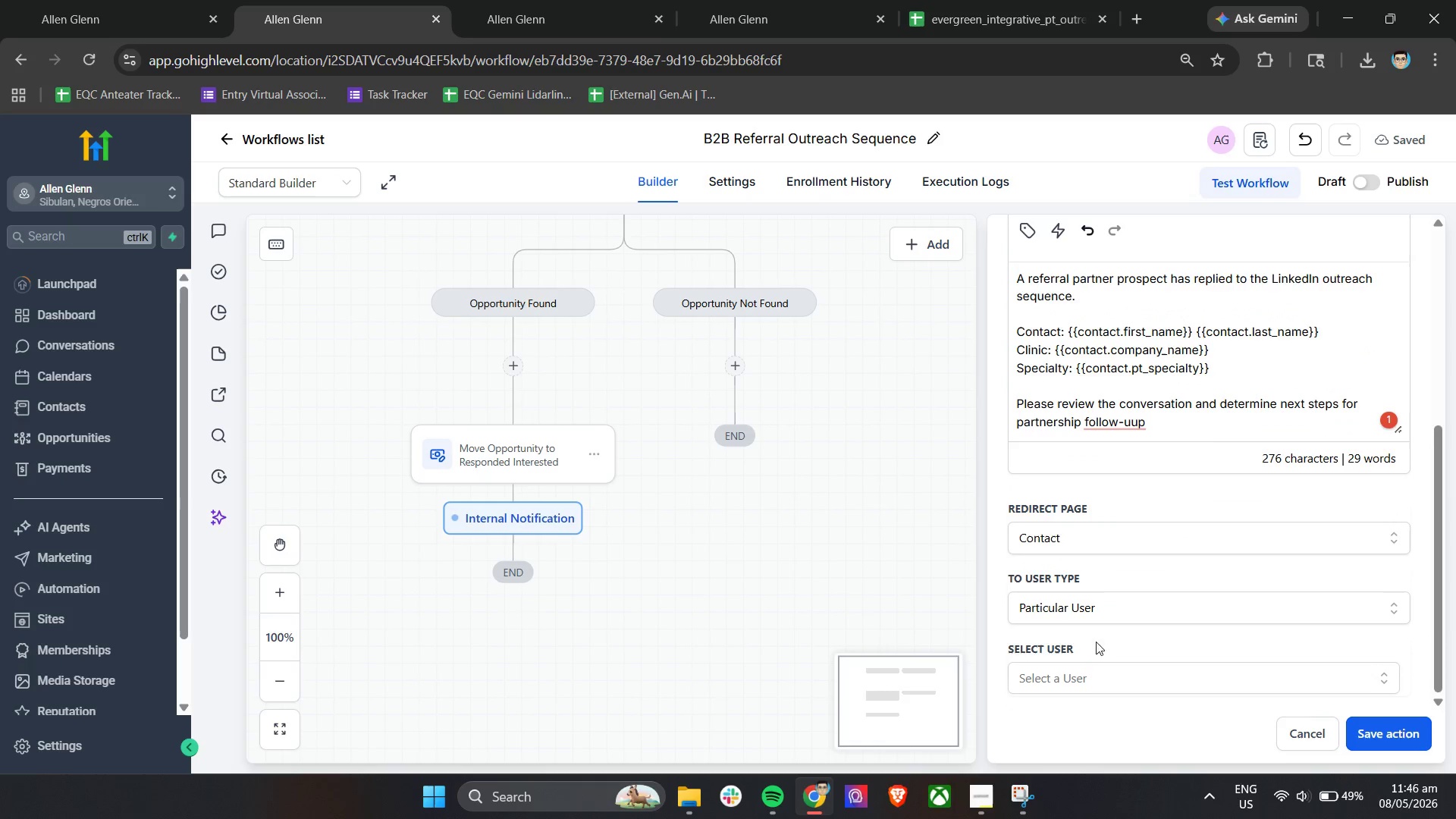 
scroll: coordinate [1125, 566], scroll_direction: down, amount: 13.0
 